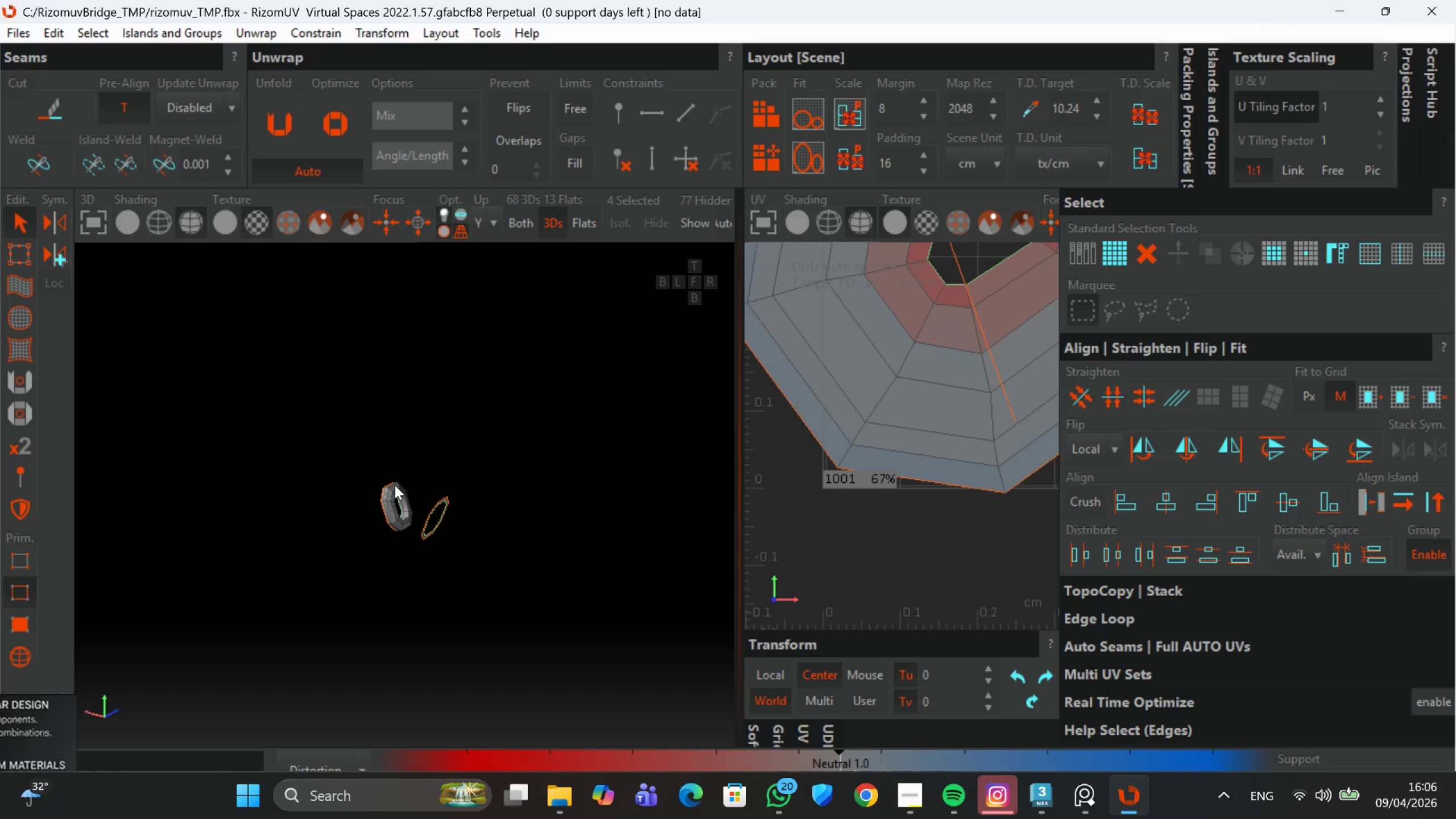 
scroll: coordinate [395, 485], scroll_direction: up, amount: 2.0
 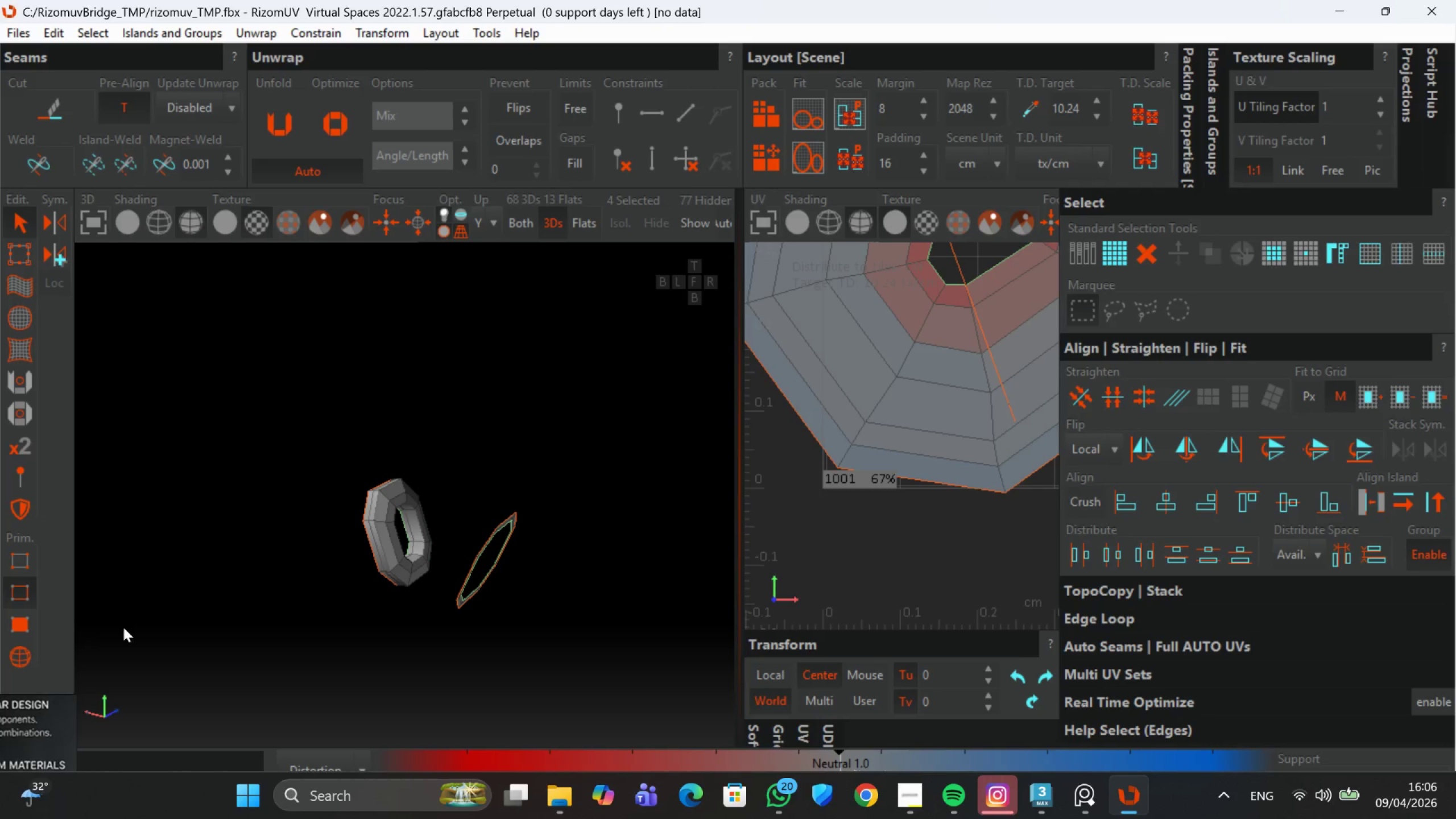 
left_click([30, 655])
 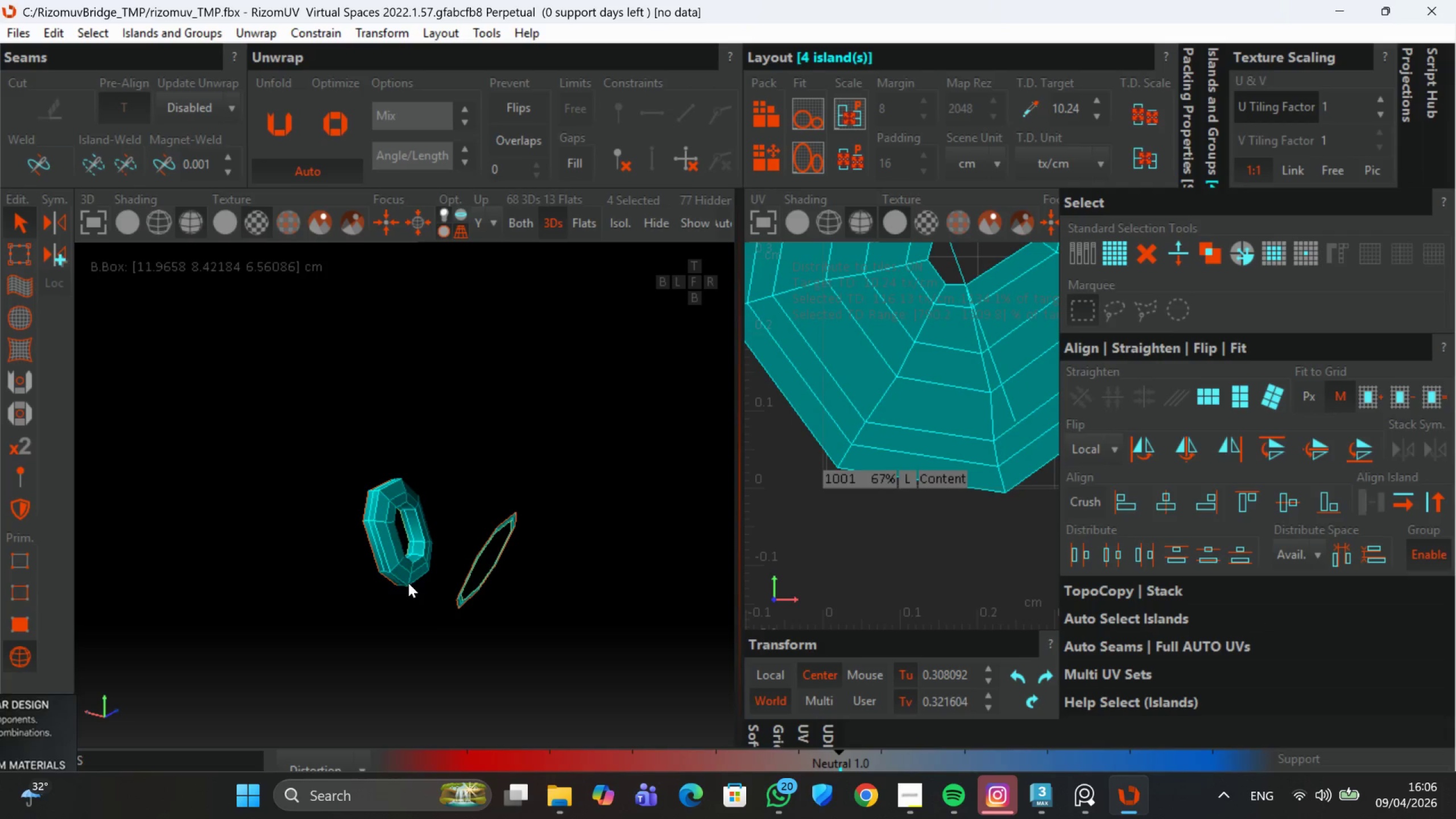 
key(U)
 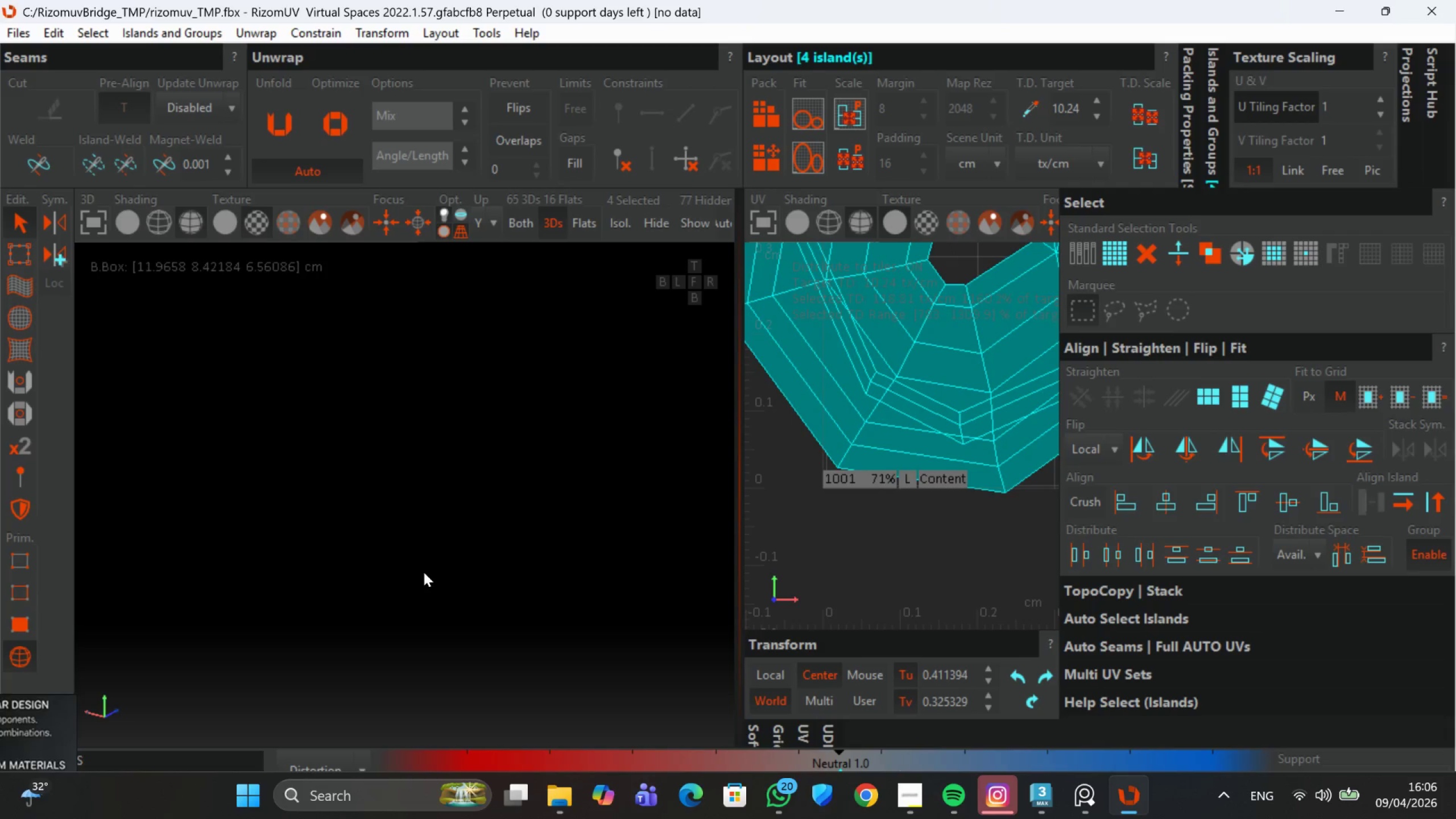 
scroll: coordinate [965, 429], scroll_direction: down, amount: 9.0
 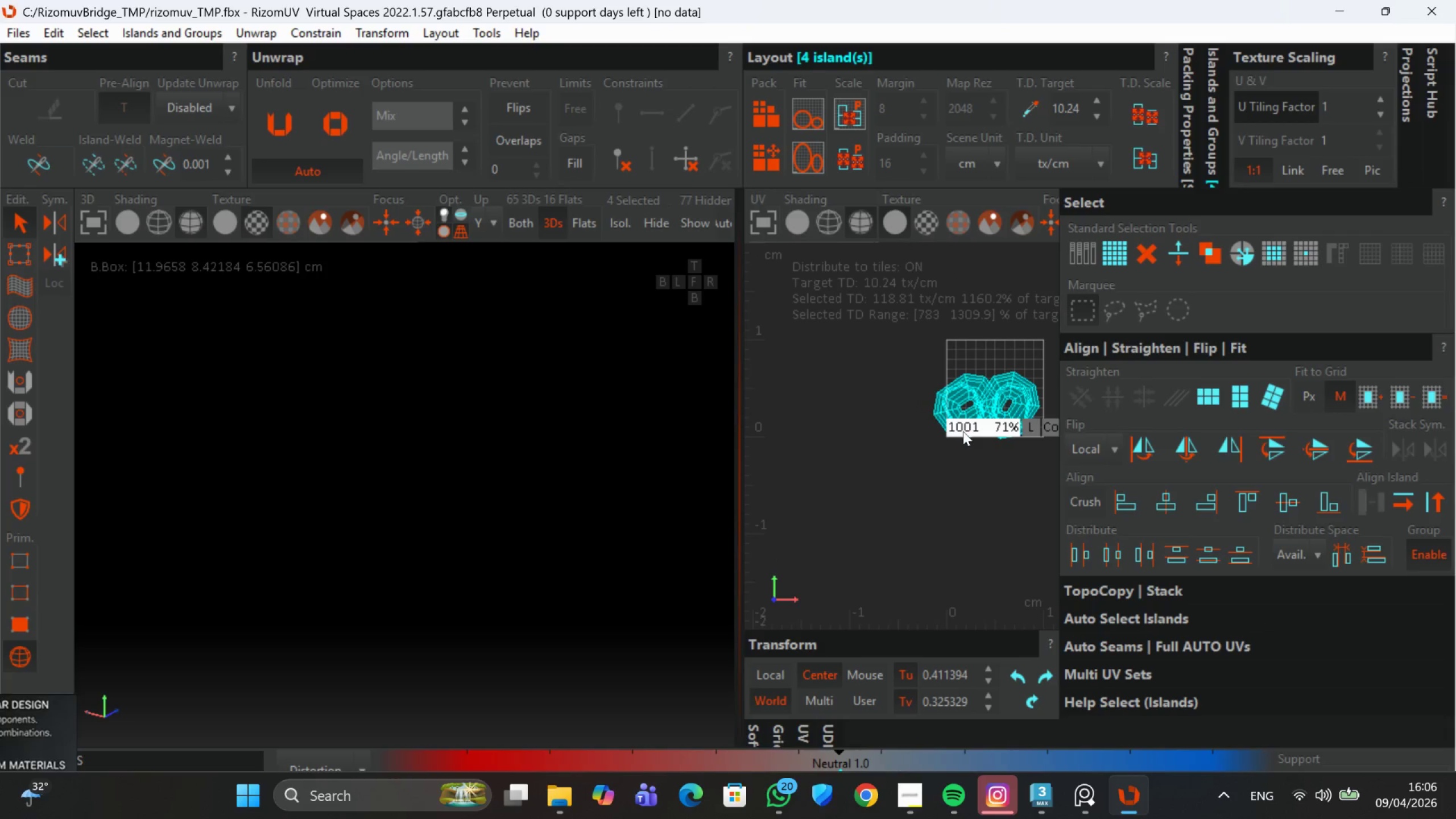 
key(P)
 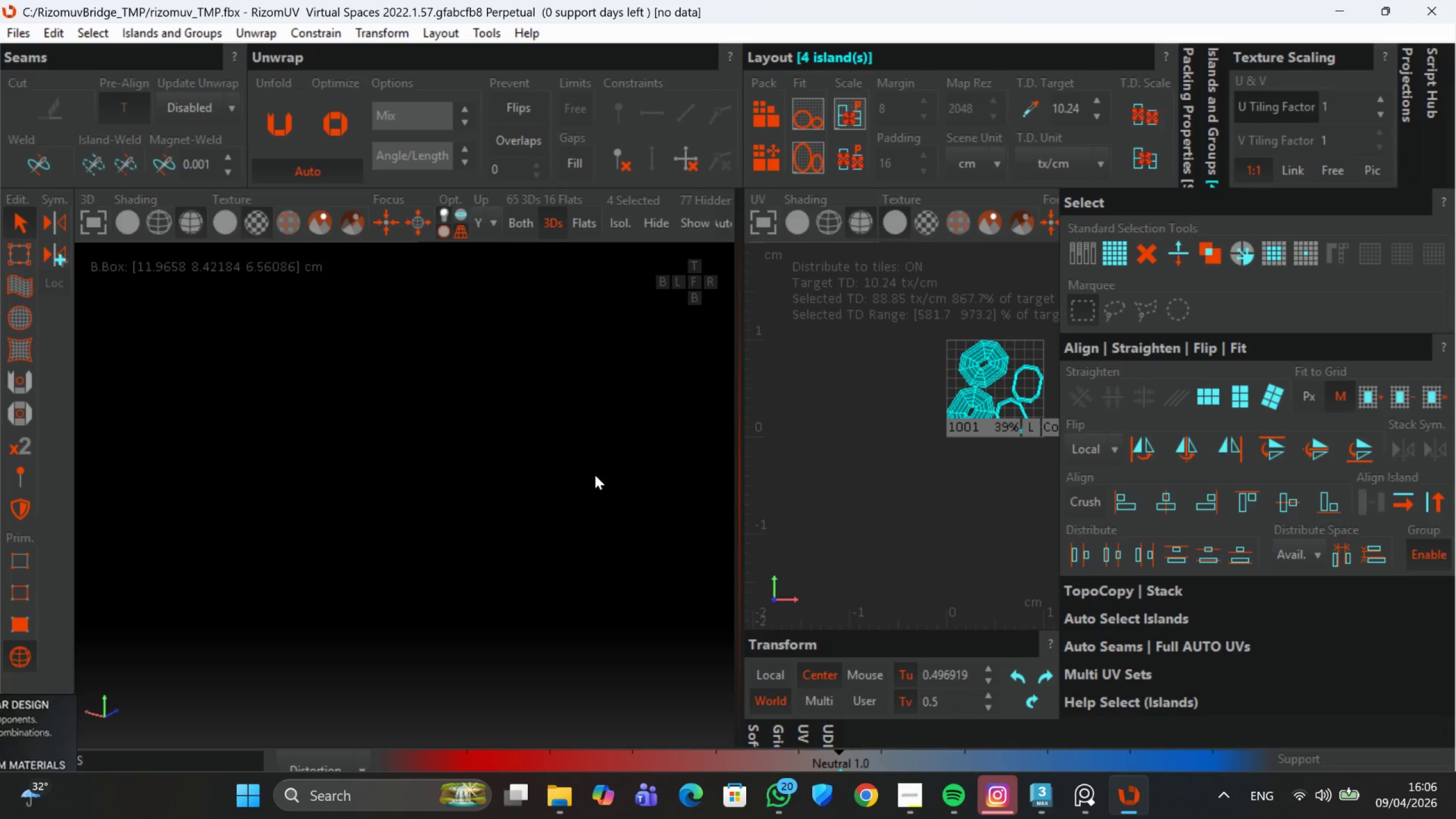 
scroll: coordinate [589, 474], scroll_direction: down, amount: 2.0
 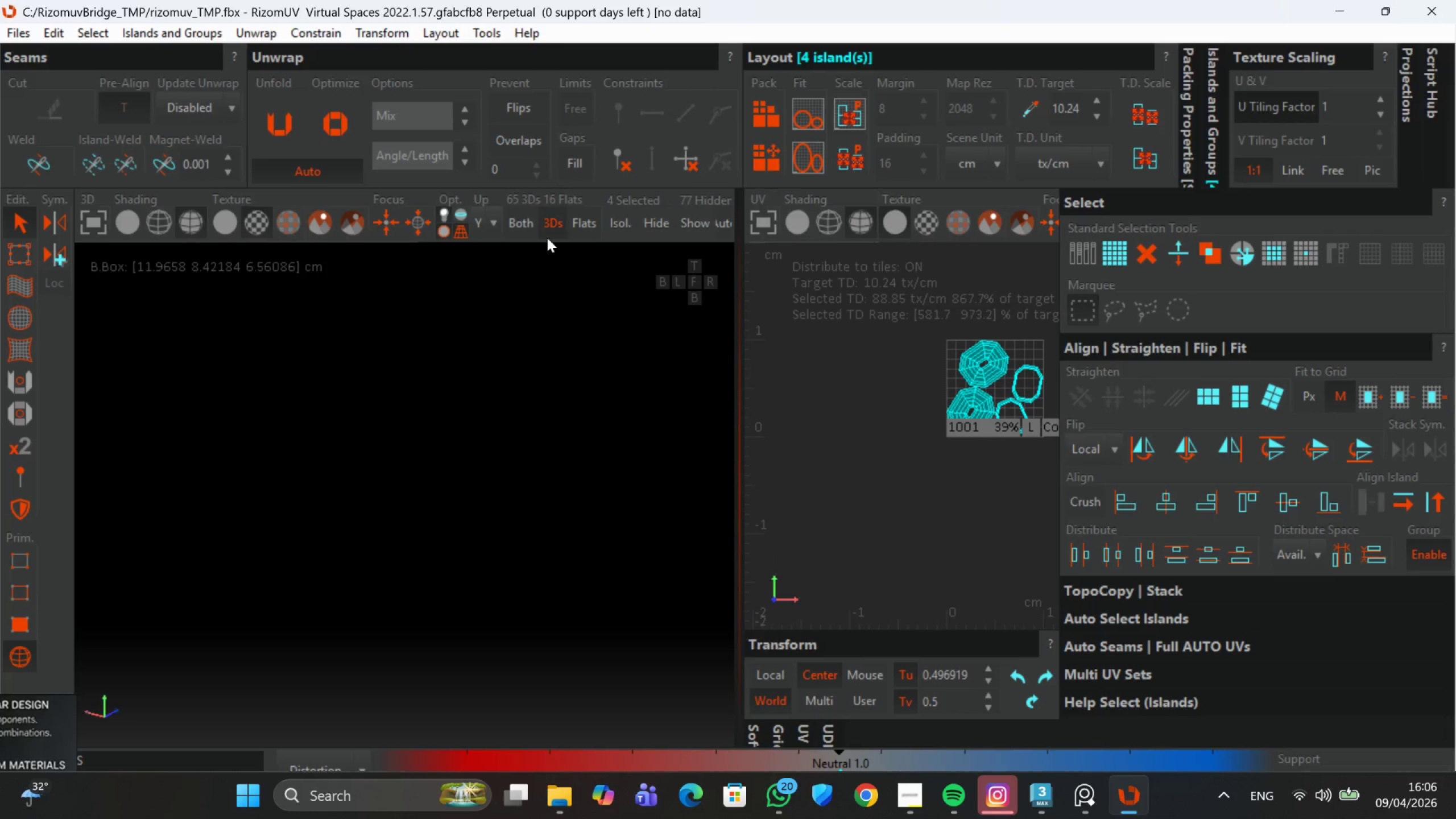 
left_click([526, 226])
 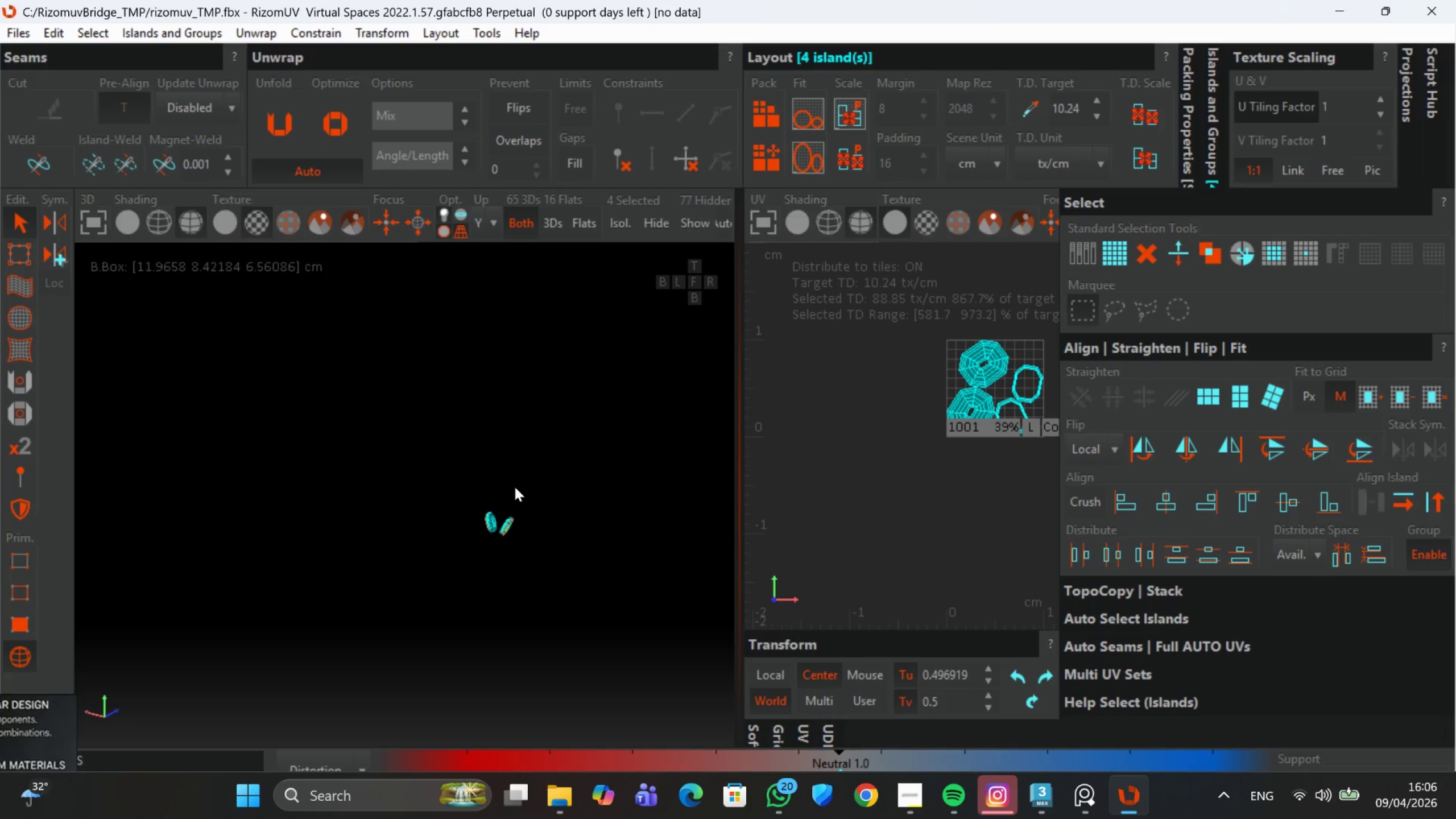 
hold_key(key=AltLeft, duration=0.99)
 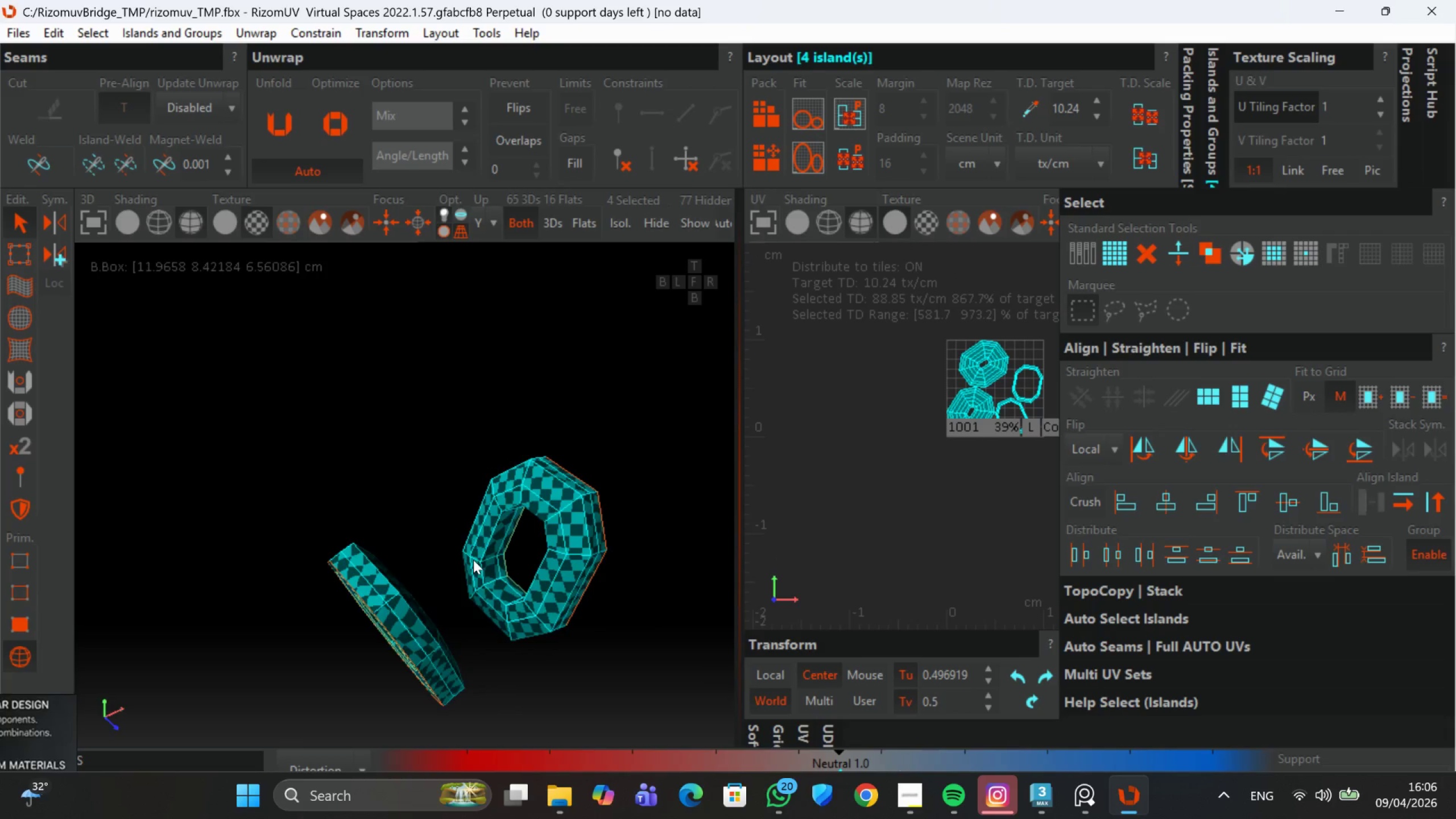 
scroll: coordinate [508, 494], scroll_direction: up, amount: 5.0
 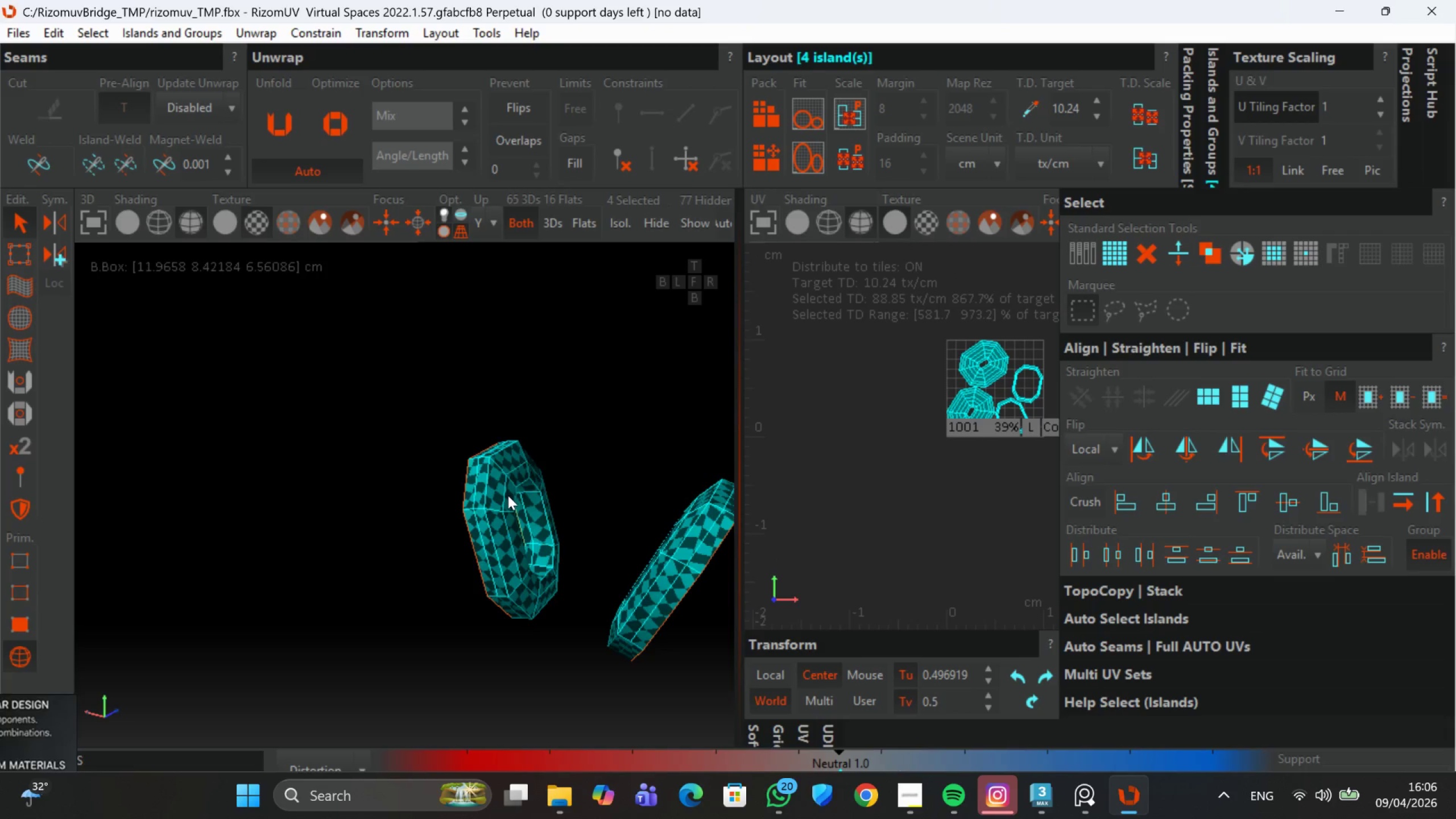 
hold_key(key=AltLeft, duration=0.71)
 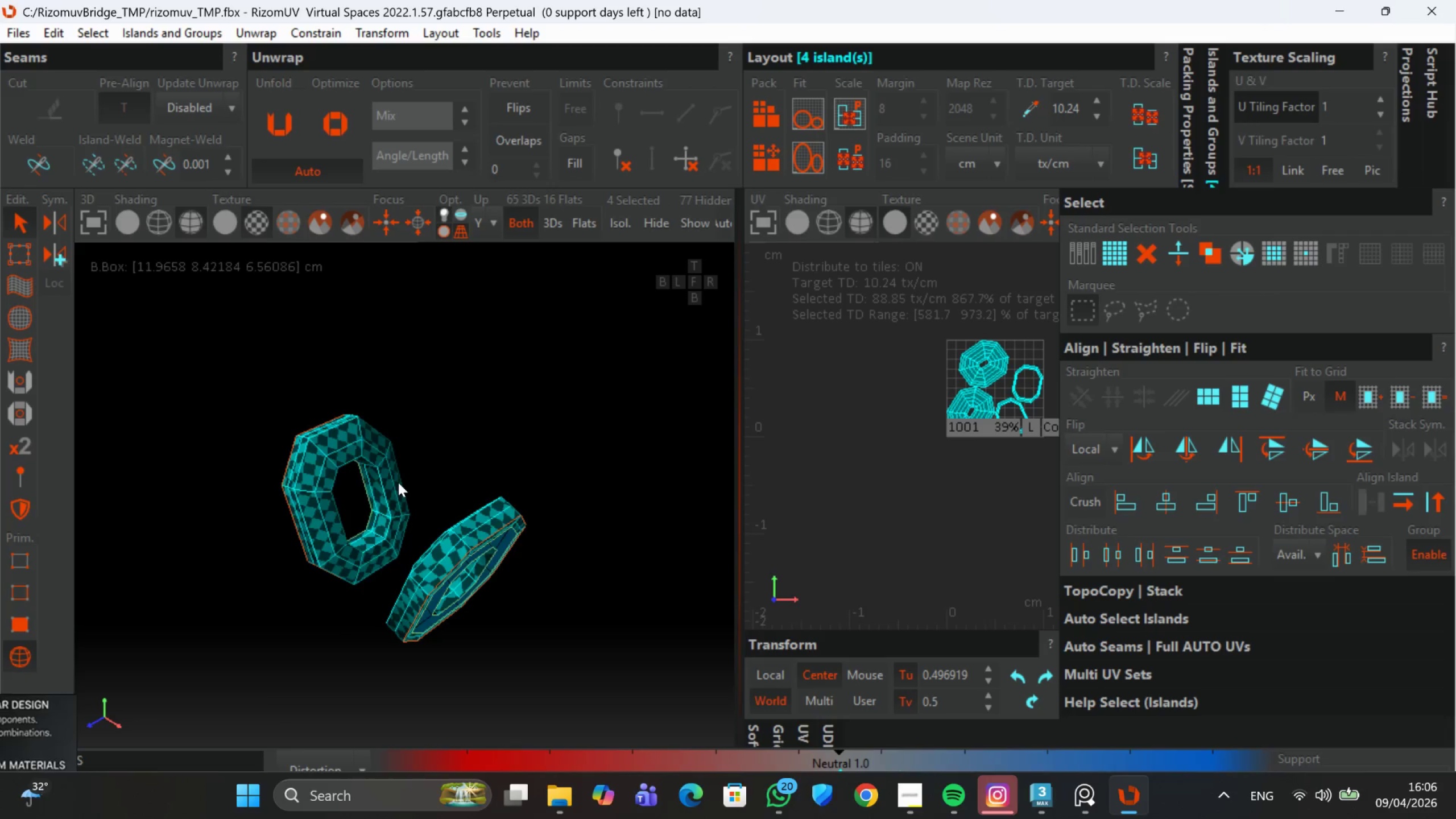 
hold_key(key=AltLeft, duration=0.59)
 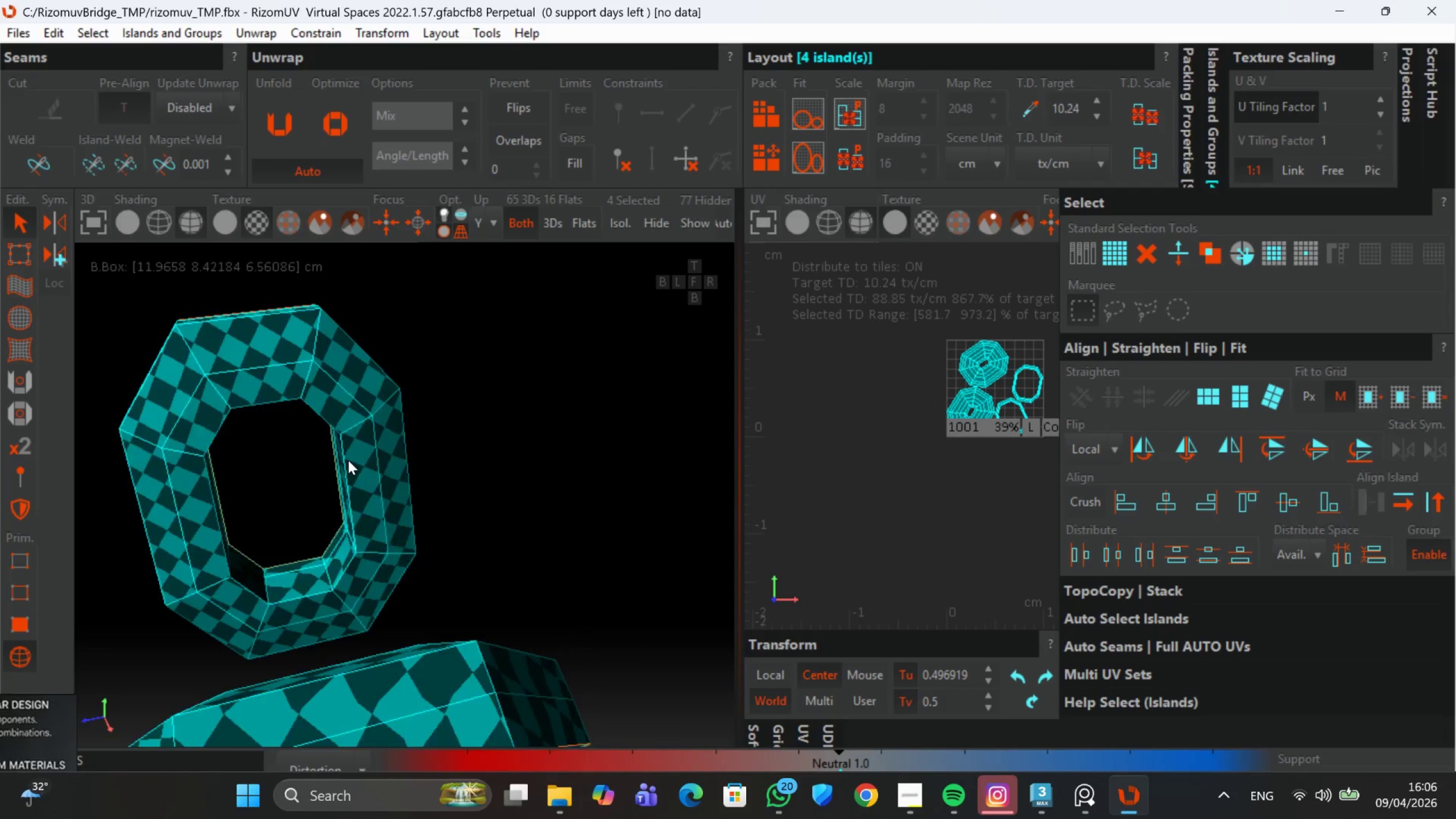 
scroll: coordinate [398, 482], scroll_direction: up, amount: 2.0
 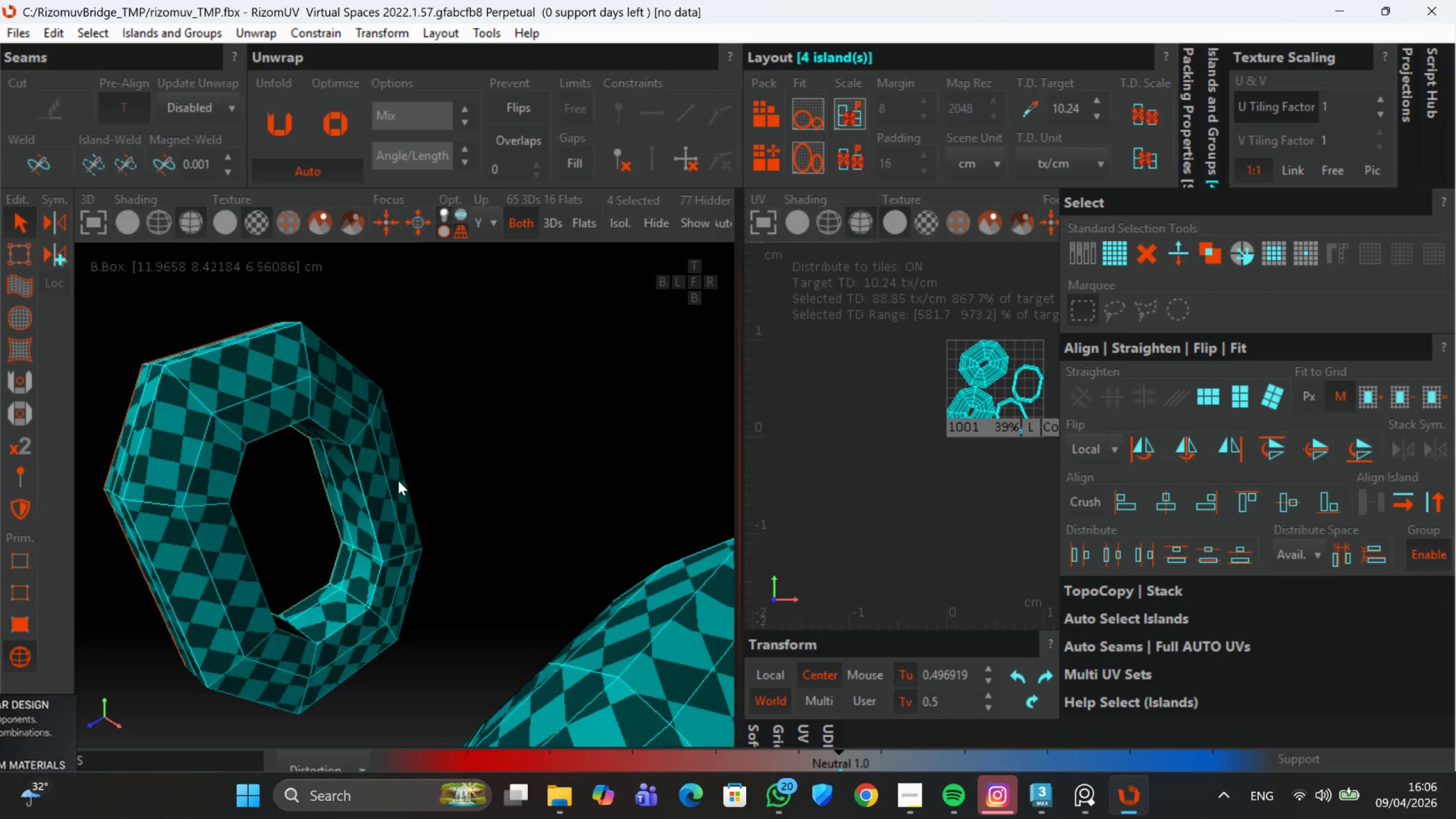 
hold_key(key=AltLeft, duration=1.52)
 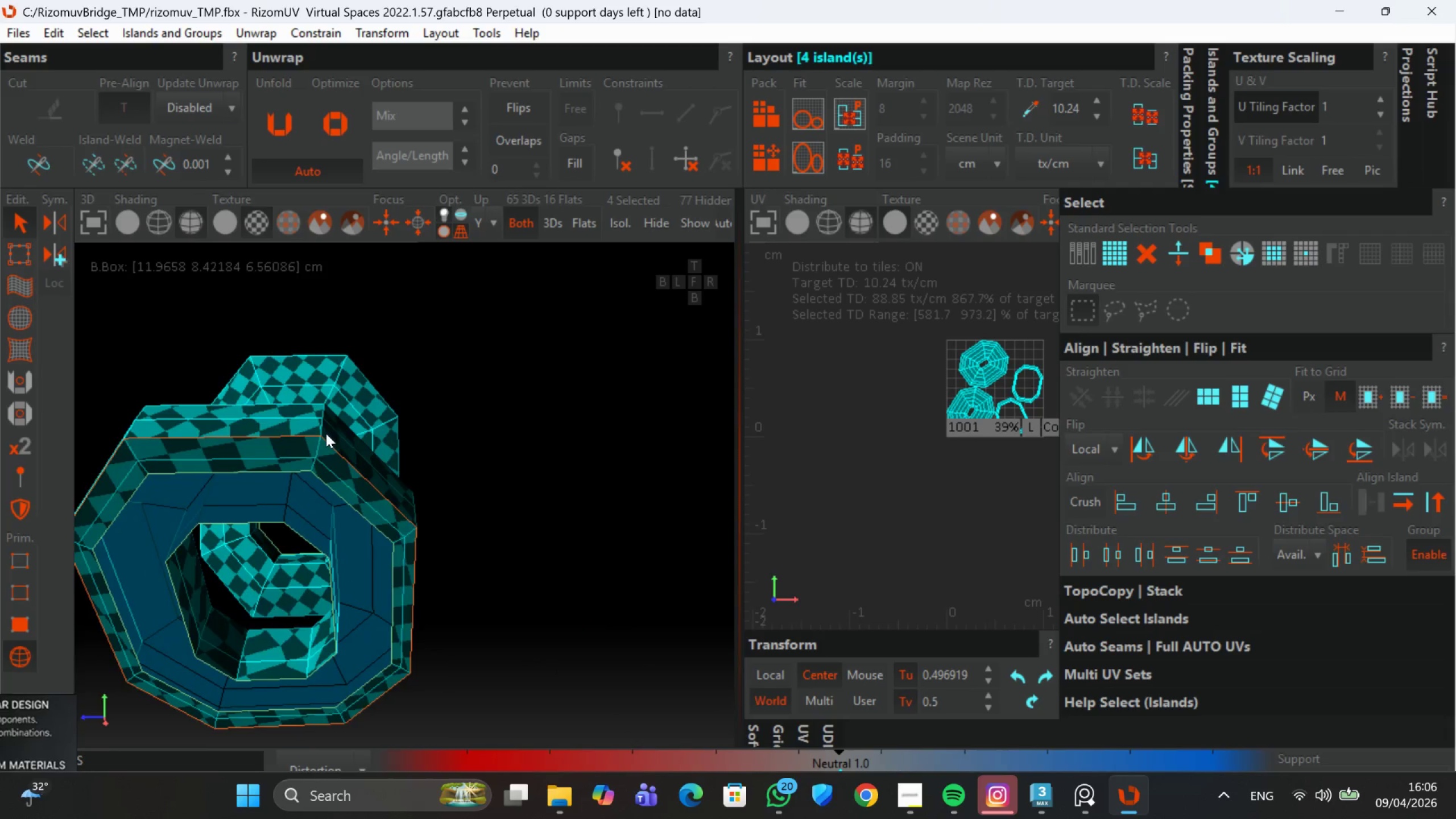 
scroll: coordinate [351, 463], scroll_direction: down, amount: 1.0
 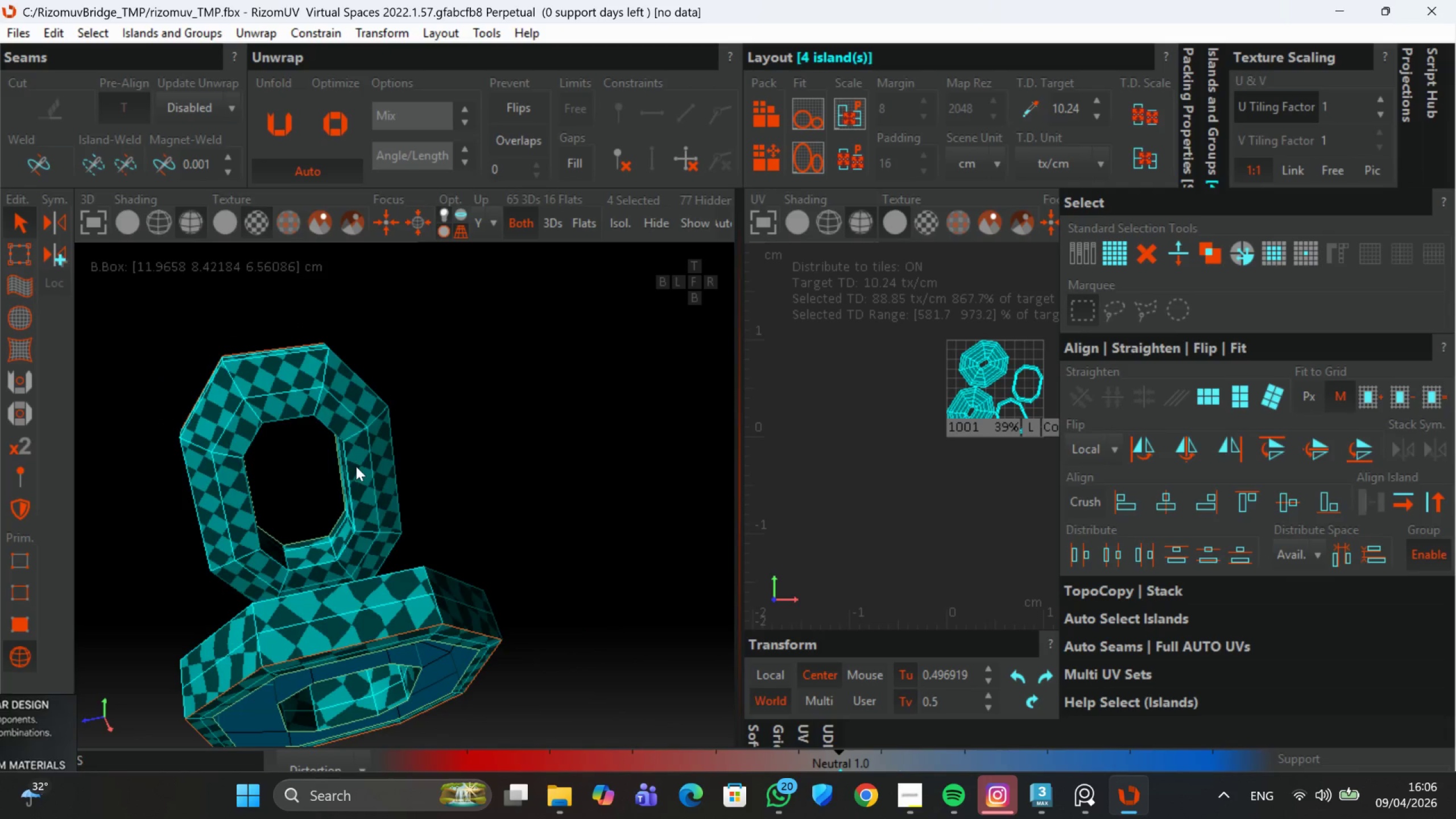 
hold_key(key=AltLeft, duration=0.46)
 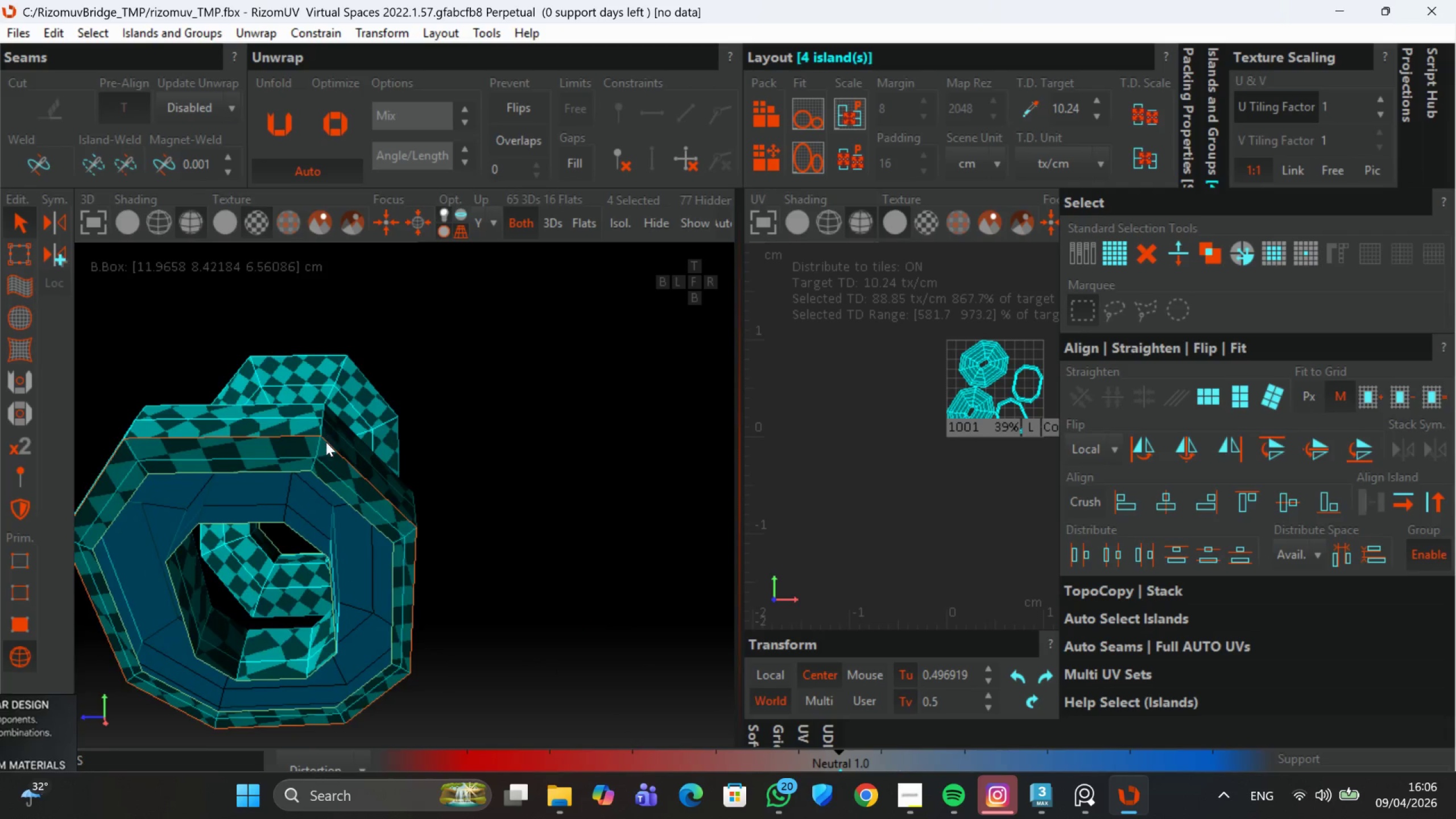 
hold_key(key=AltLeft, duration=0.39)
 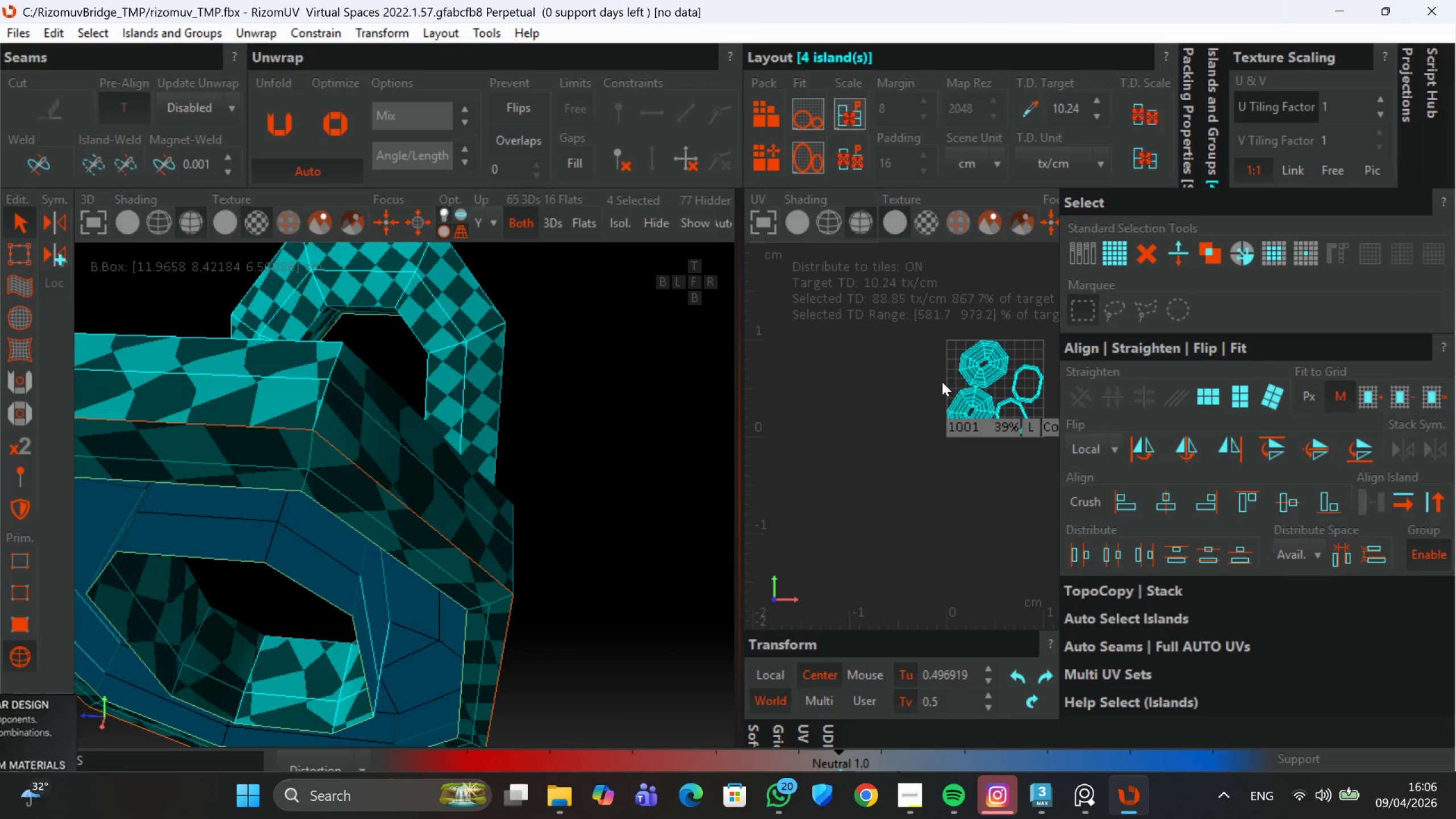 
scroll: coordinate [996, 345], scroll_direction: up, amount: 5.0
 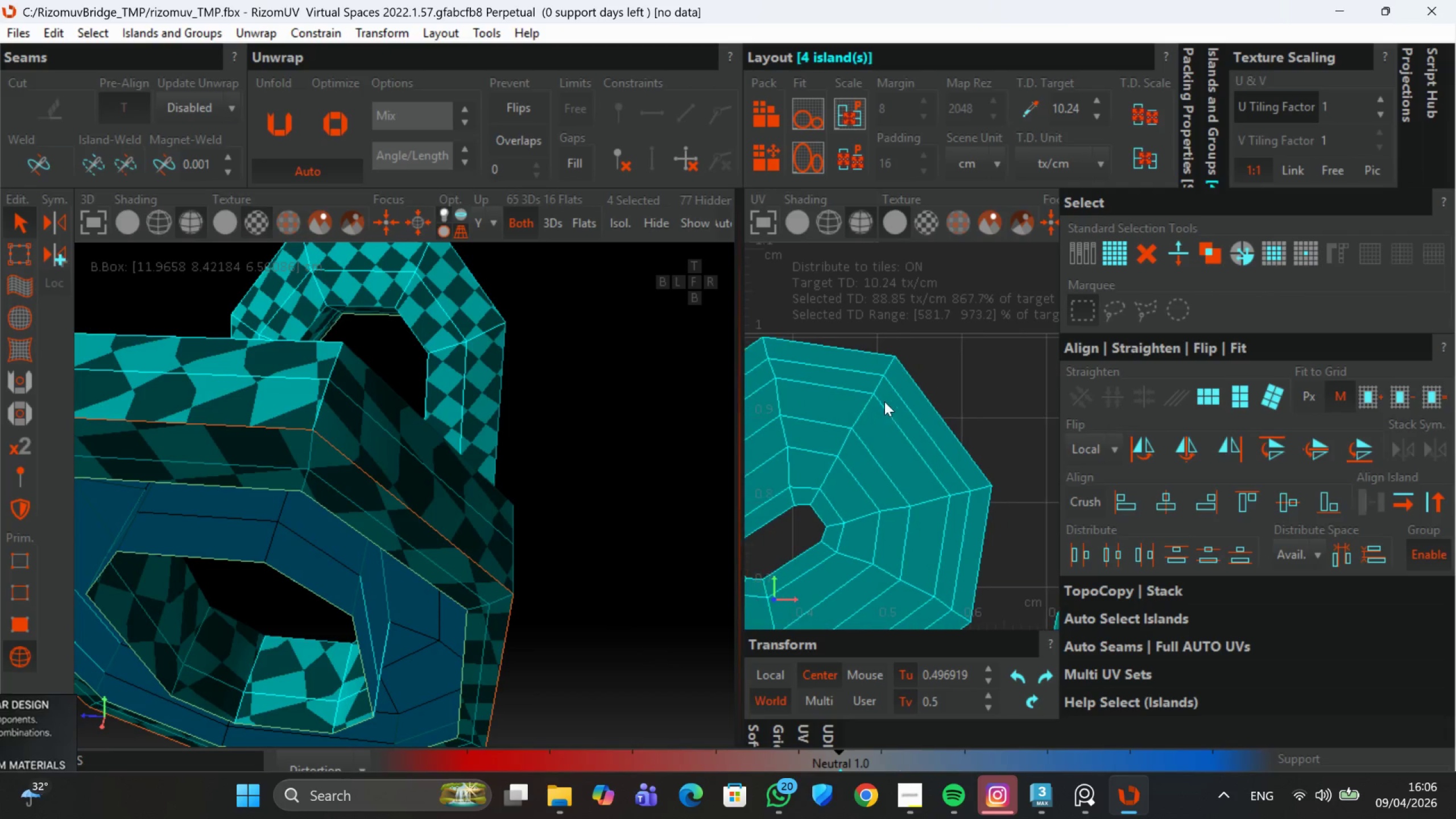 
scroll: coordinate [903, 396], scroll_direction: down, amount: 3.0
 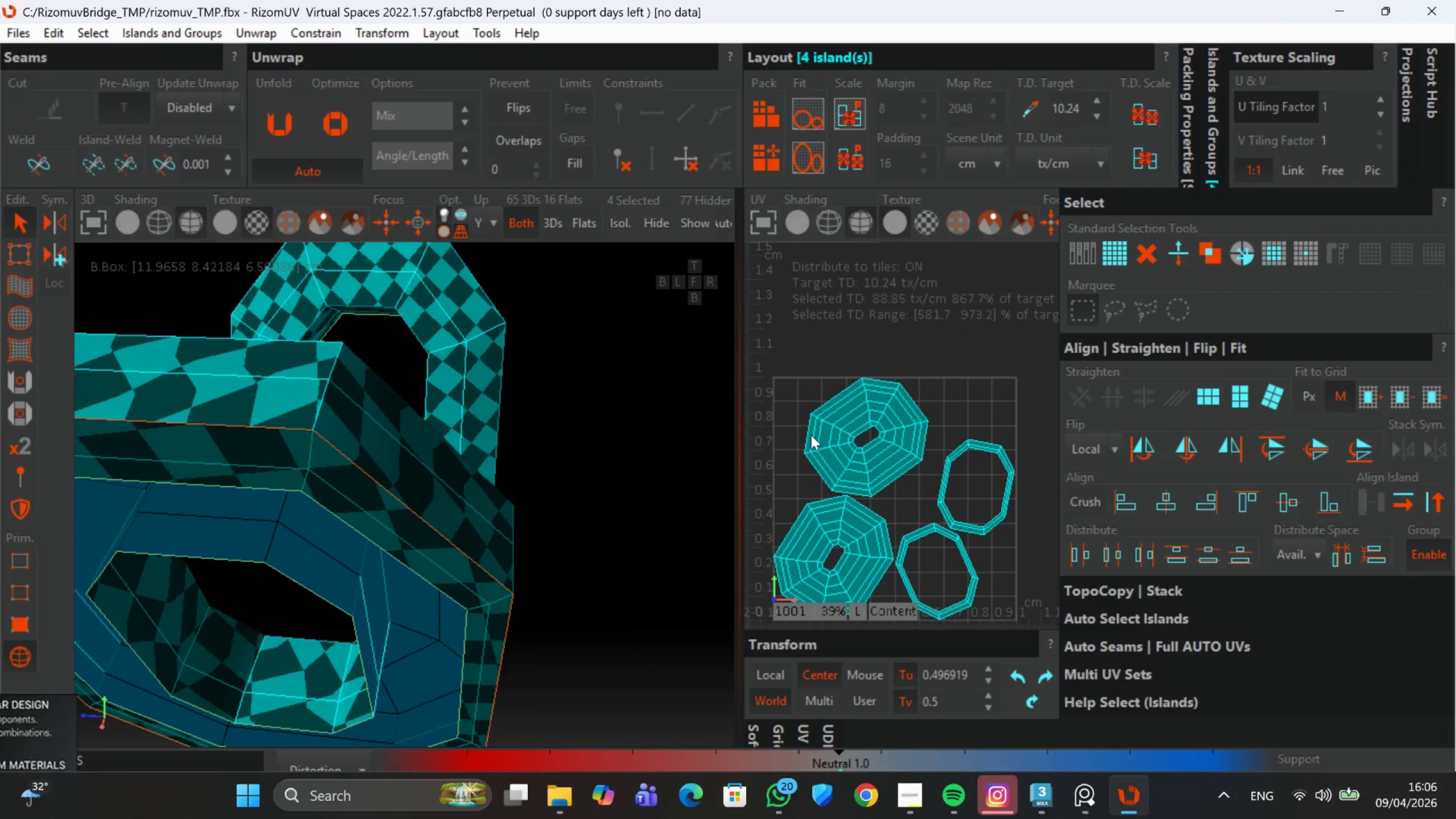 
left_click([642, 402])
 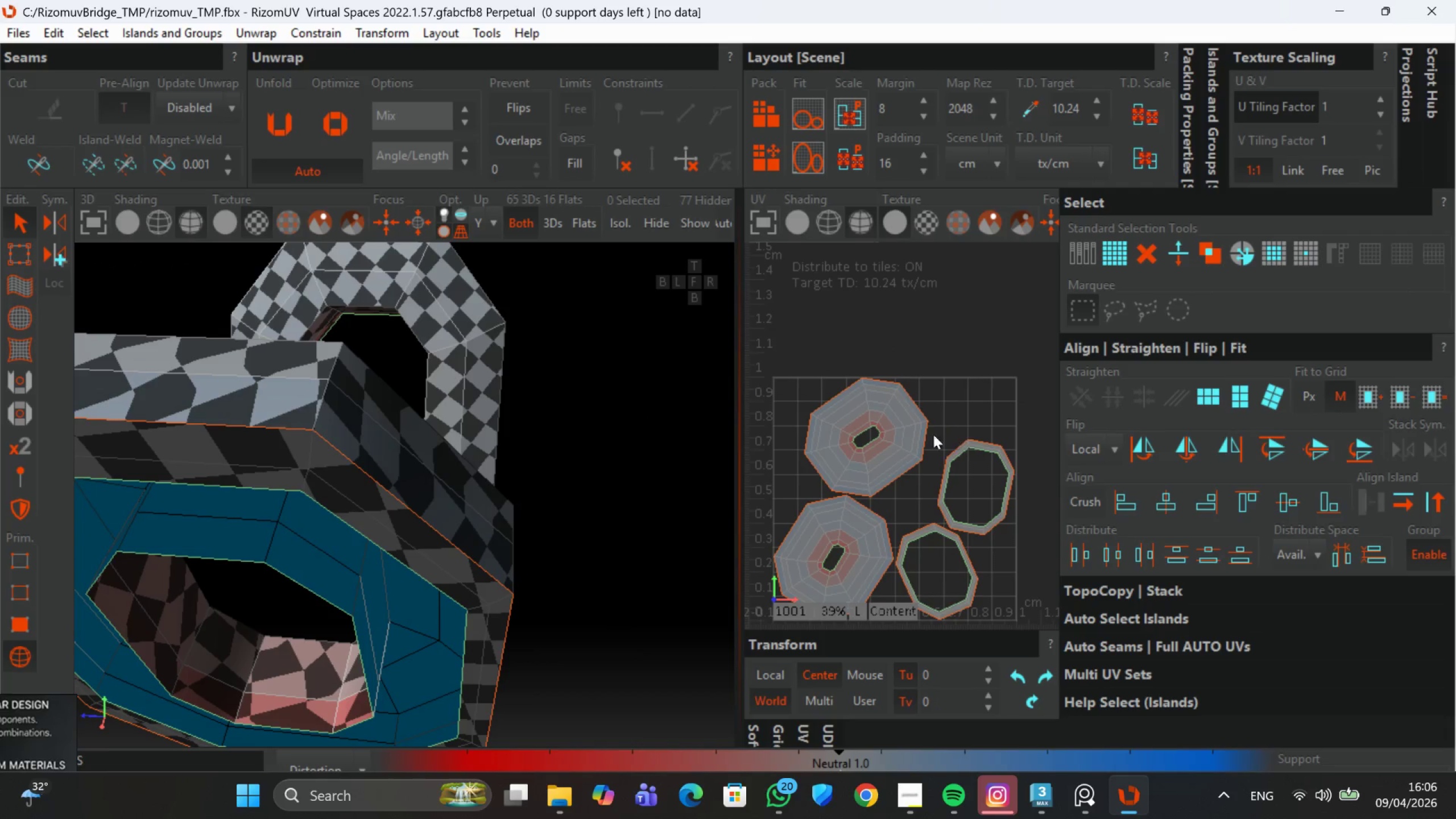 
left_click([902, 439])
 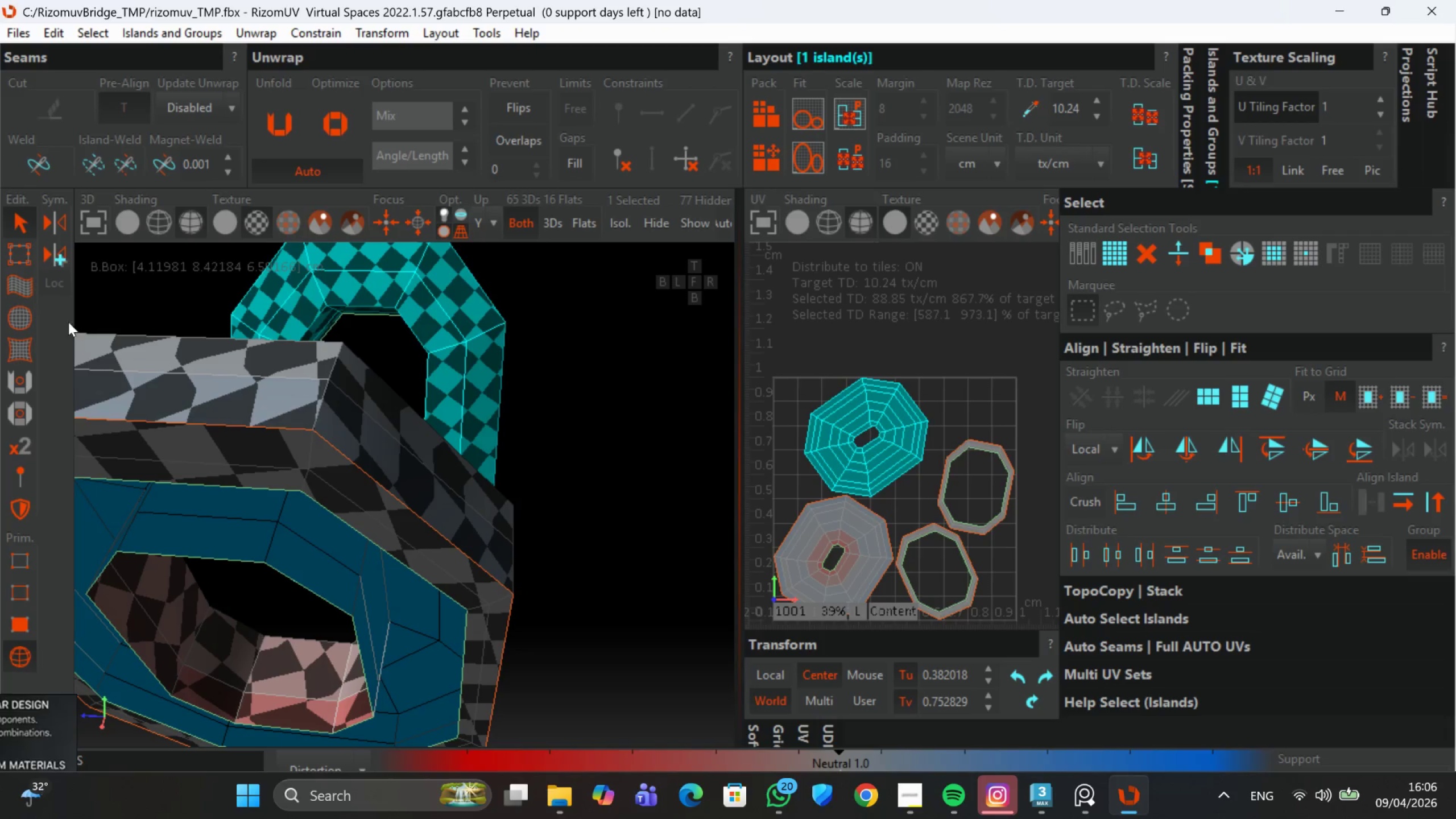 
left_click([28, 254])
 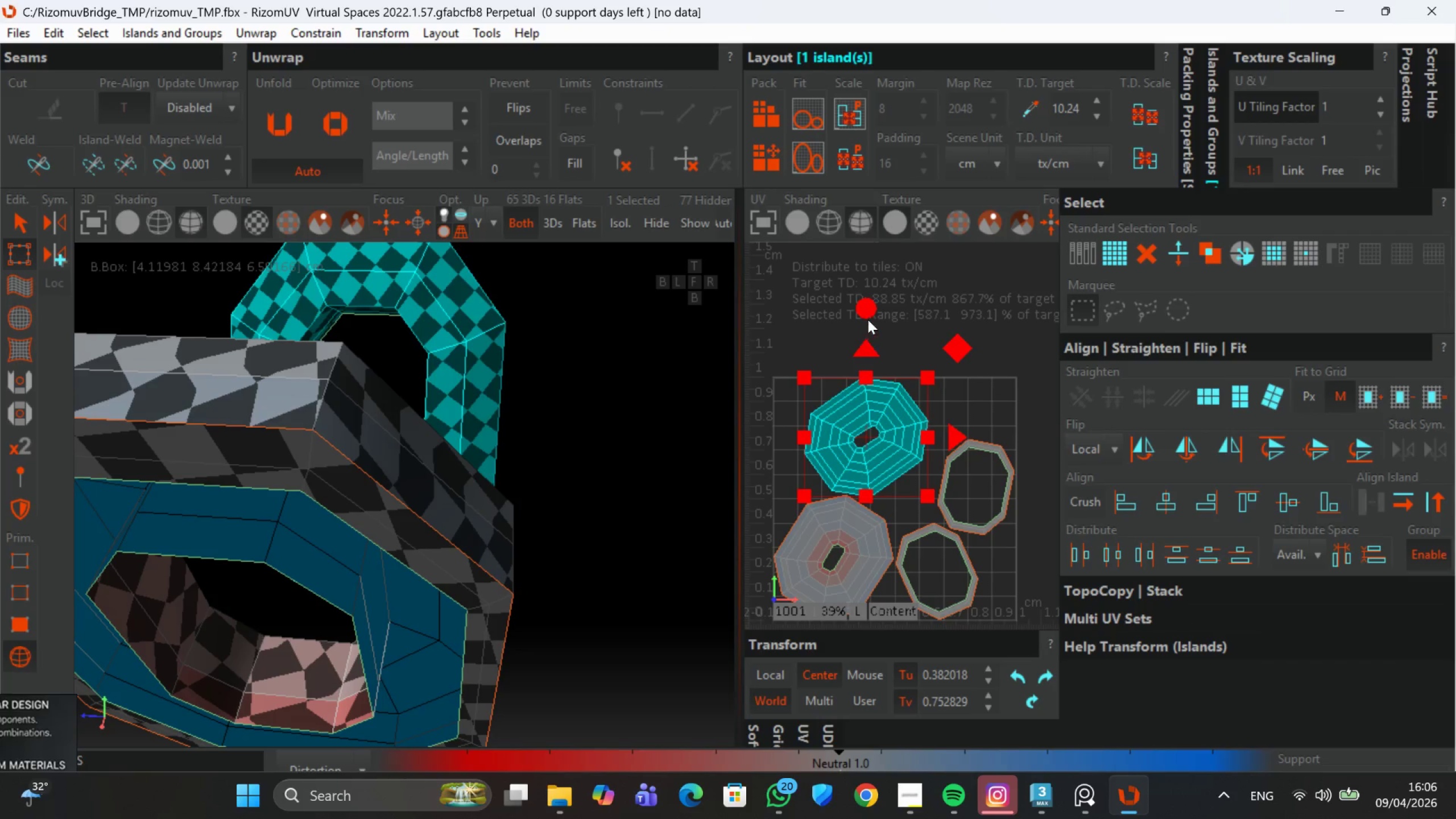 
left_click_drag(start_coordinate=[868, 312], to_coordinate=[918, 585])
 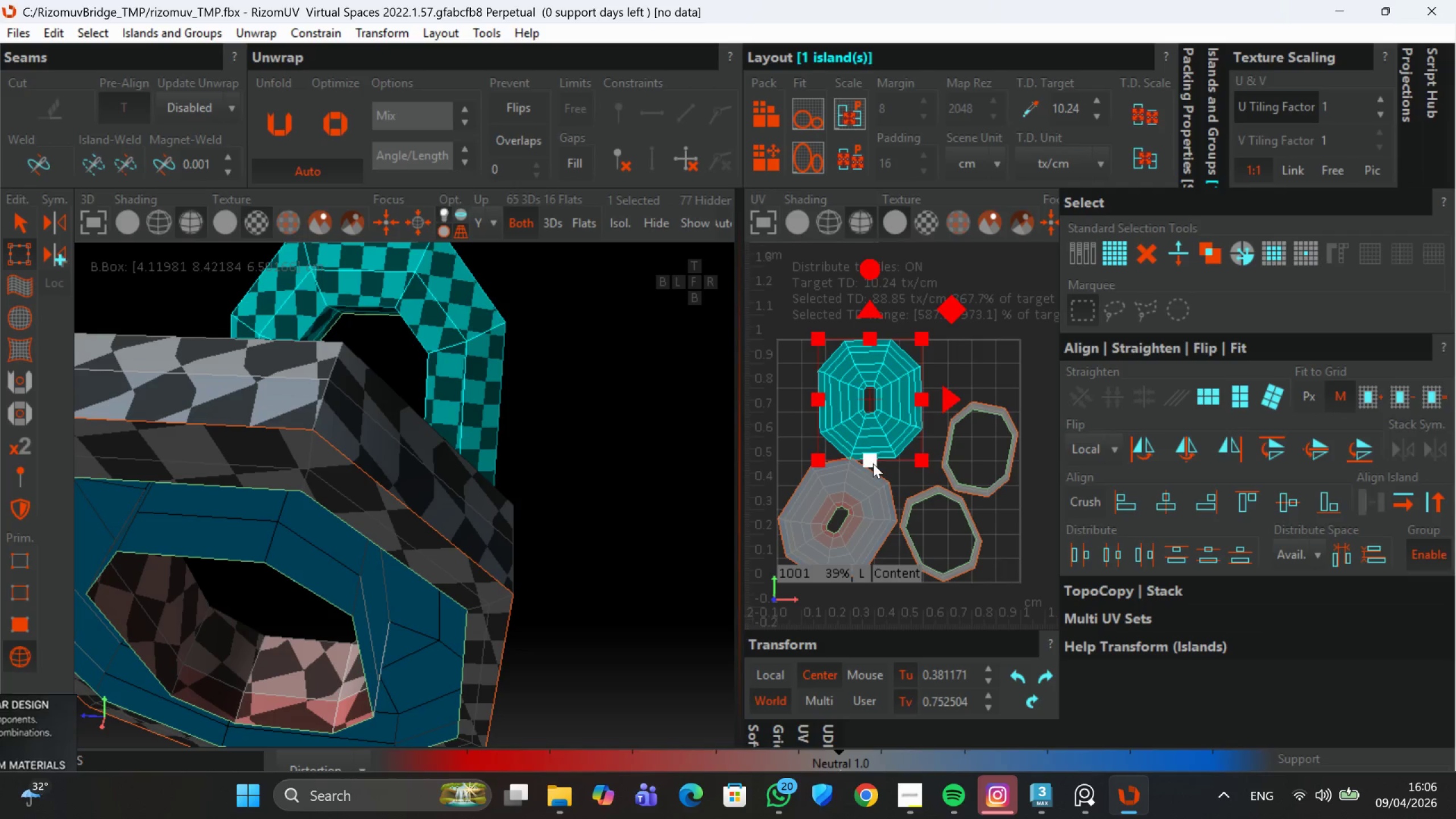 
left_click([870, 485])
 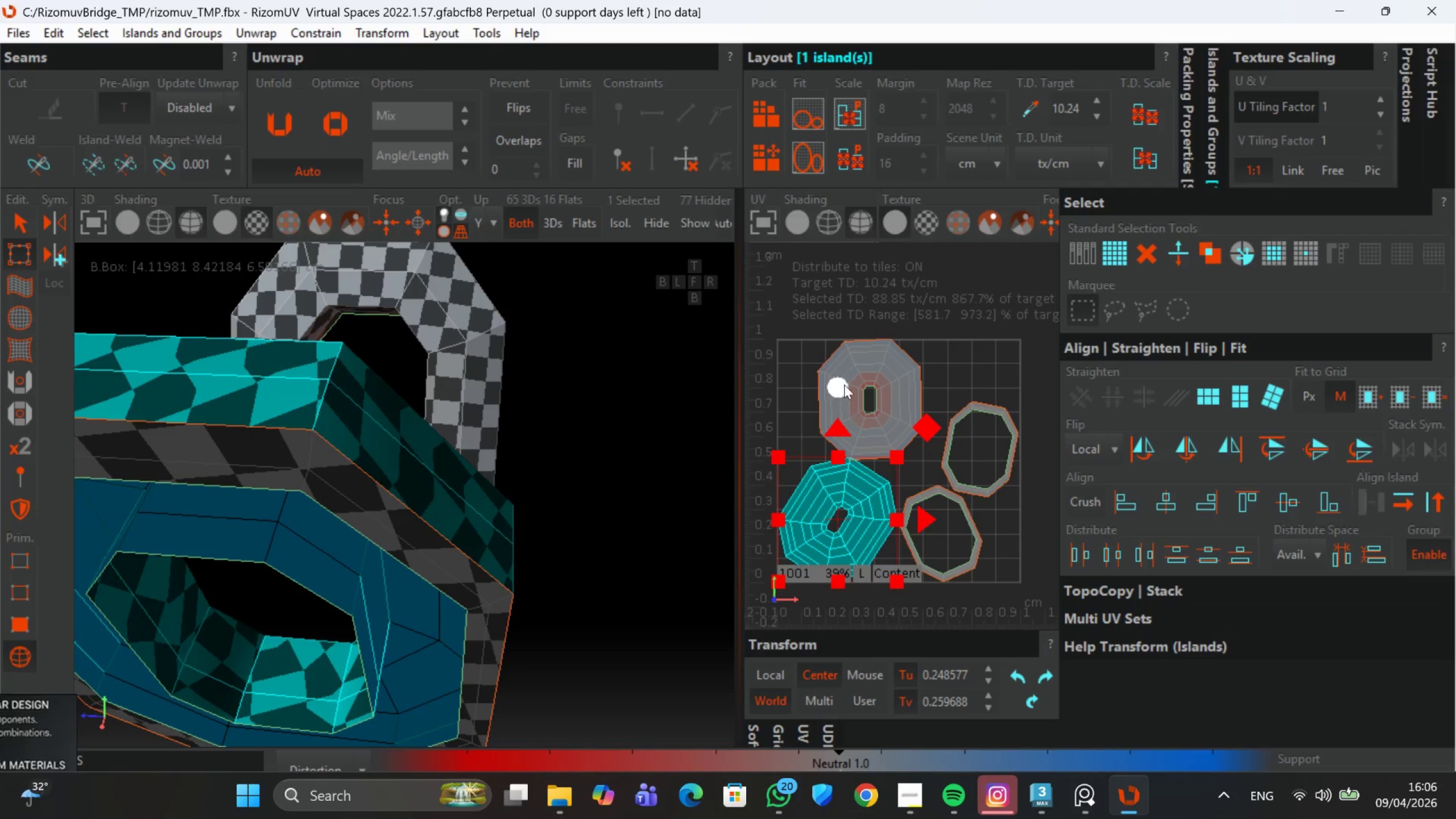 
left_click_drag(start_coordinate=[842, 378], to_coordinate=[922, 692])
 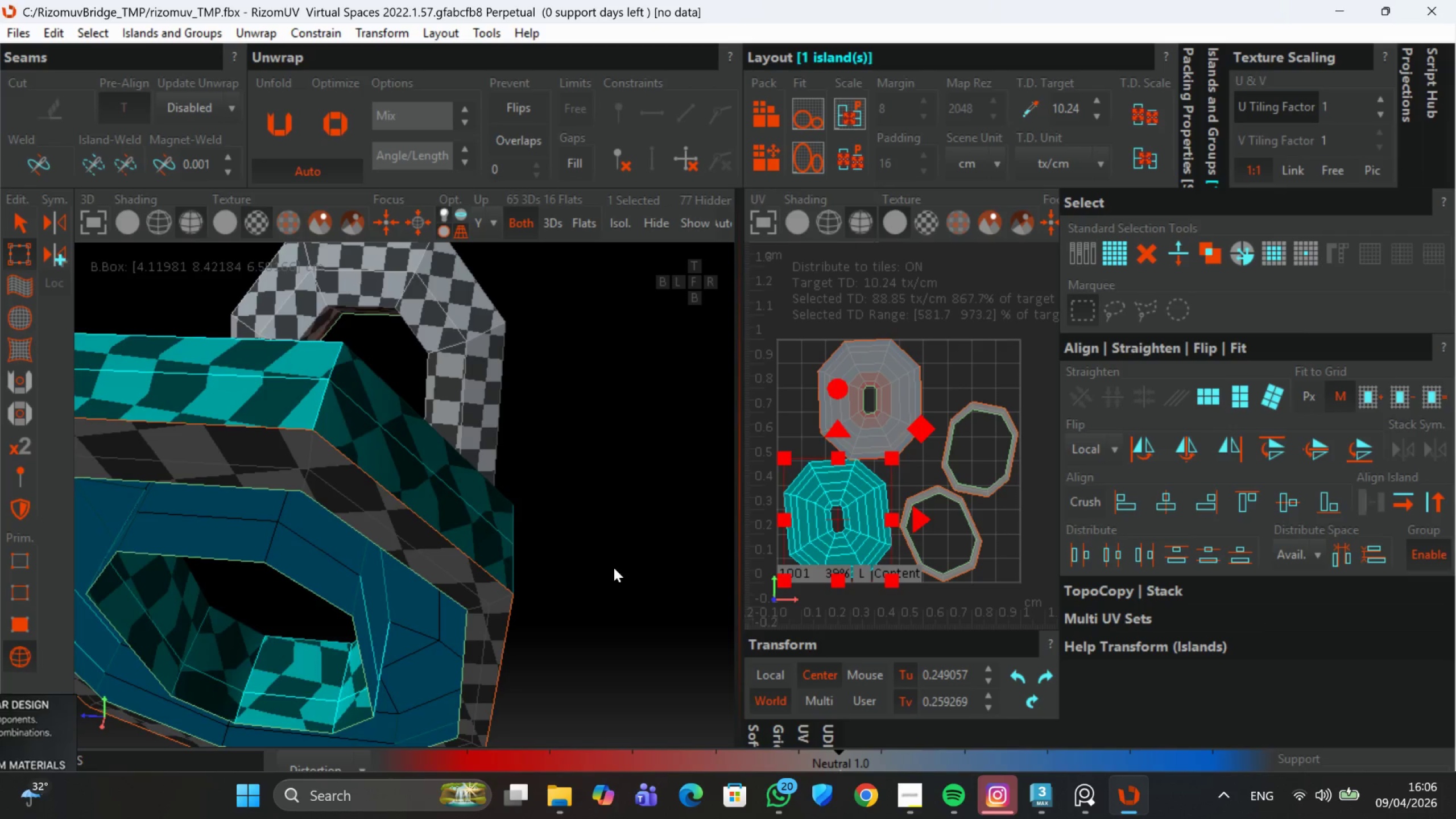 
hold_key(key=AltLeft, duration=0.67)
 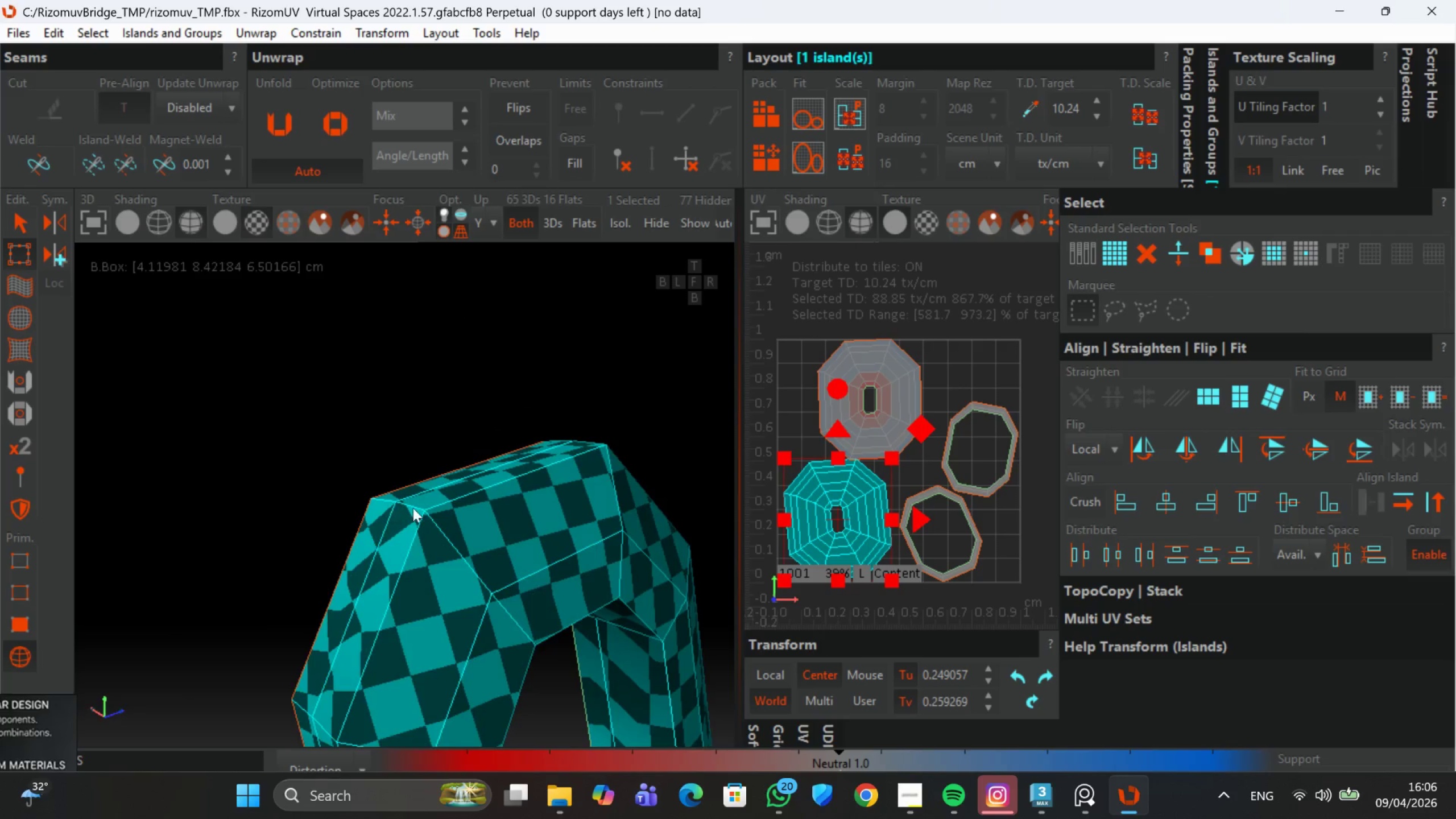 
scroll: coordinate [614, 564], scroll_direction: down, amount: 2.0
 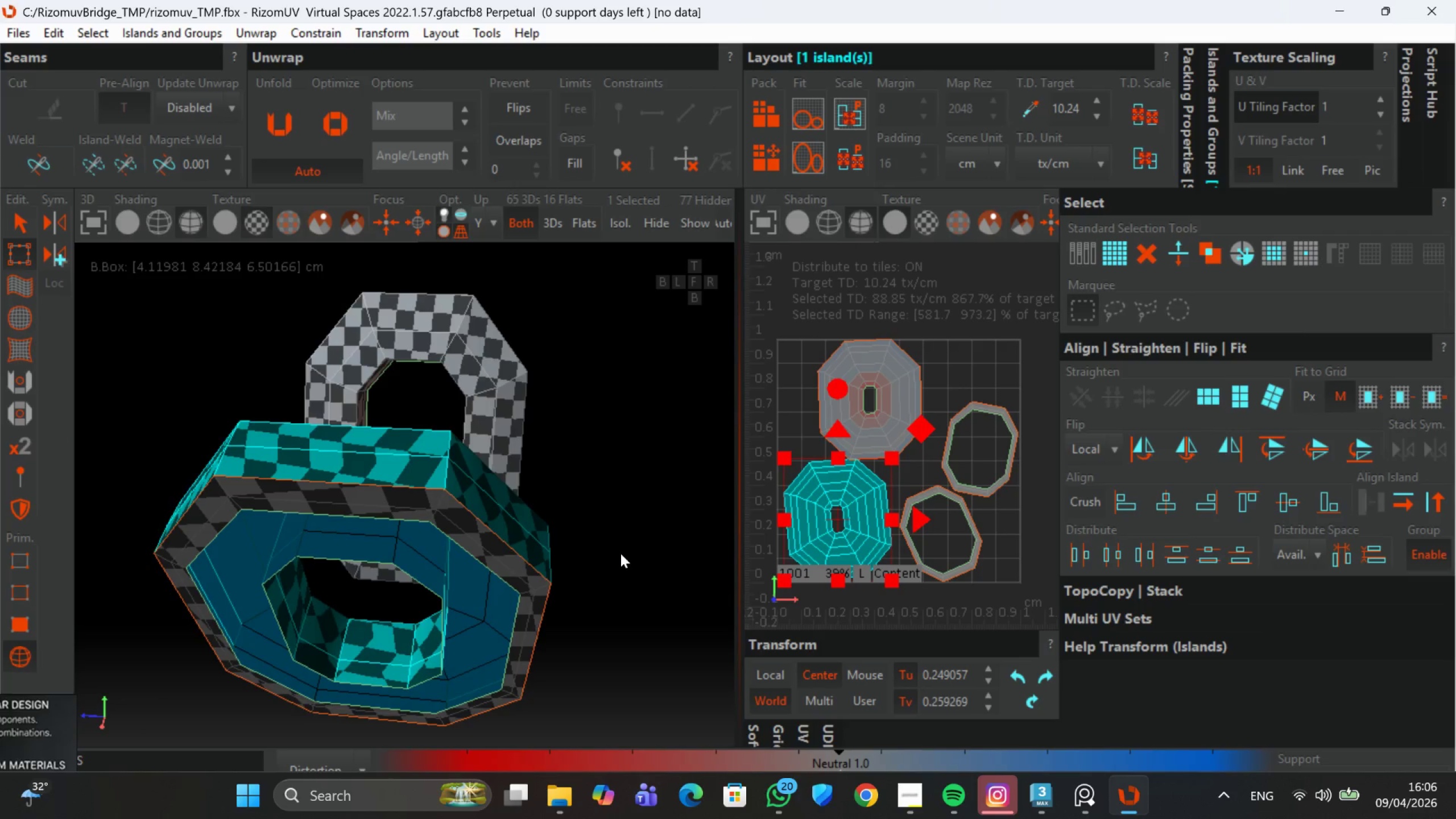 
hold_key(key=AltLeft, duration=0.32)
 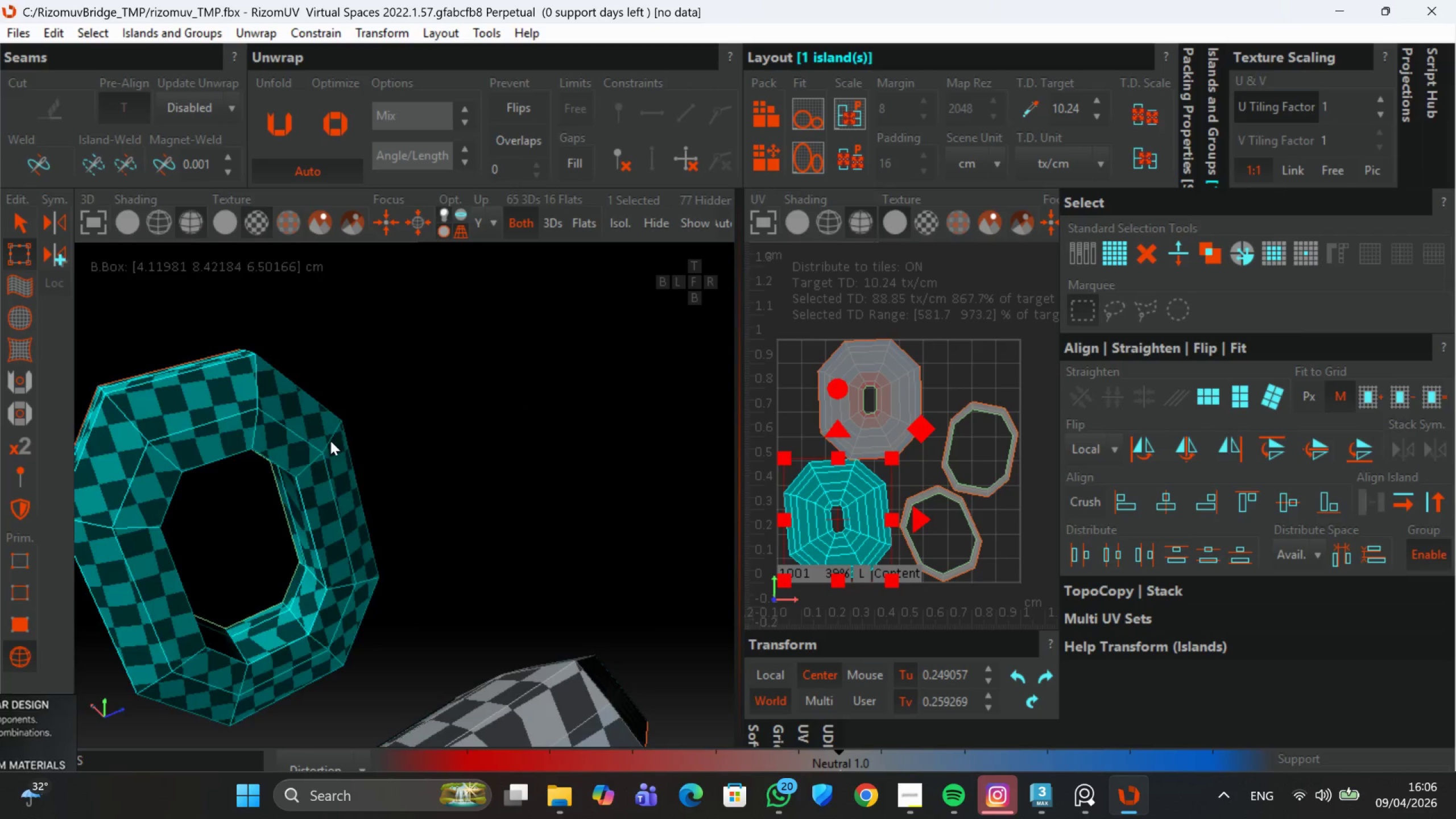 
scroll: coordinate [413, 507], scroll_direction: down, amount: 2.0
 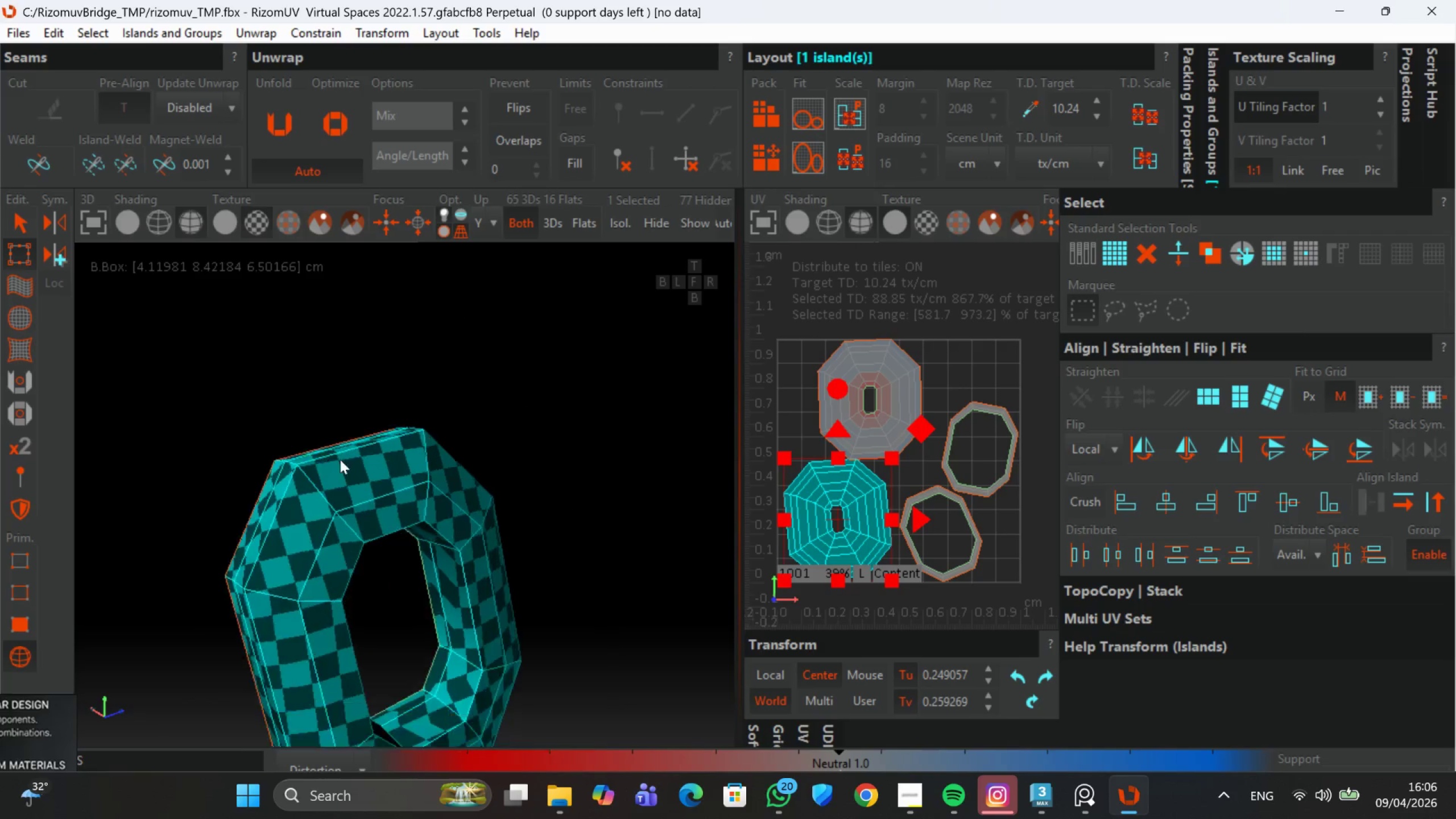 
hold_key(key=AltLeft, duration=0.56)
 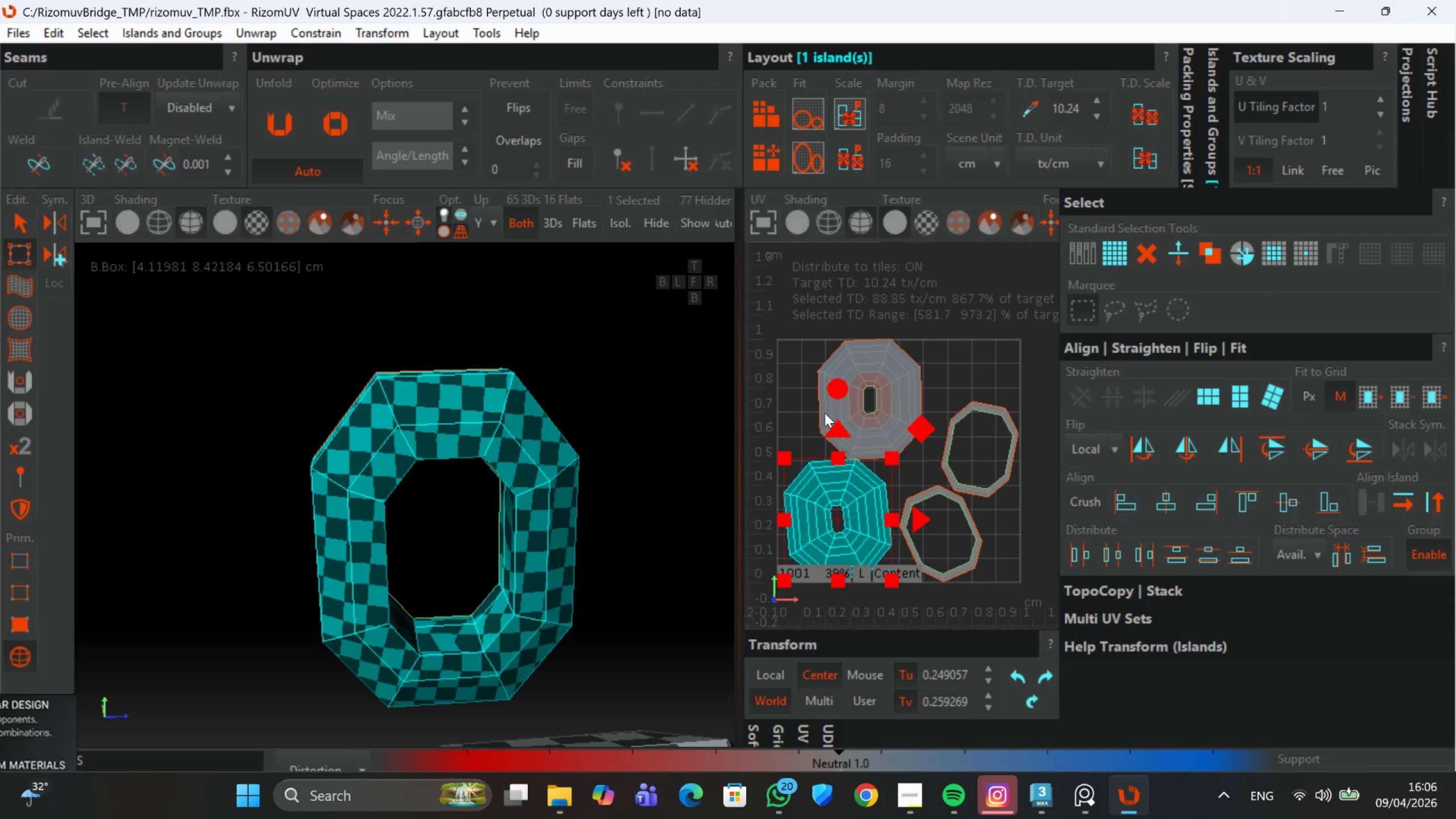 
left_click_drag(start_coordinate=[835, 385], to_coordinate=[839, 392])
 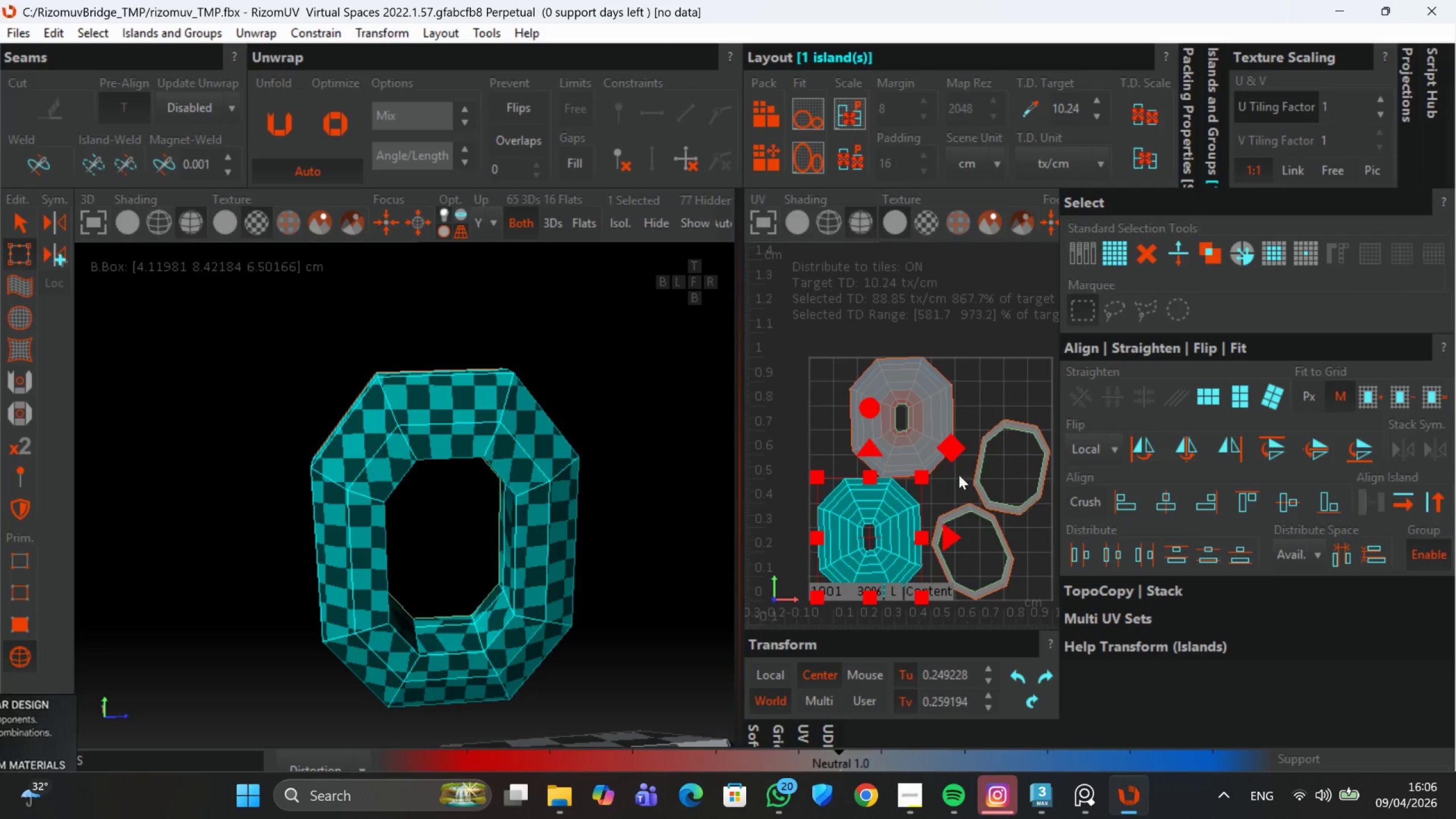 
left_click([979, 471])
 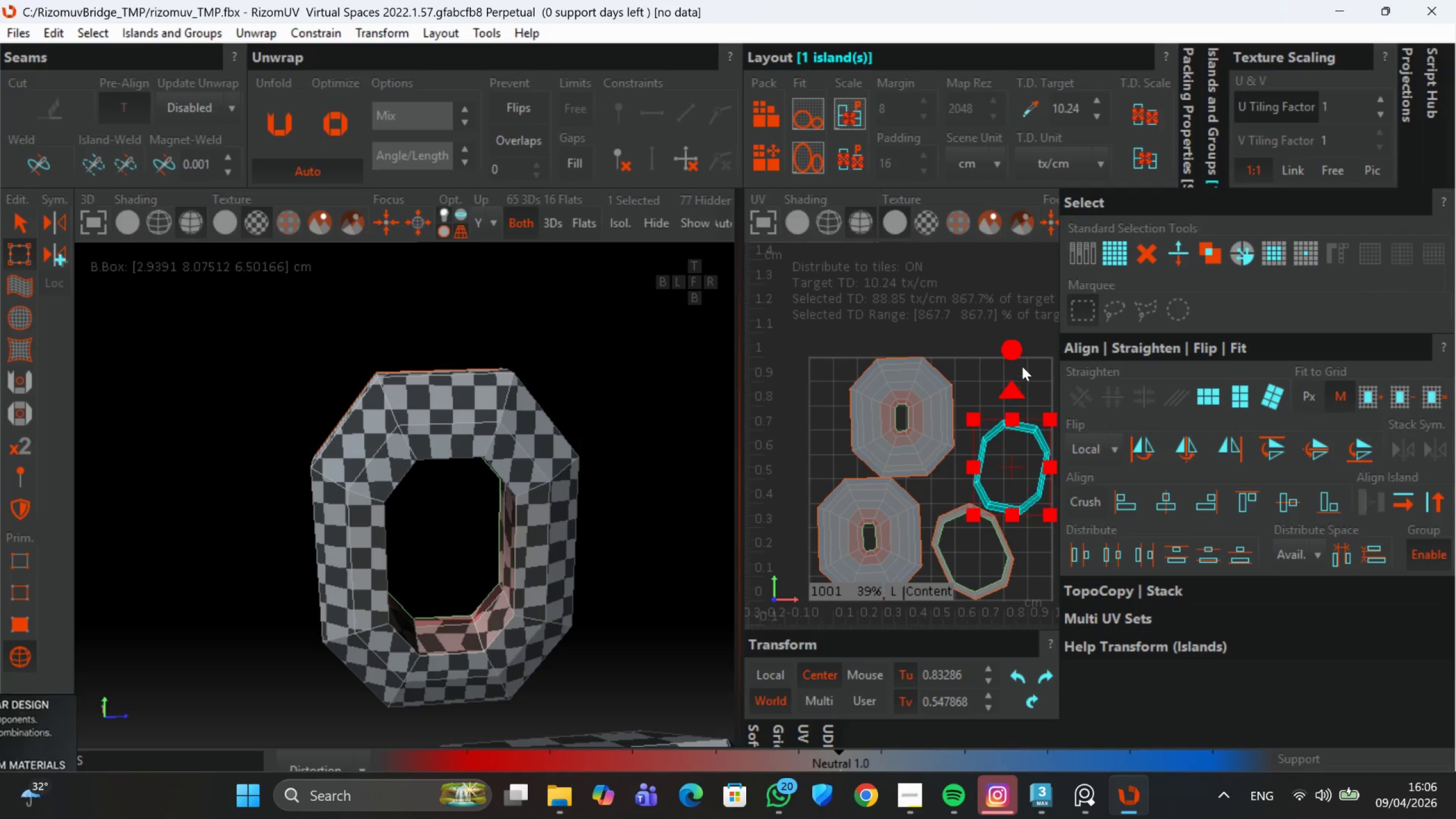 
left_click_drag(start_coordinate=[1015, 353], to_coordinate=[1011, 328])
 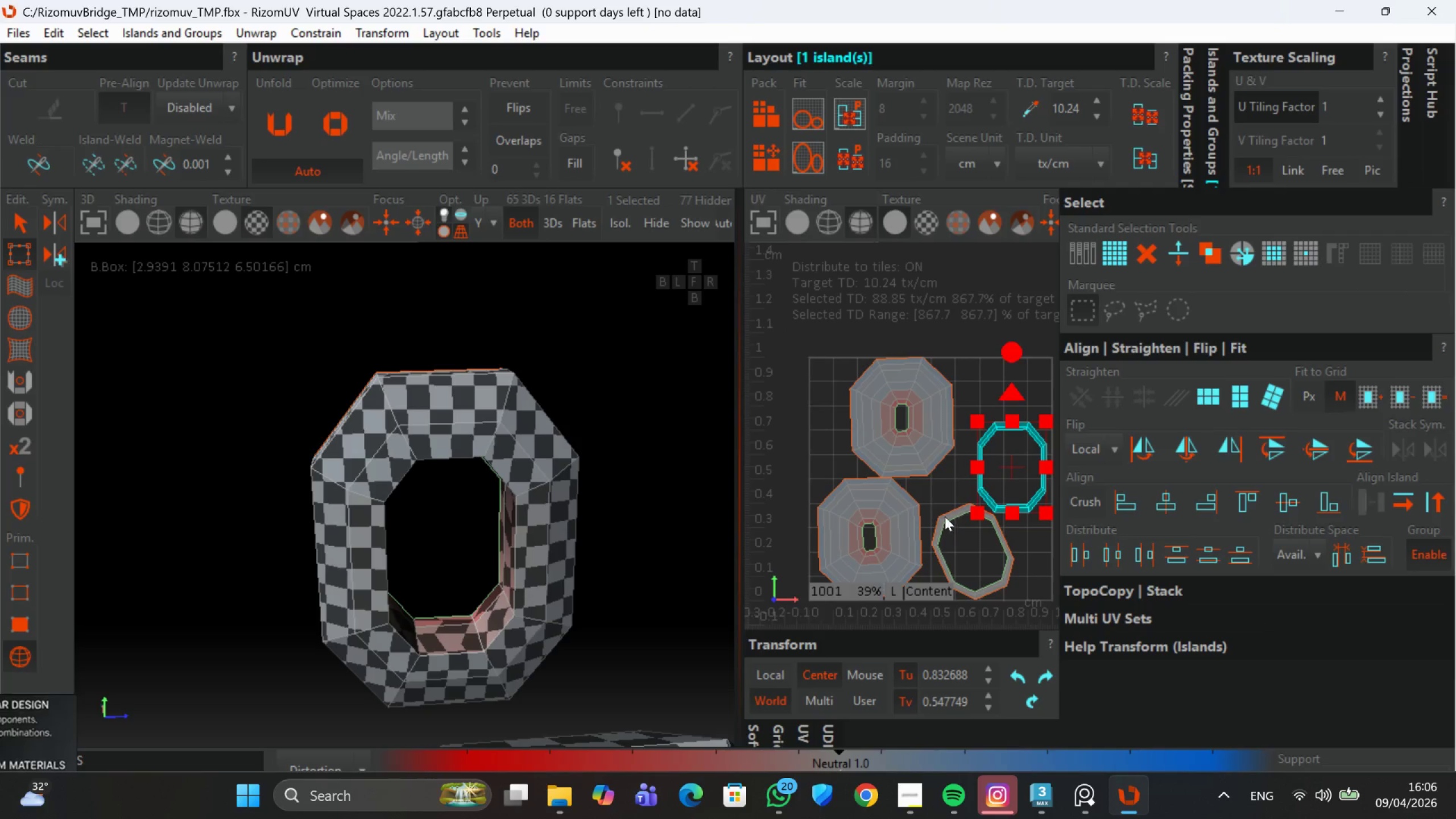 
left_click([945, 515])
 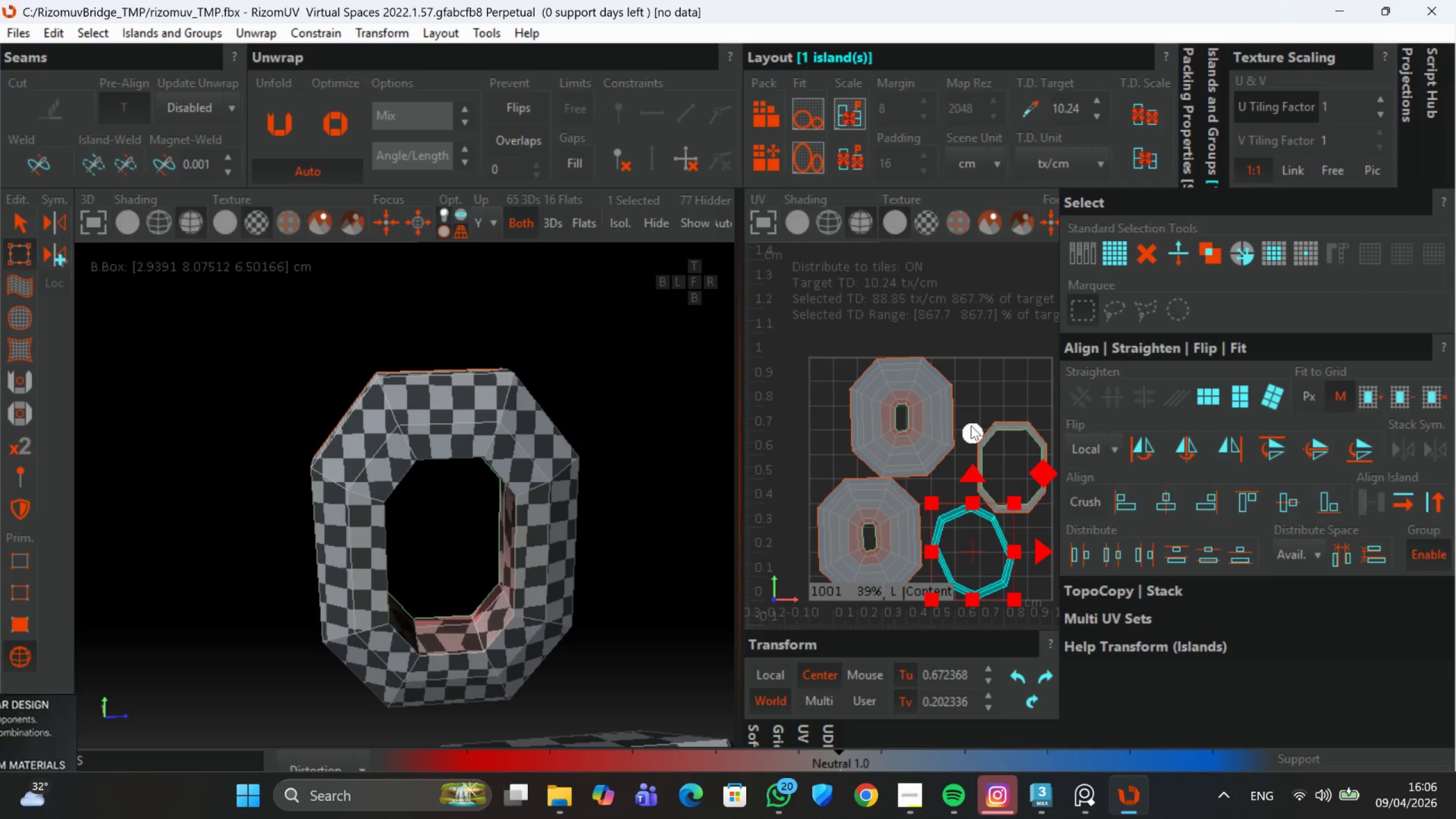 
left_click_drag(start_coordinate=[971, 428], to_coordinate=[995, 482])
 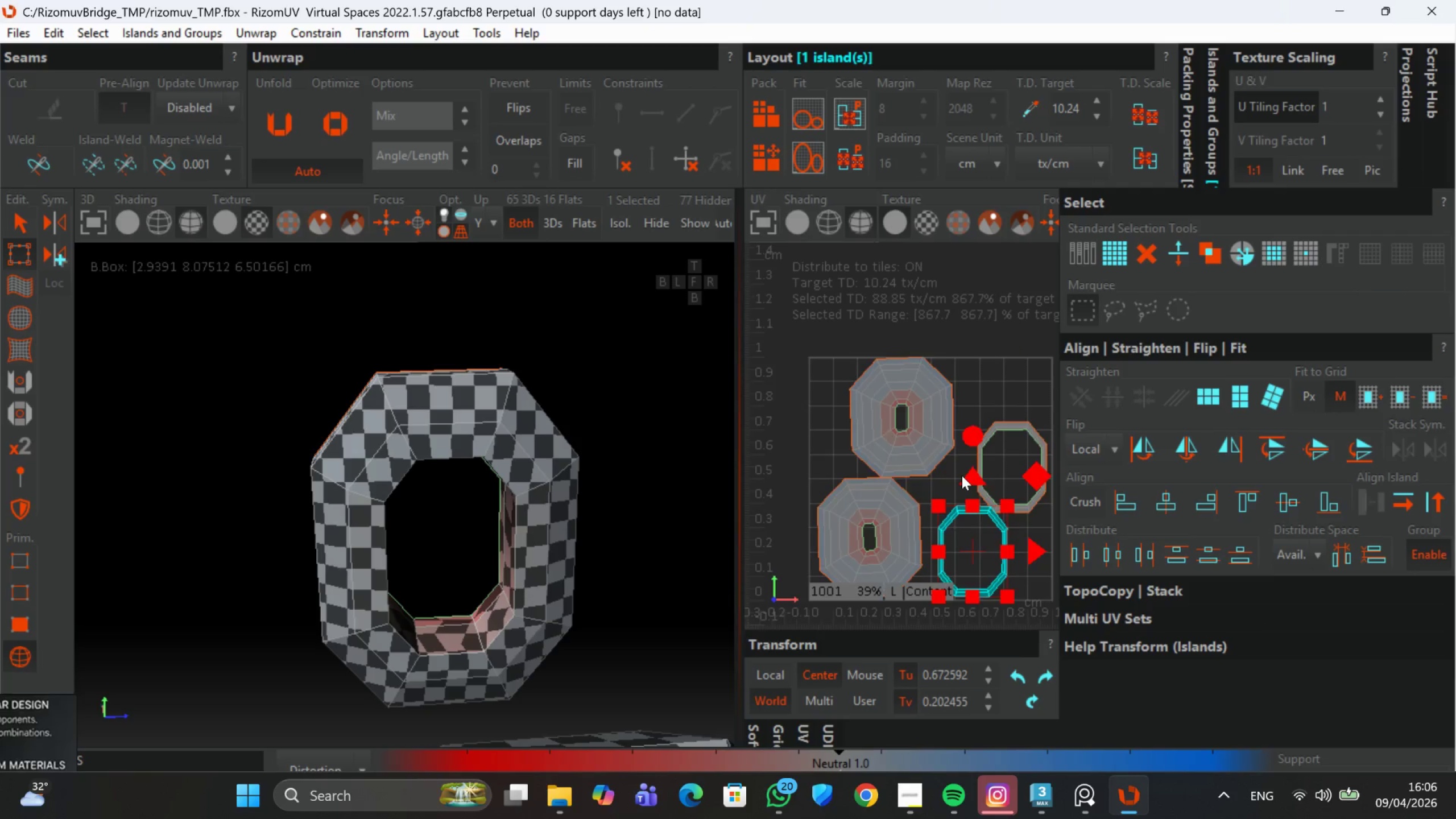 
scroll: coordinate [961, 474], scroll_direction: down, amount: 2.0
 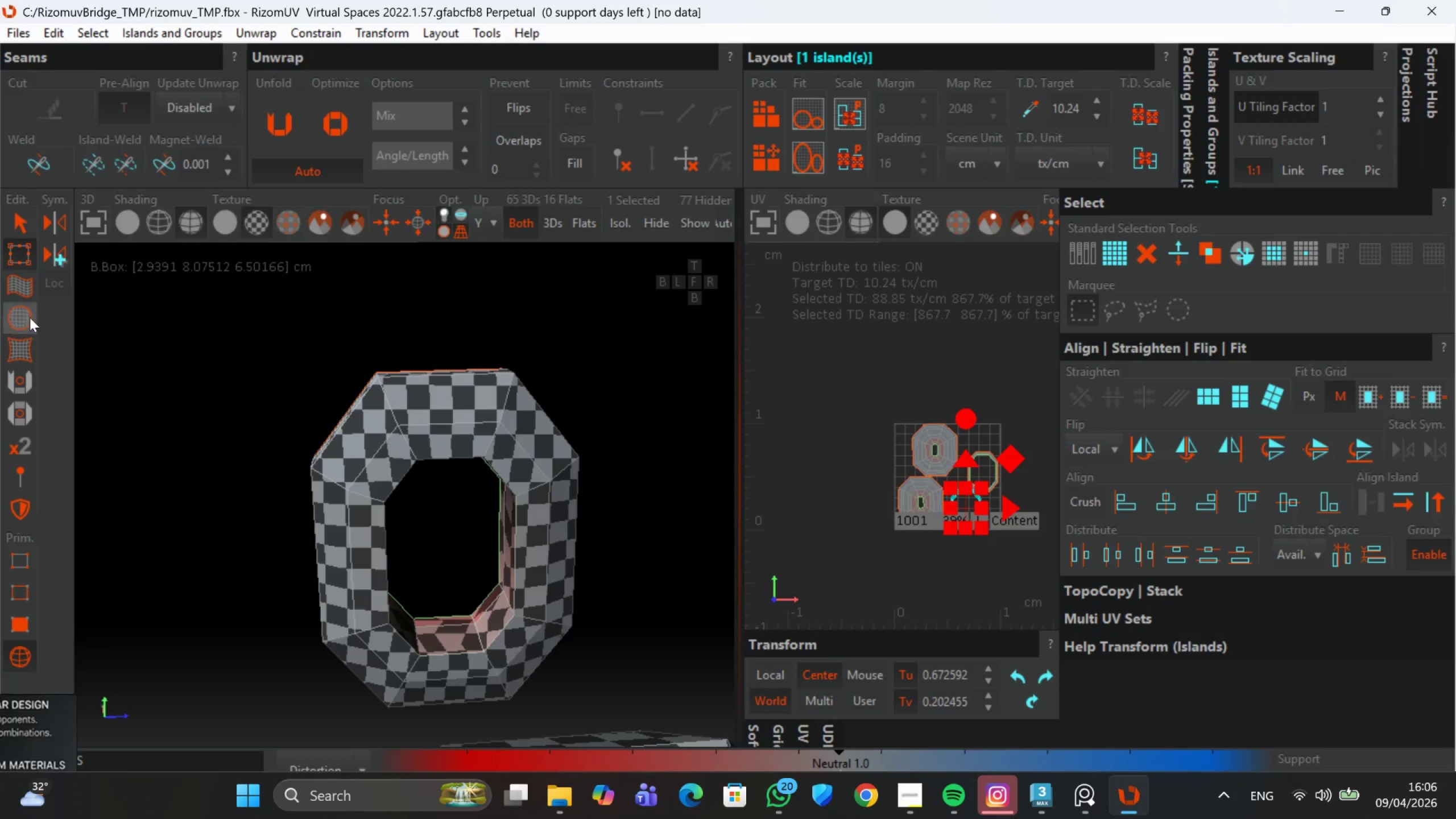 
left_click([16, 222])
 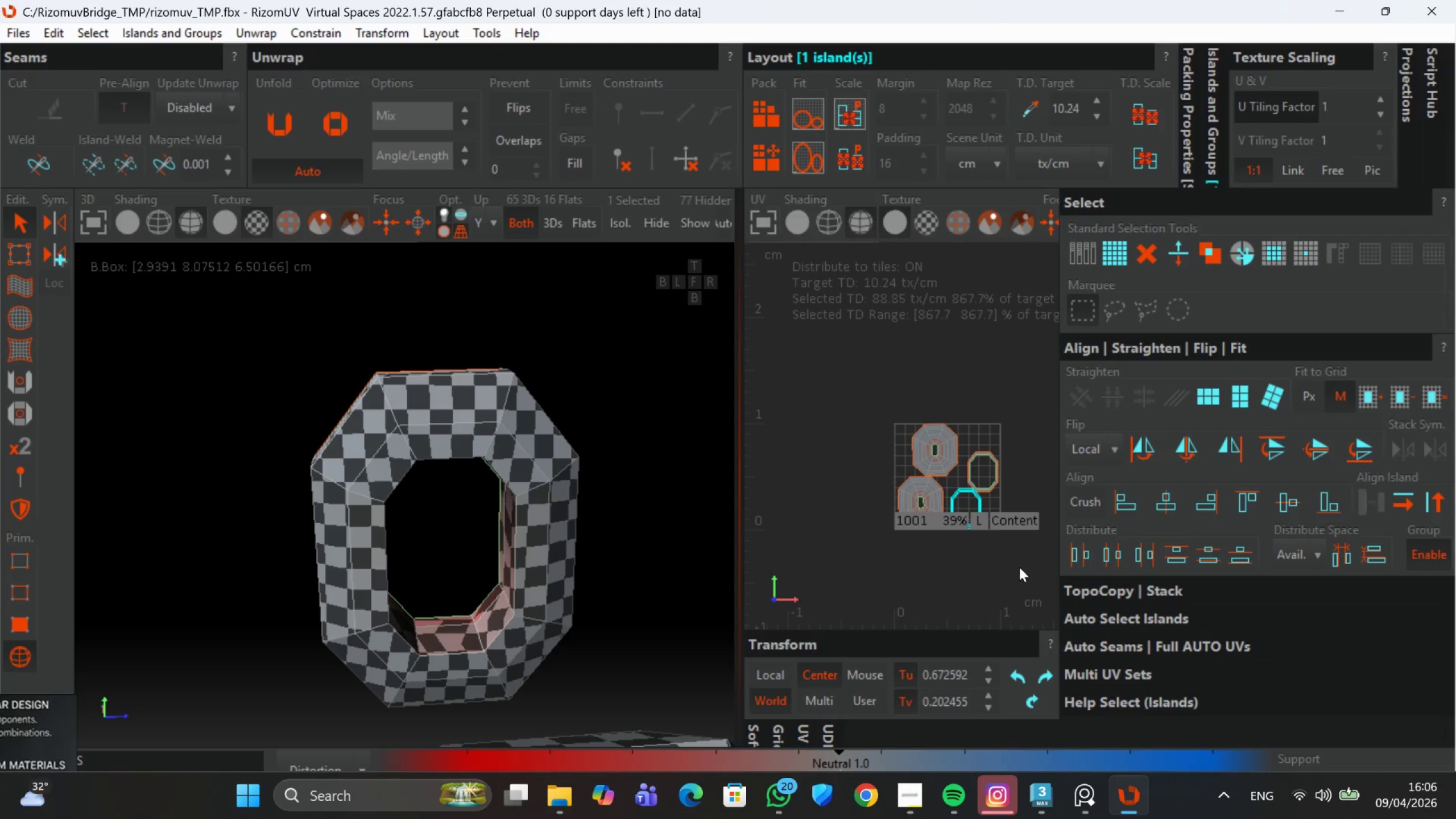 
left_click_drag(start_coordinate=[1024, 575], to_coordinate=[861, 405])
 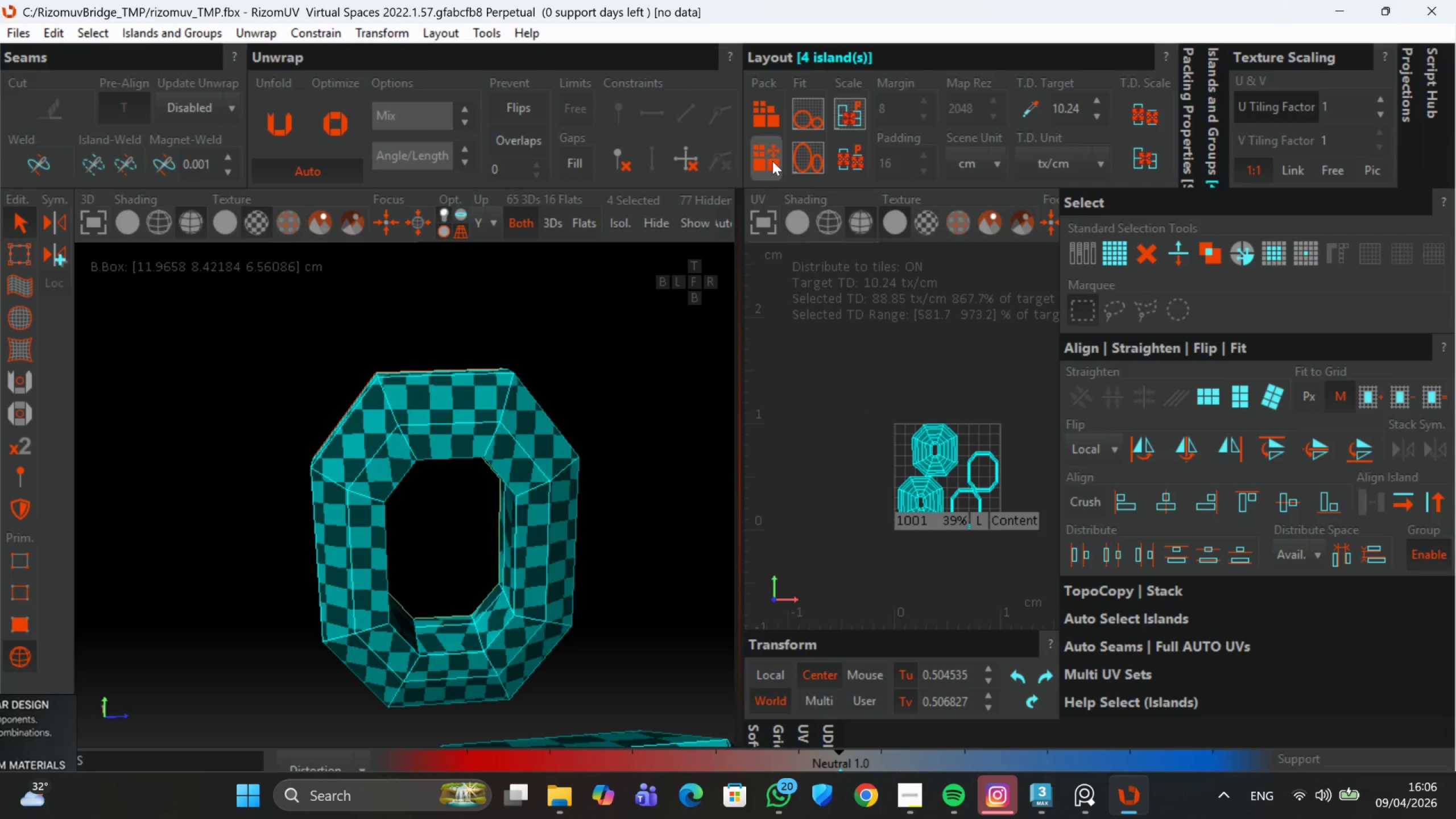 
left_click([773, 153])
 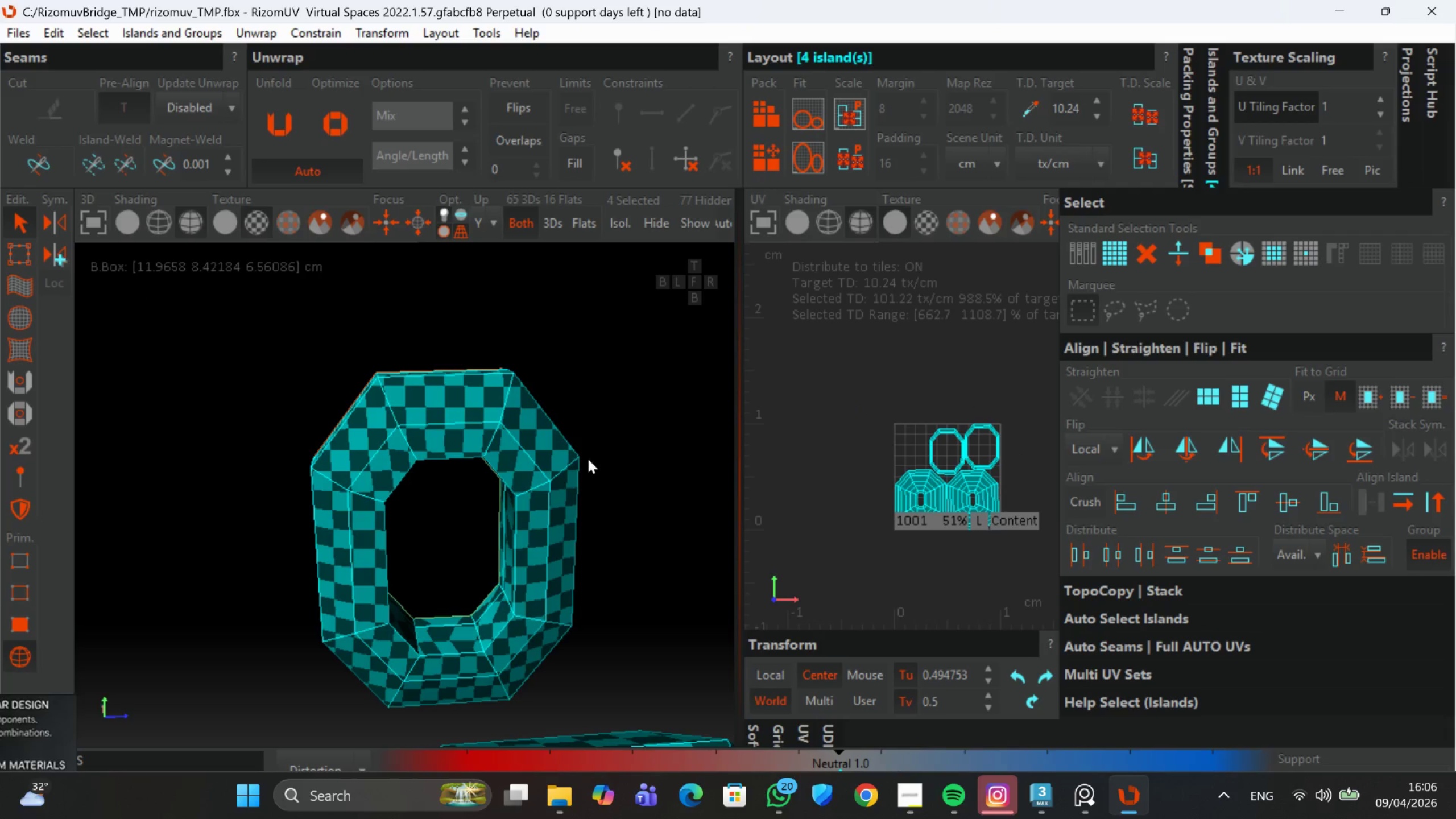 
scroll: coordinate [577, 459], scroll_direction: down, amount: 1.0
 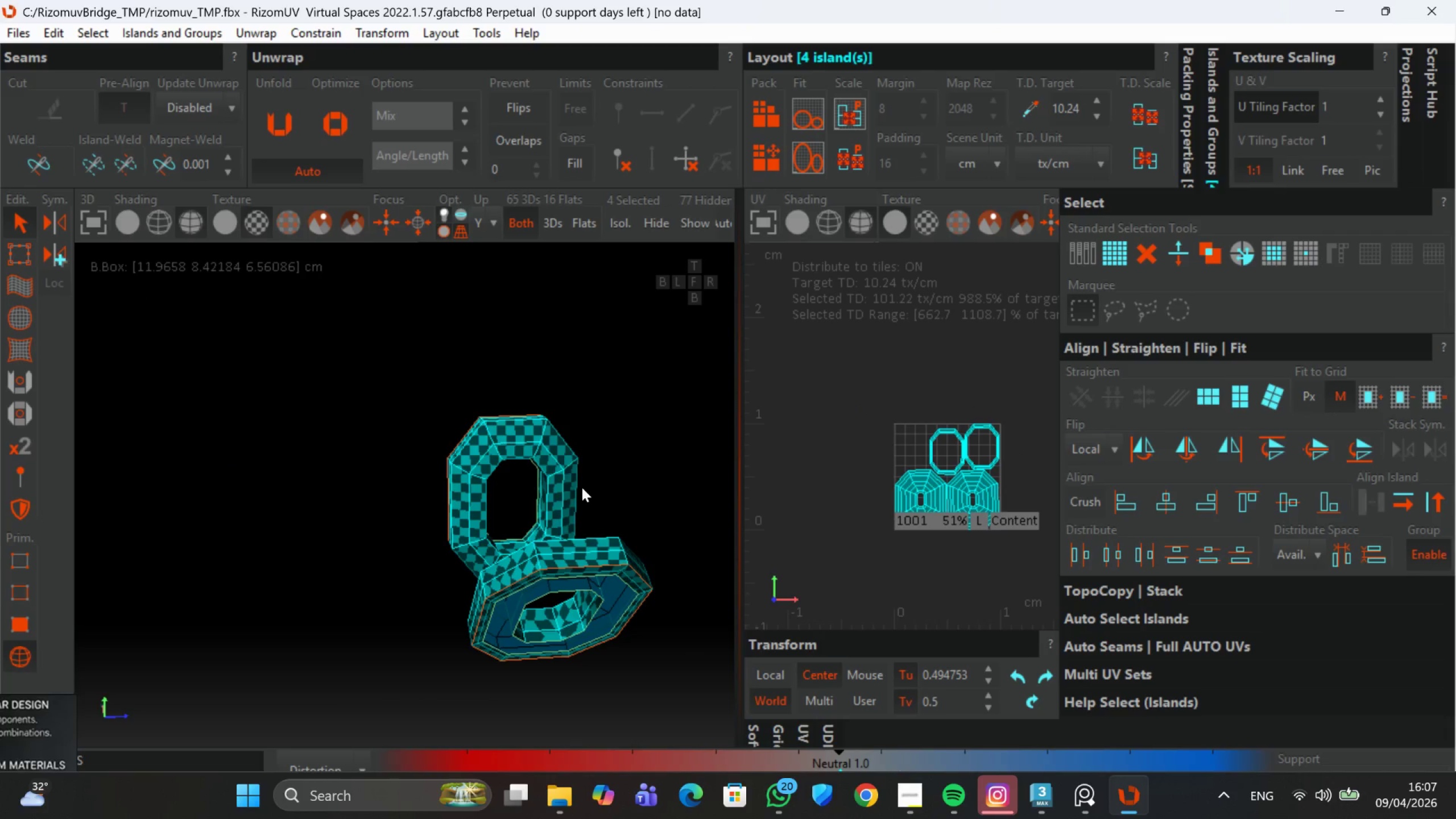 
hold_key(key=AltLeft, duration=1.22)
 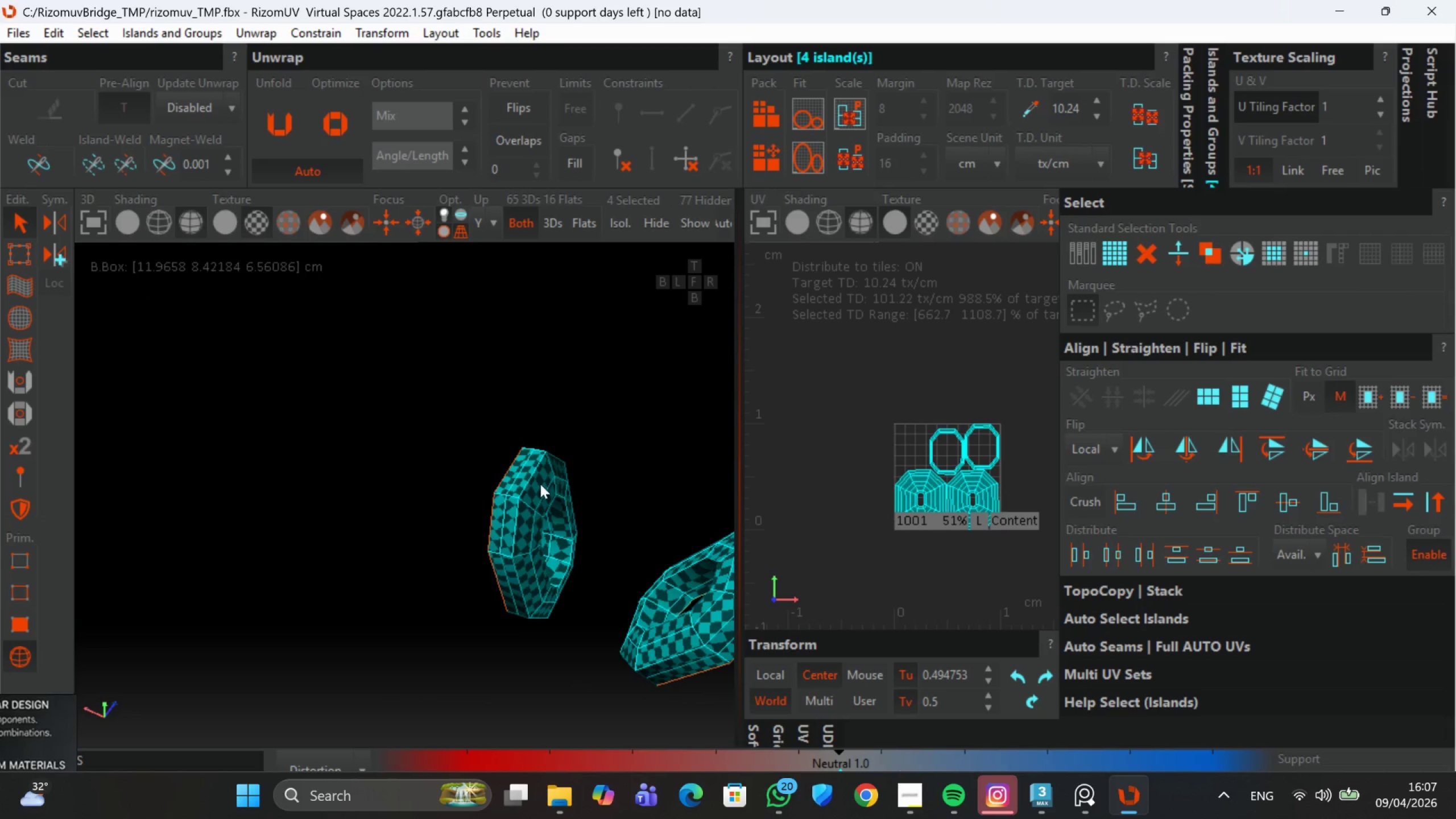 
hold_key(key=AltLeft, duration=1.5)
 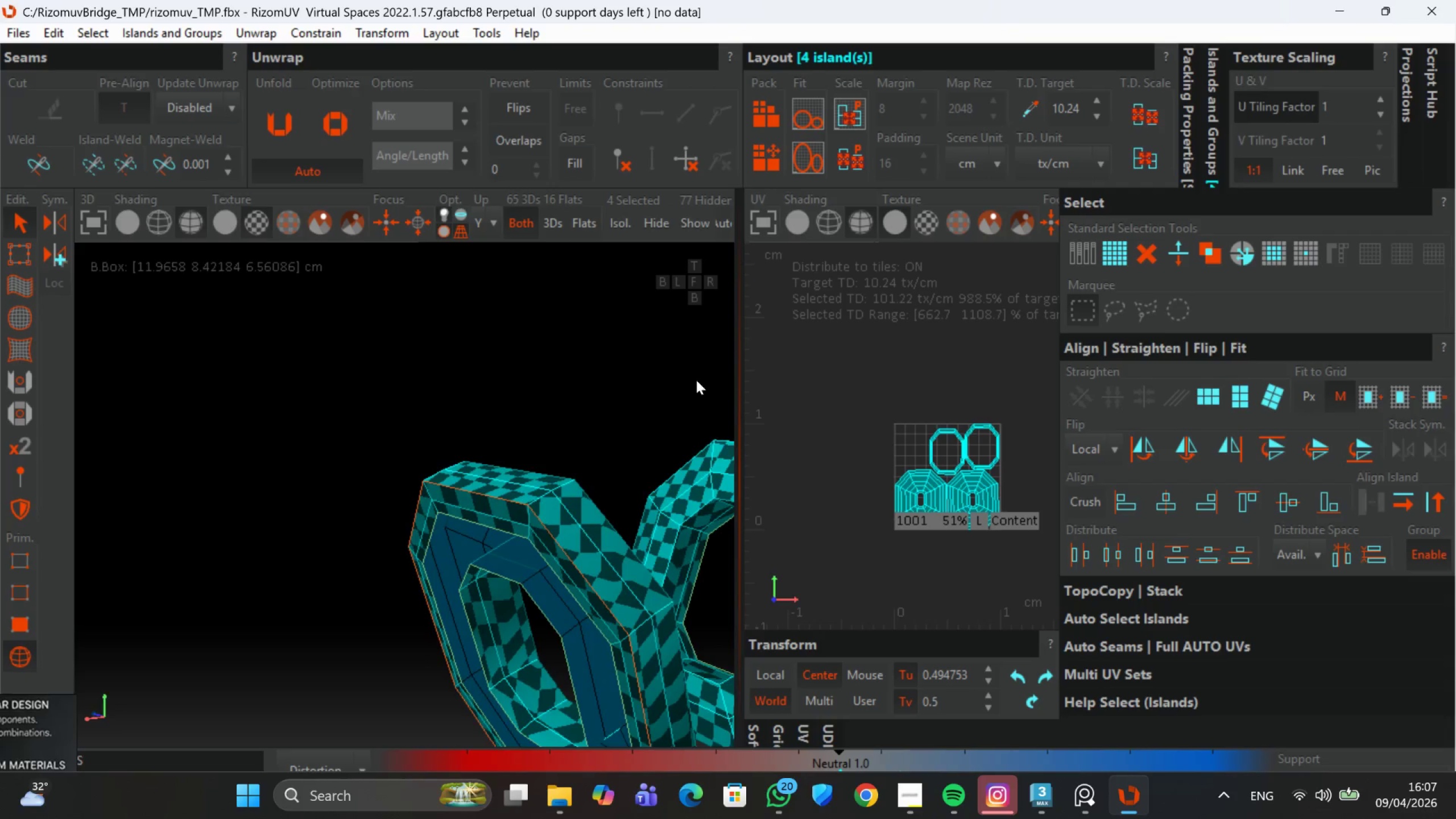 
scroll: coordinate [537, 484], scroll_direction: up, amount: 2.0
 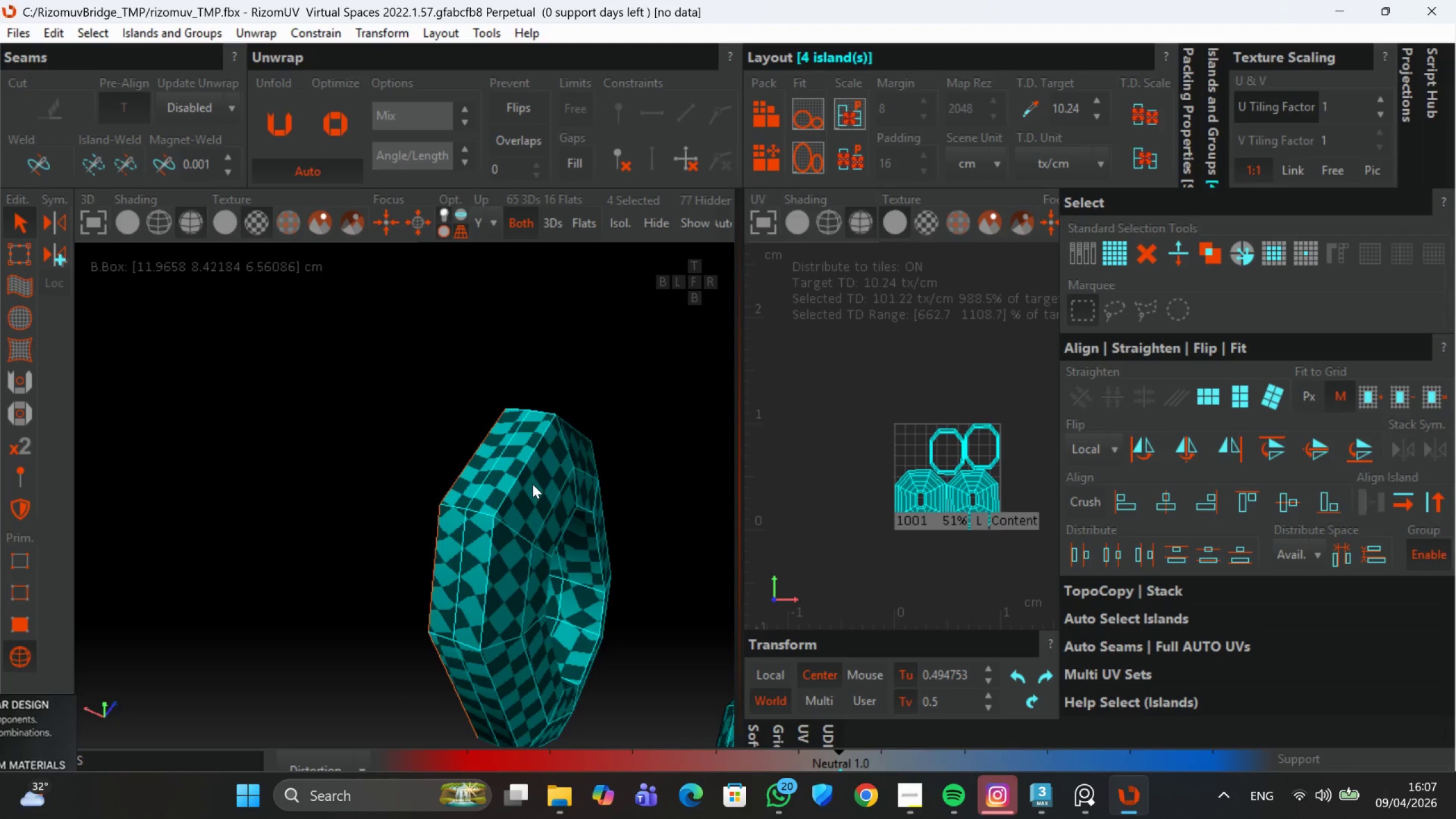 
hold_key(key=AltLeft, duration=1.5)
 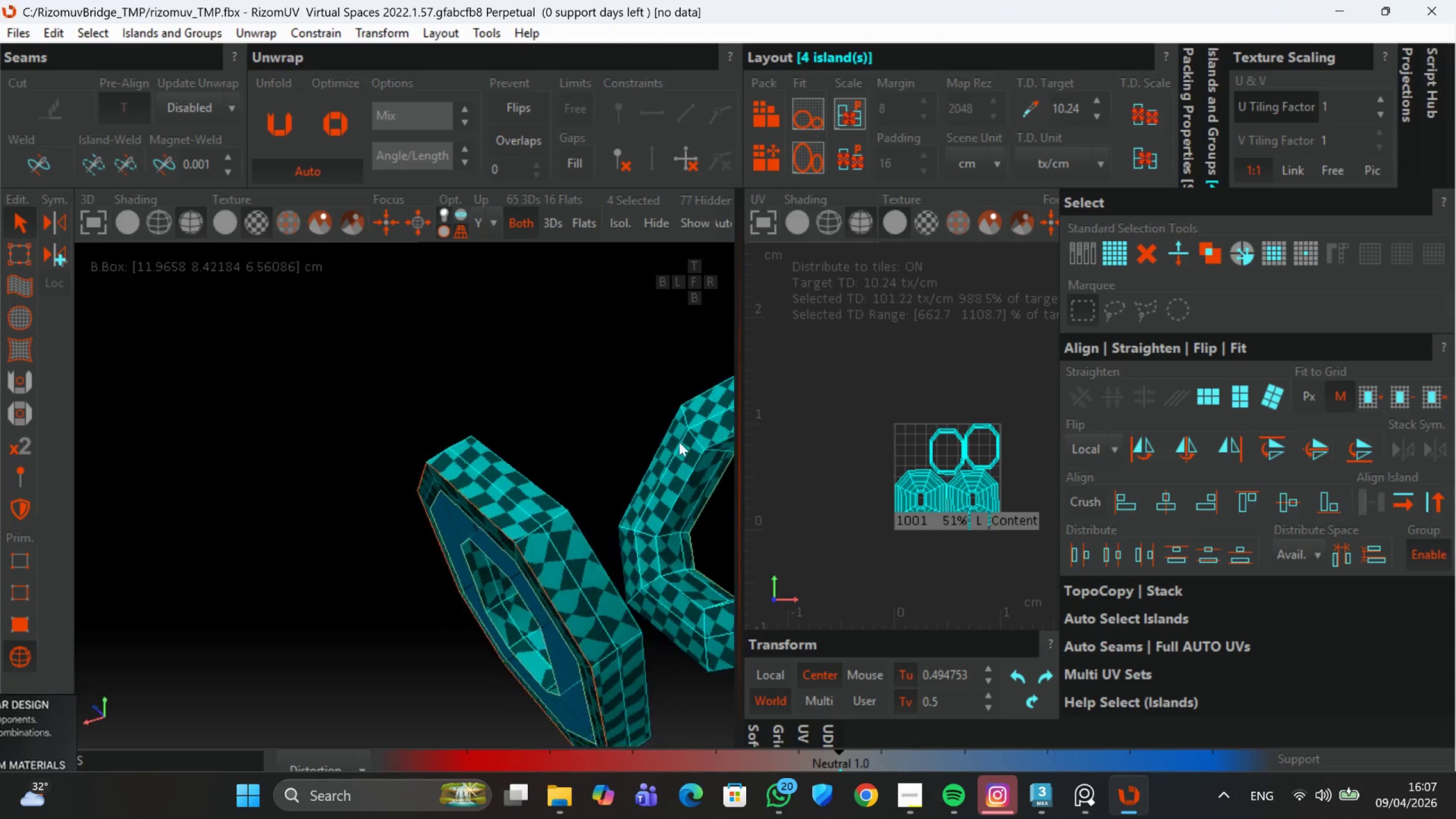 
hold_key(key=AltLeft, duration=1.4)
 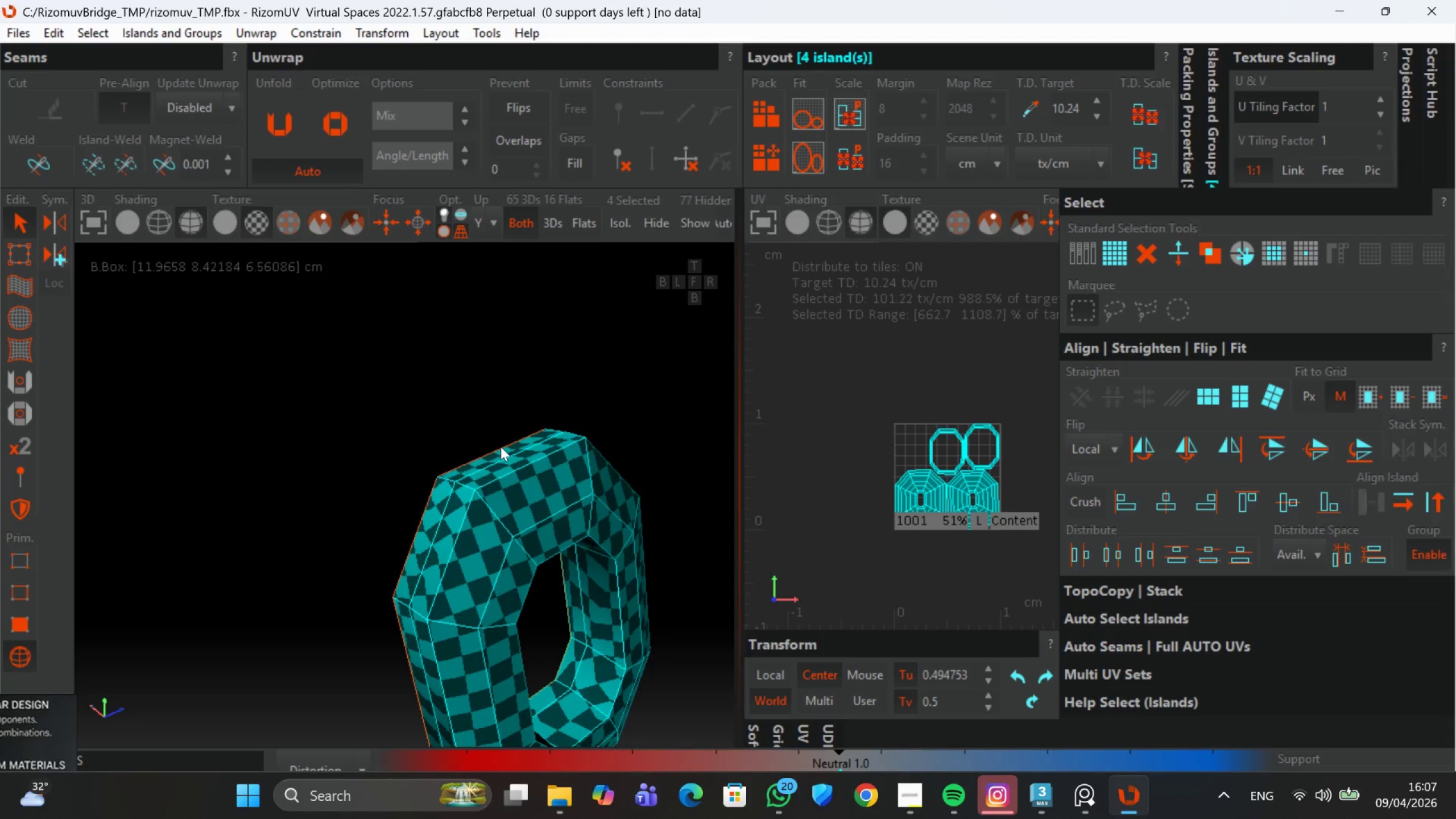 
scroll: coordinate [502, 452], scroll_direction: down, amount: 2.0
 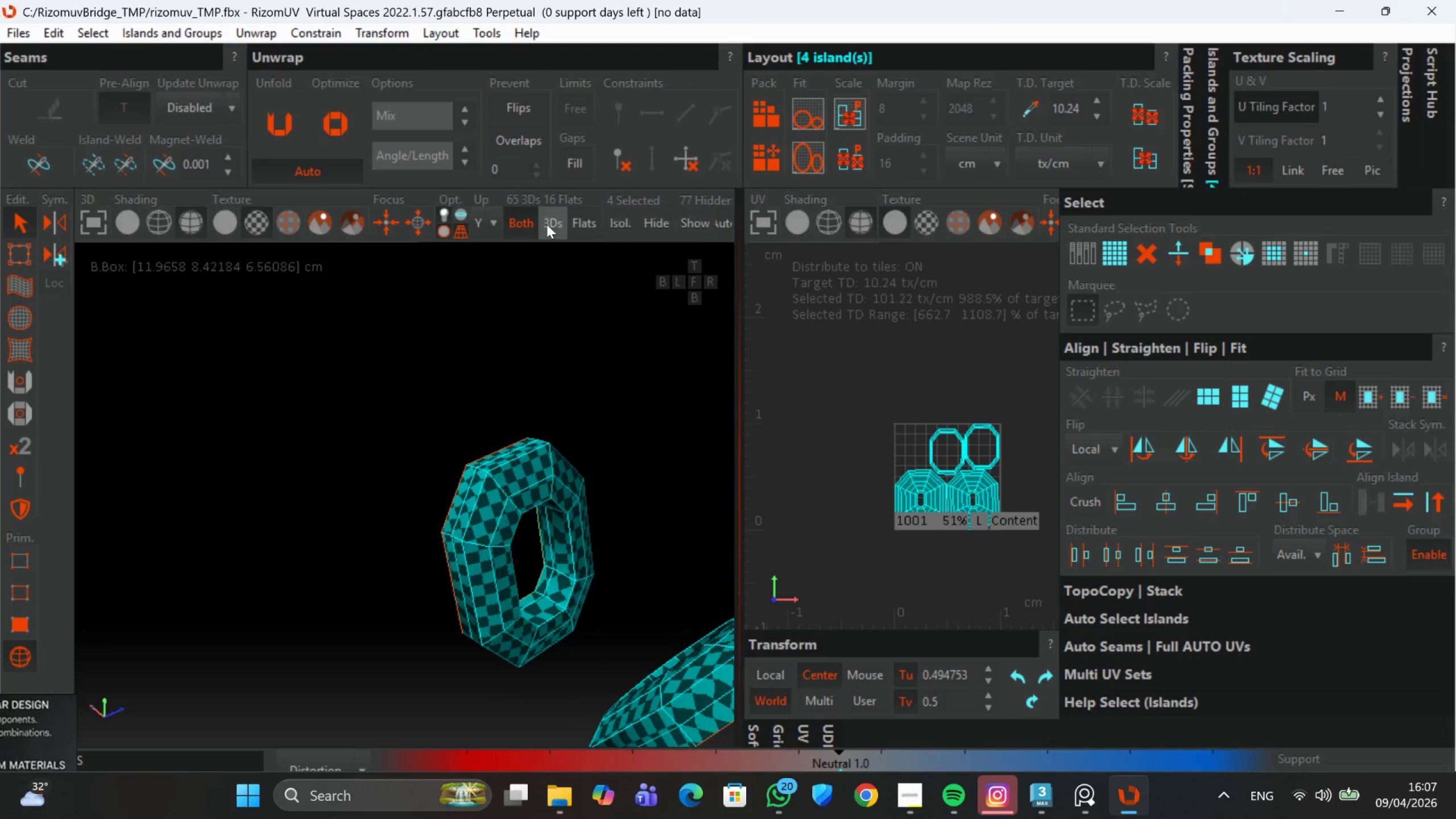 
left_click([548, 222])
 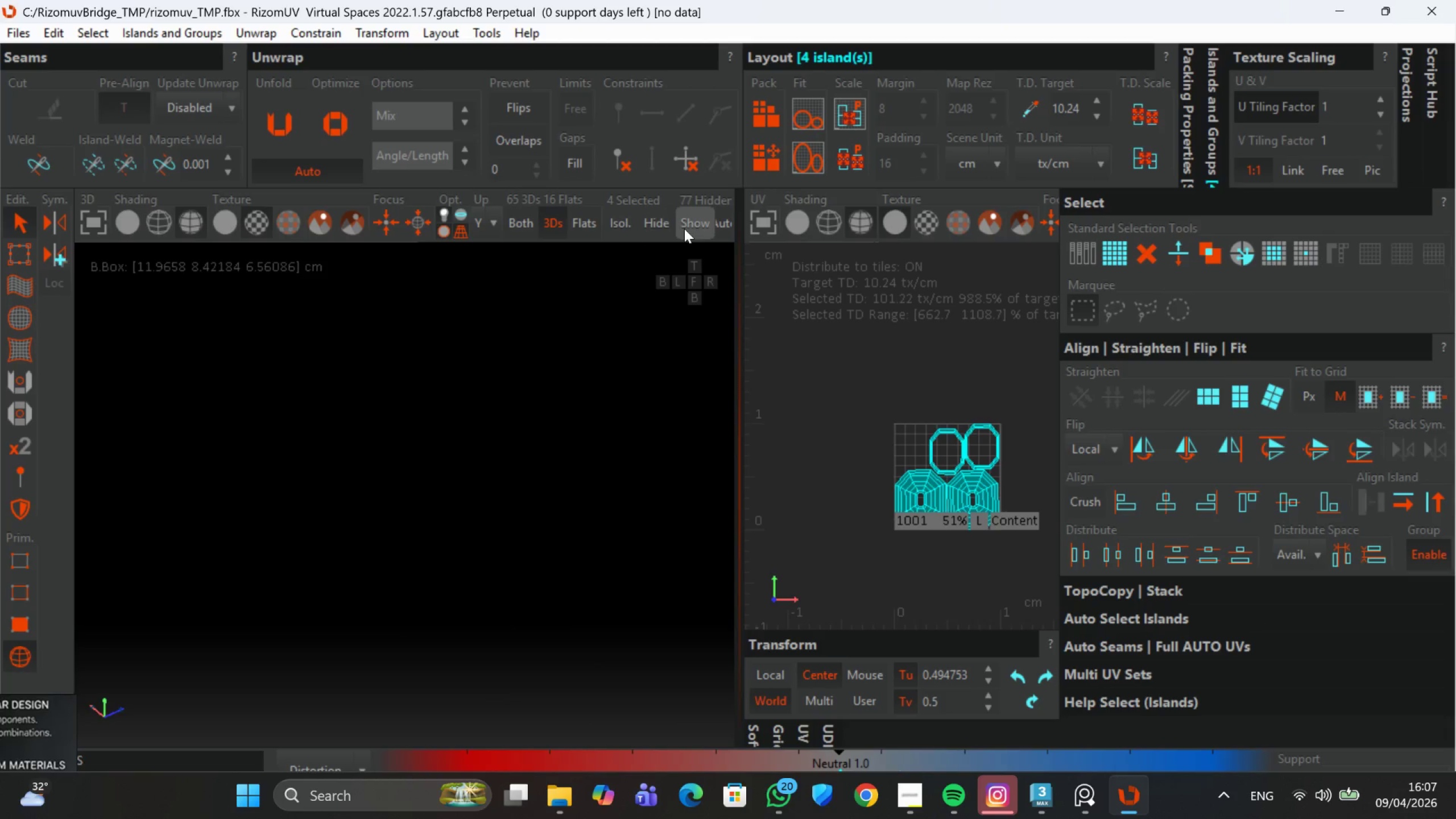 
left_click([686, 227])
 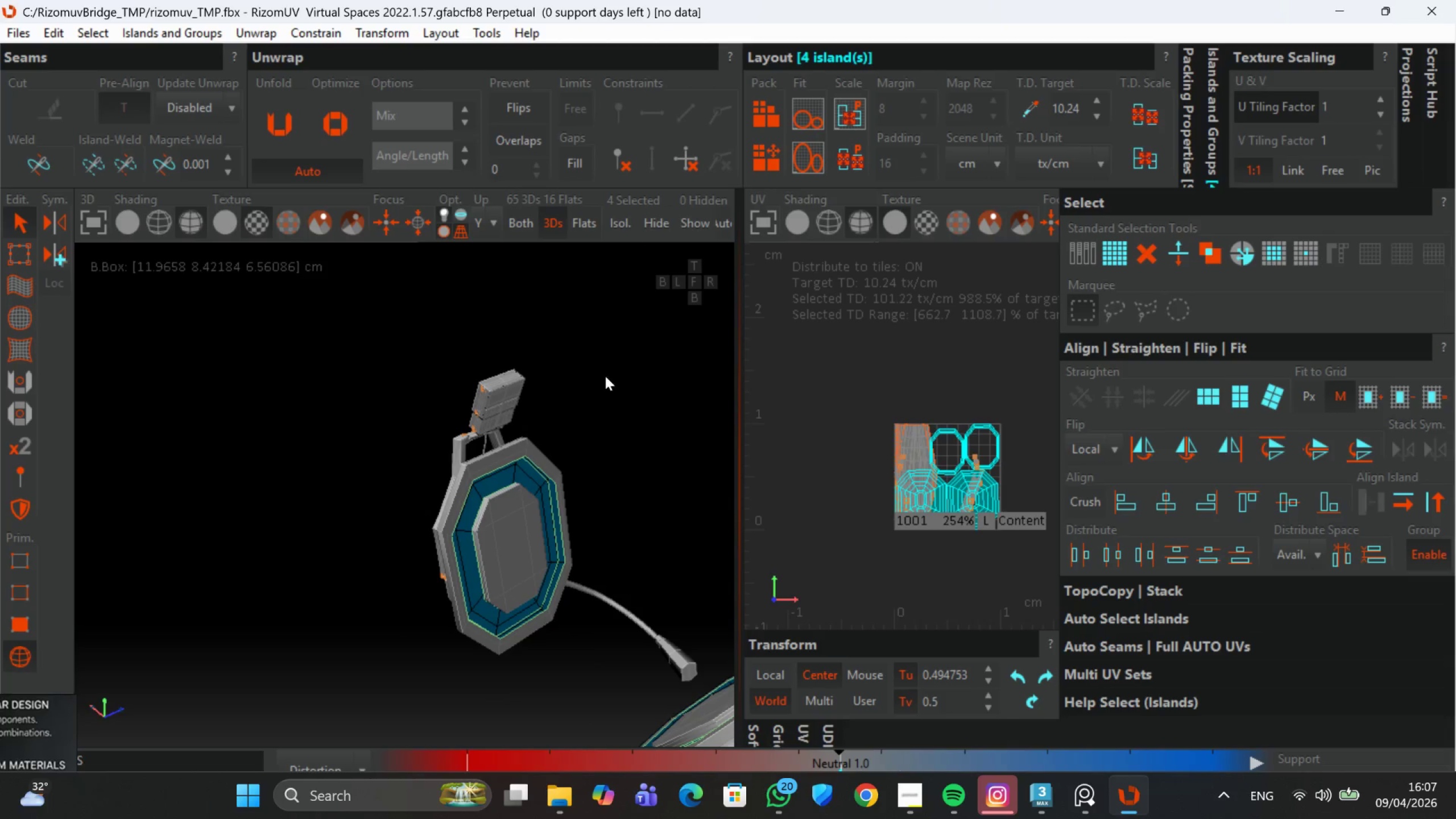 
hold_key(key=AltLeft, duration=0.58)
 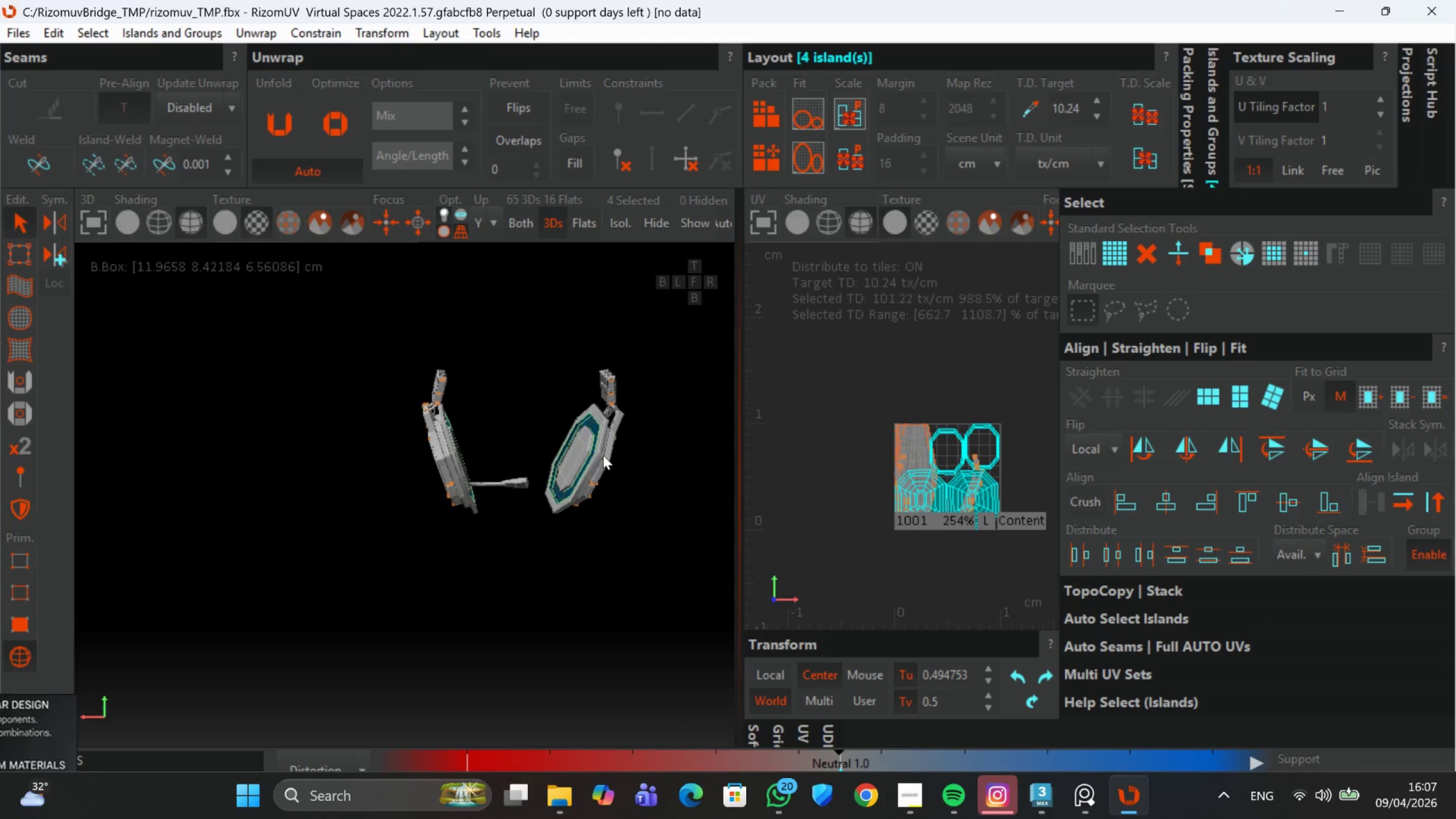 
scroll: coordinate [568, 428], scroll_direction: down, amount: 2.0
 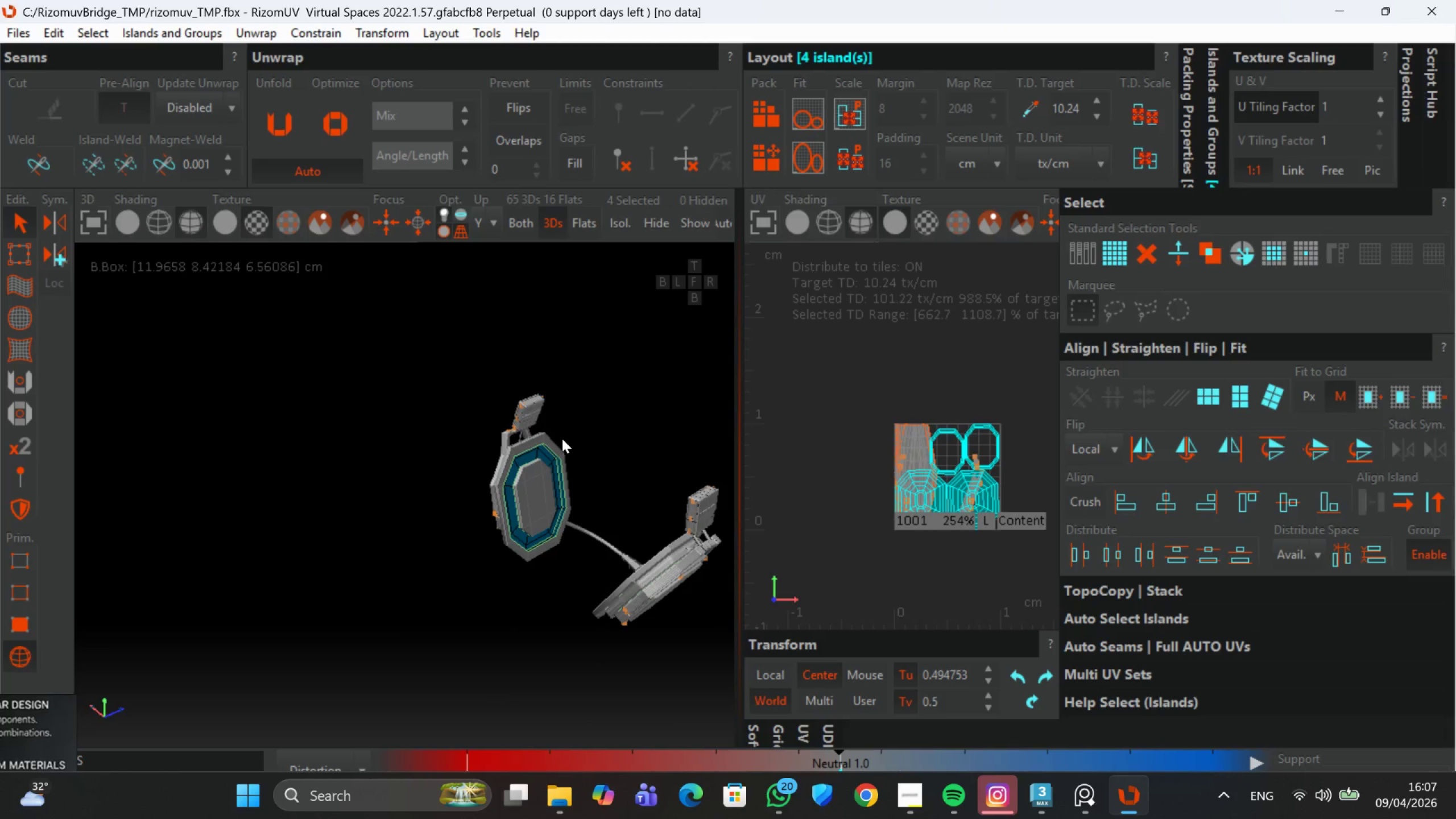 
scroll: coordinate [605, 459], scroll_direction: up, amount: 2.0
 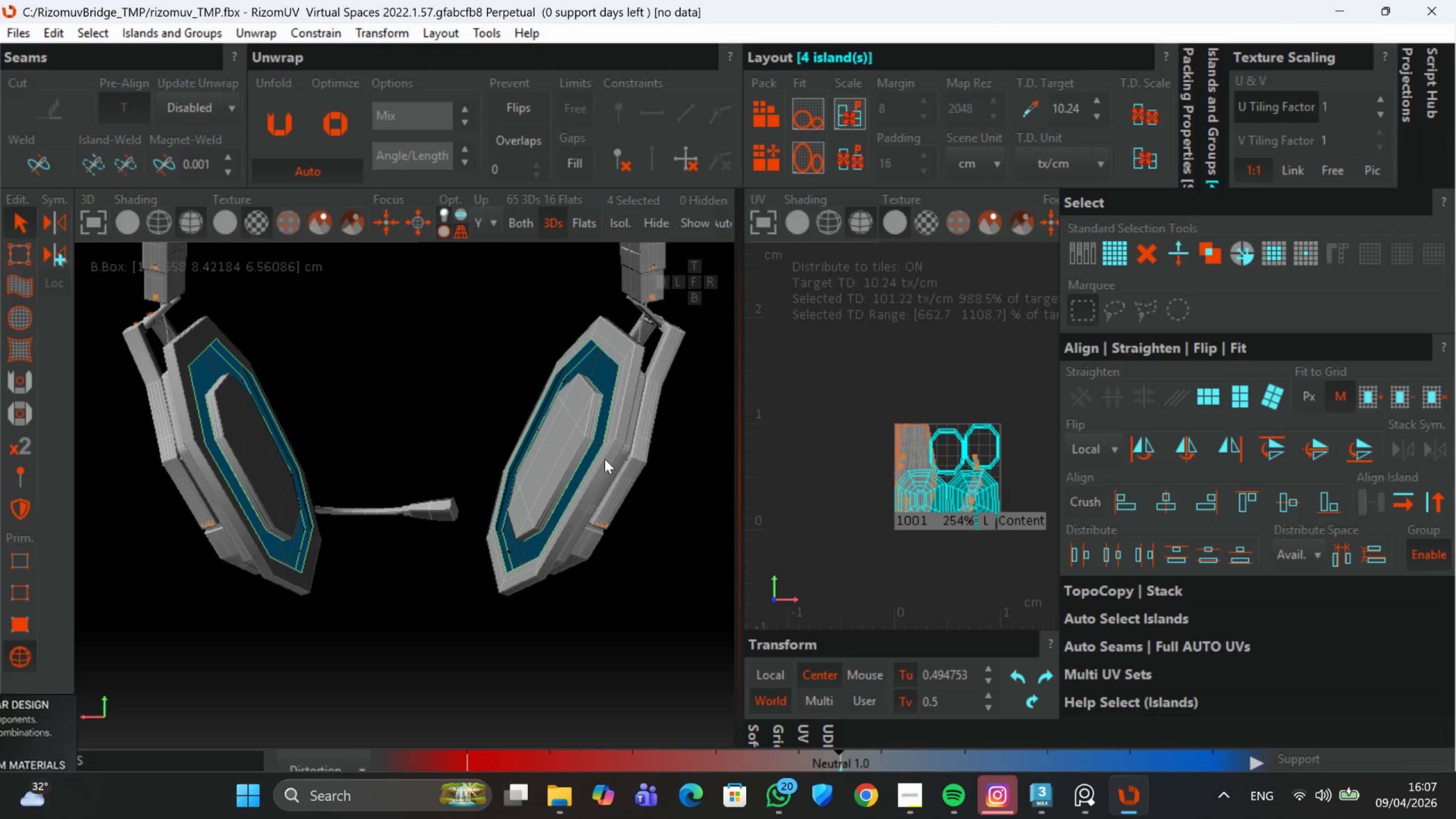 
wait(13.46)
 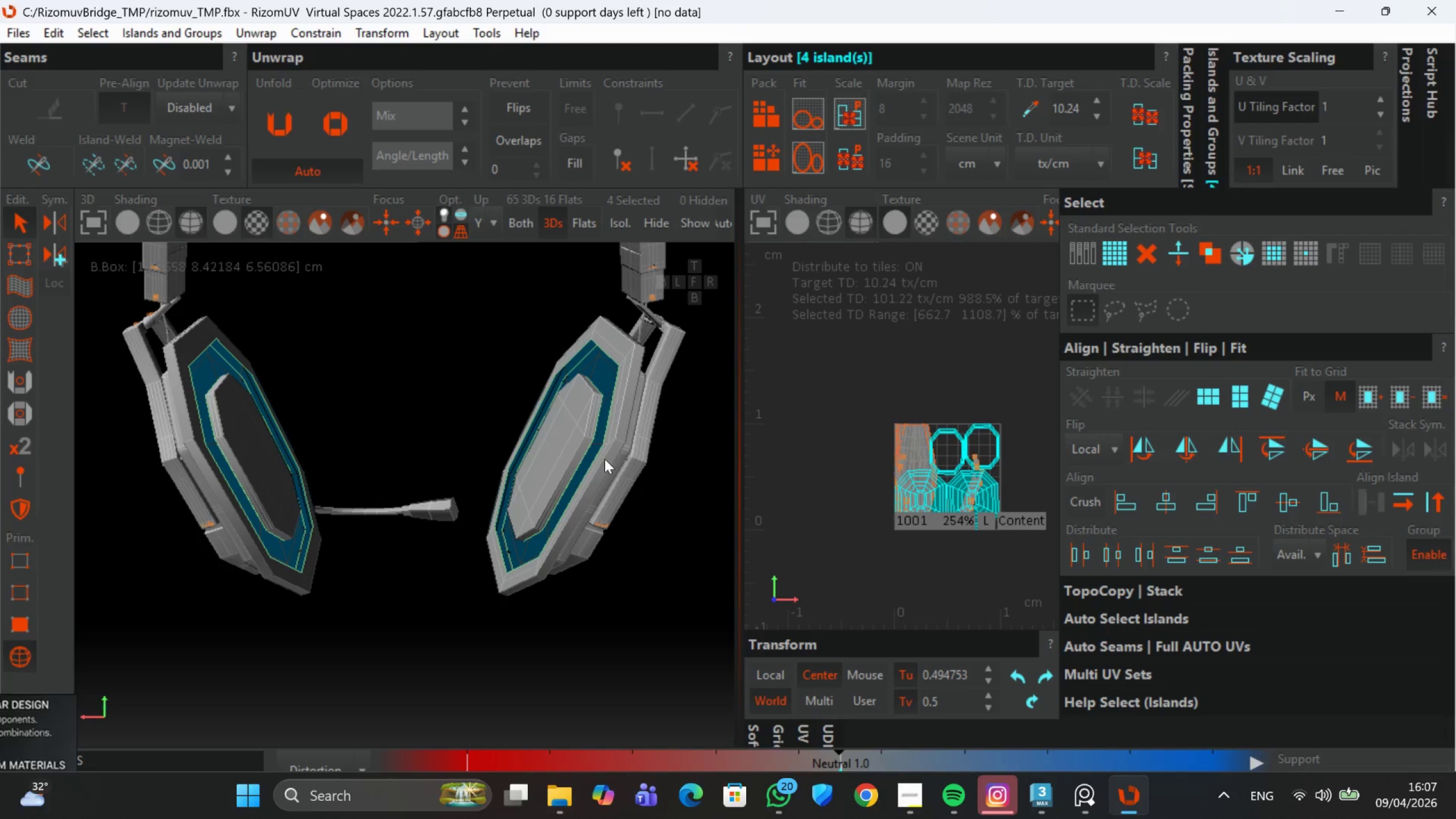 
scroll: coordinate [592, 384], scroll_direction: none, amount: 0.0
 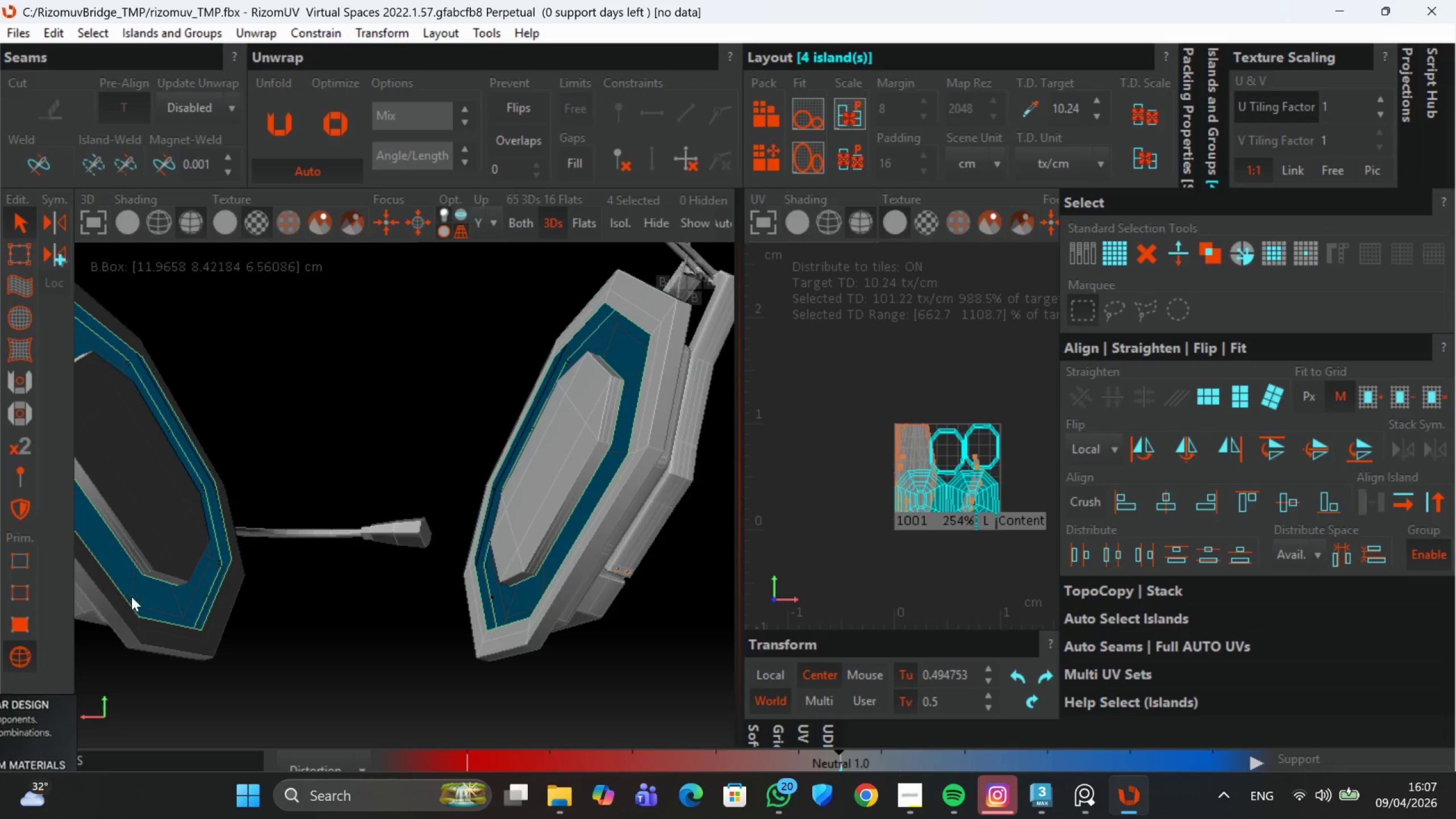 
left_click([143, 627])
 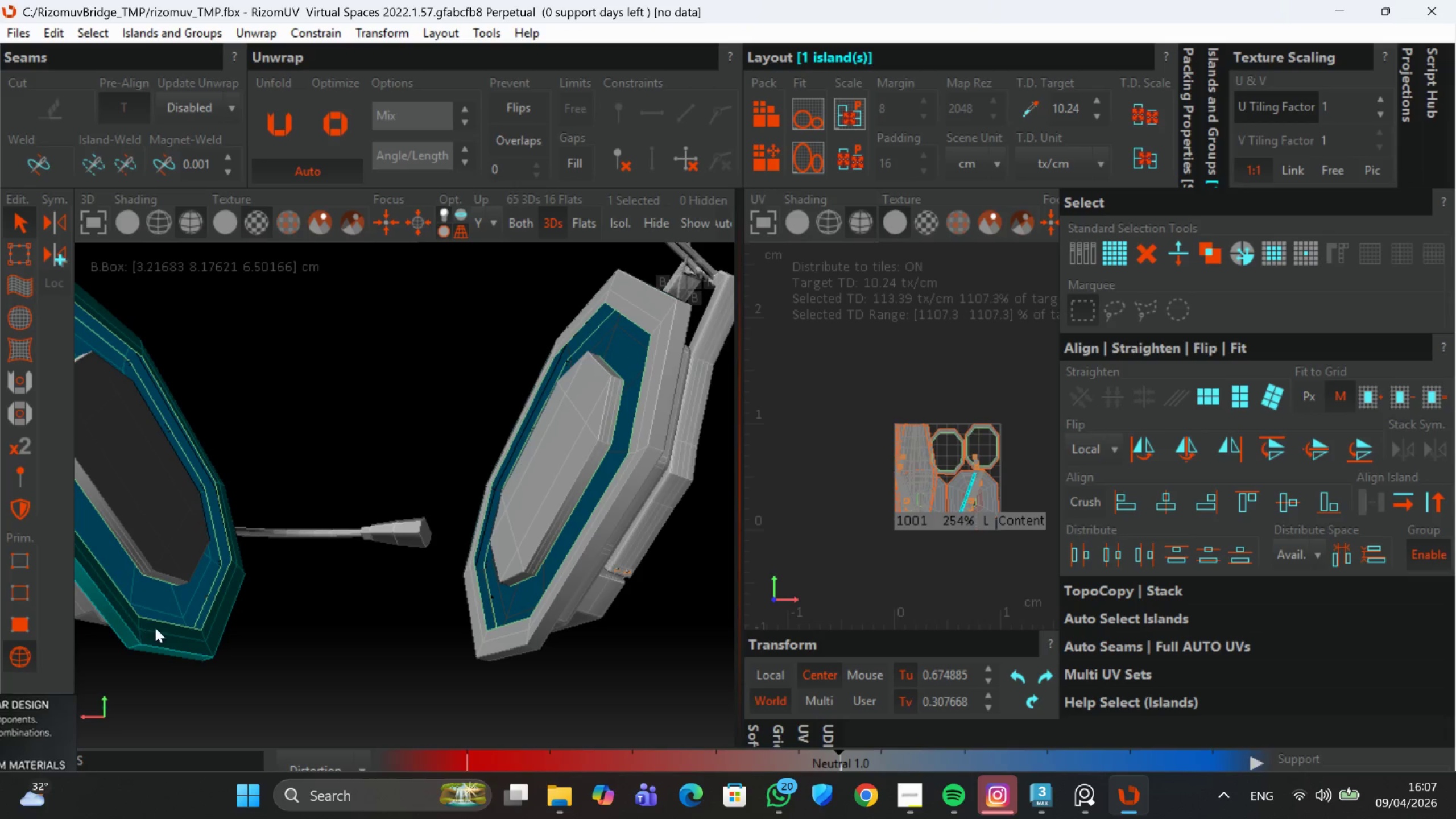 
hold_key(key=ControlLeft, duration=1.04)
left_click([479, 640])
 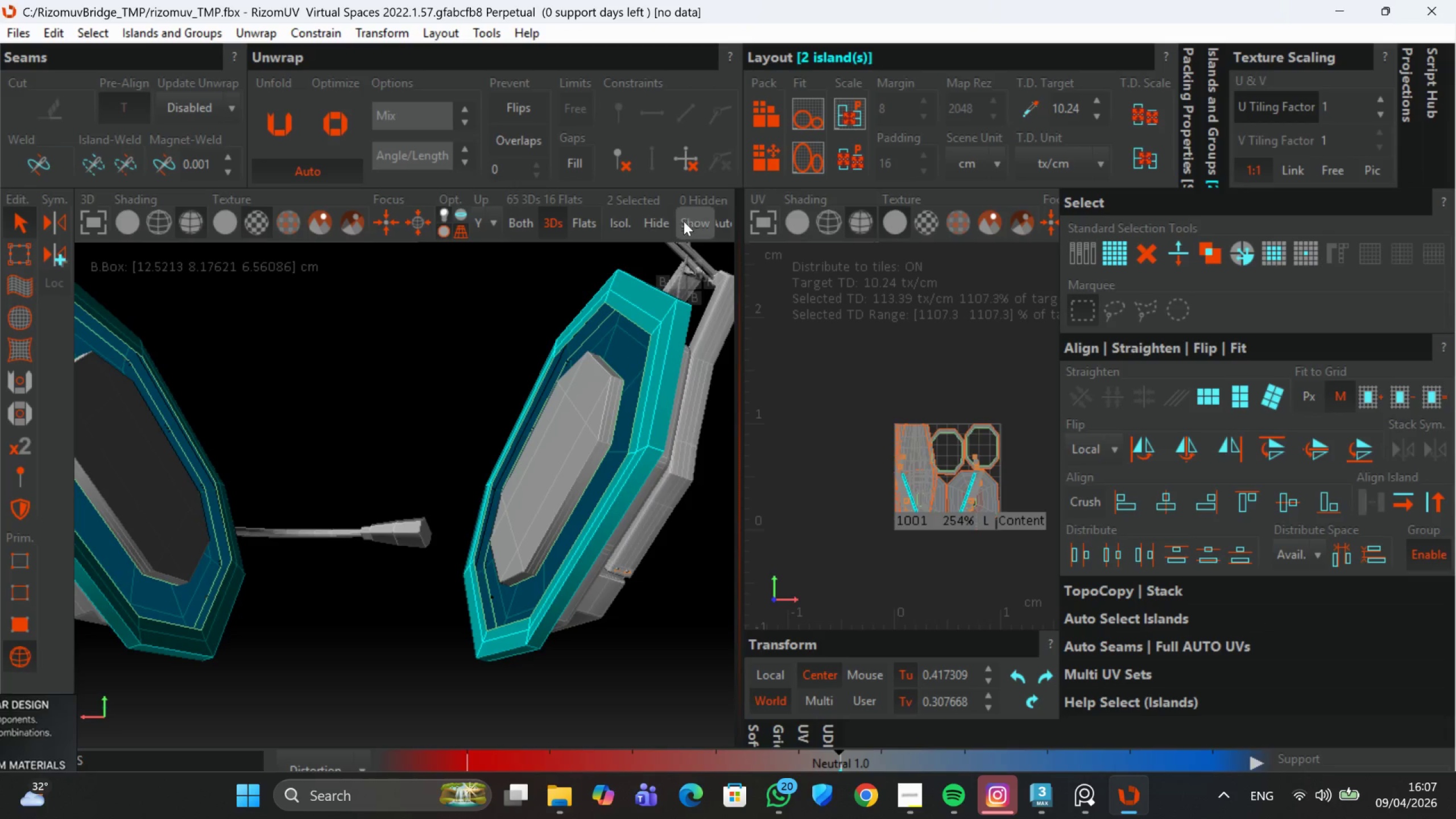 
left_click([628, 225])
 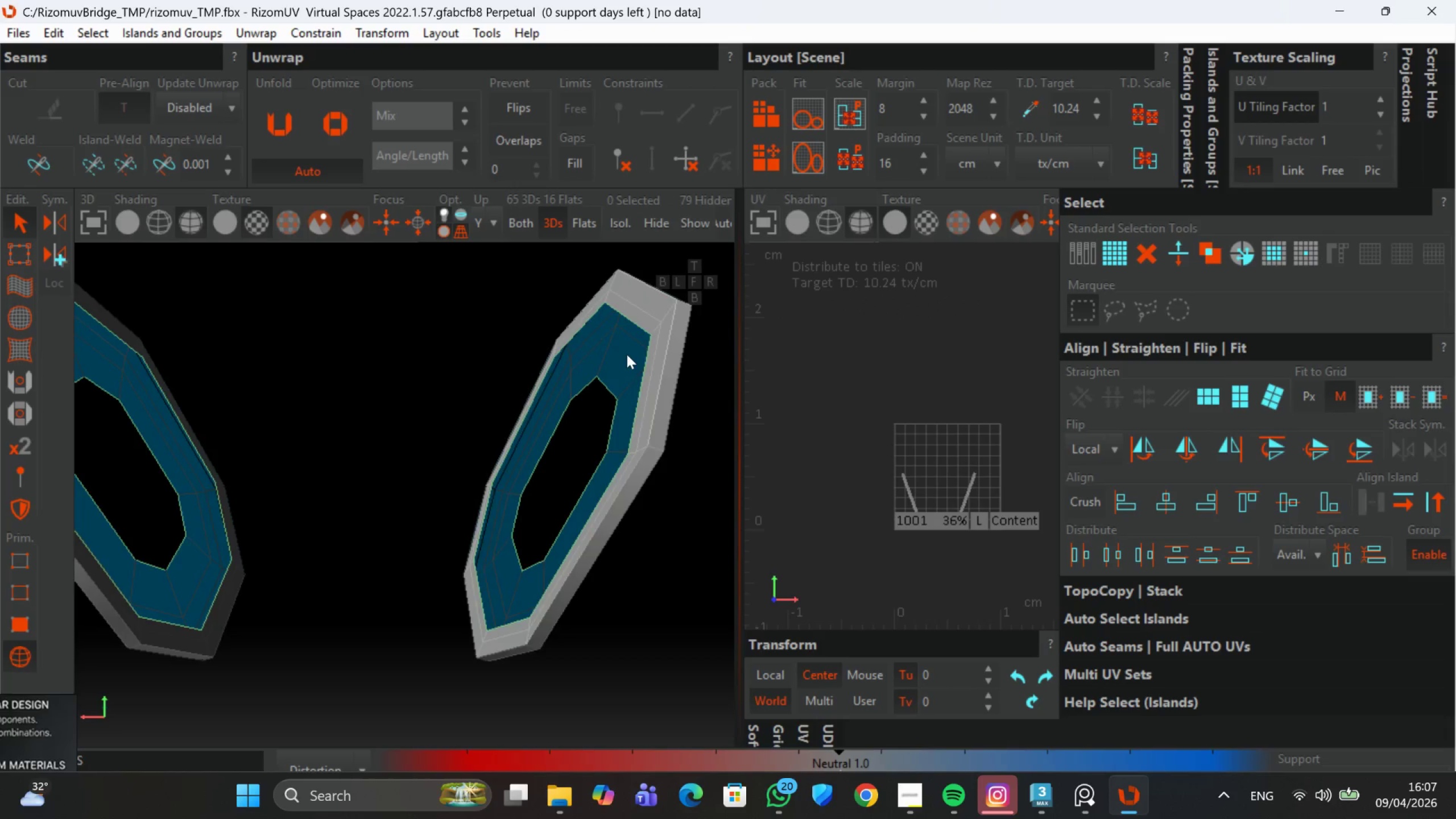 
hold_key(key=AltLeft, duration=0.45)
 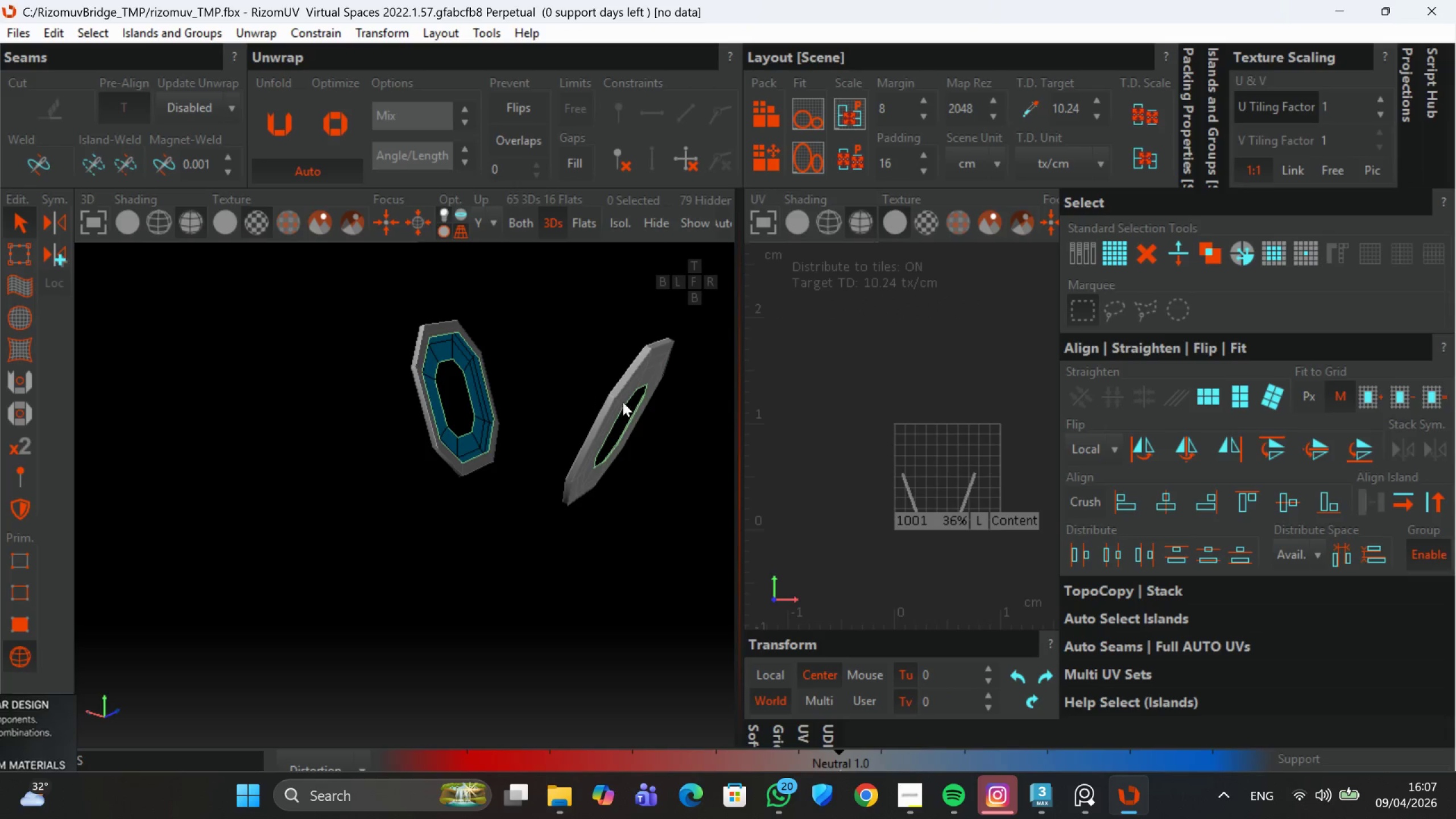 
scroll: coordinate [627, 384], scroll_direction: down, amount: 3.0
 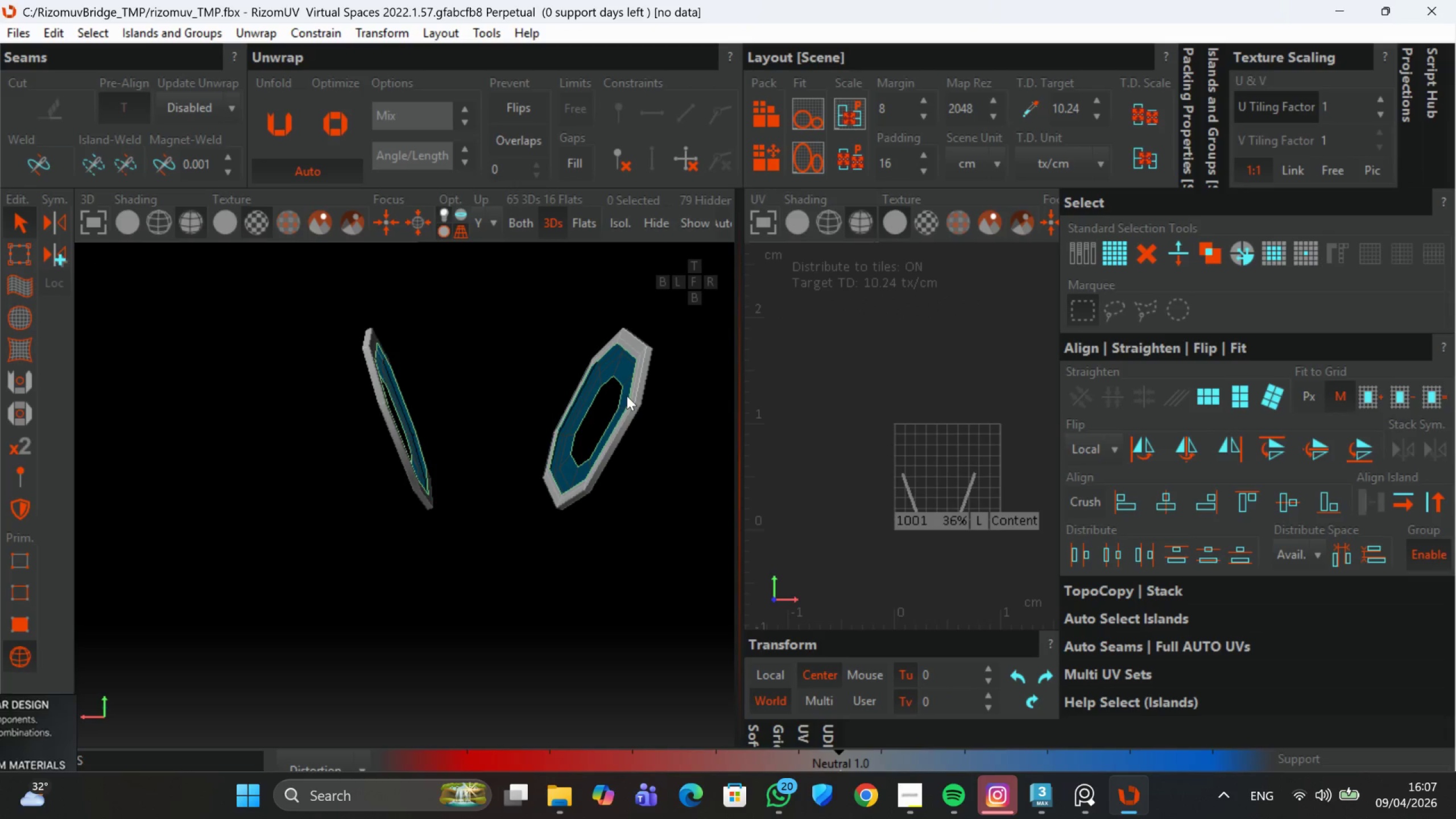 
hold_key(key=AltLeft, duration=1.39)
 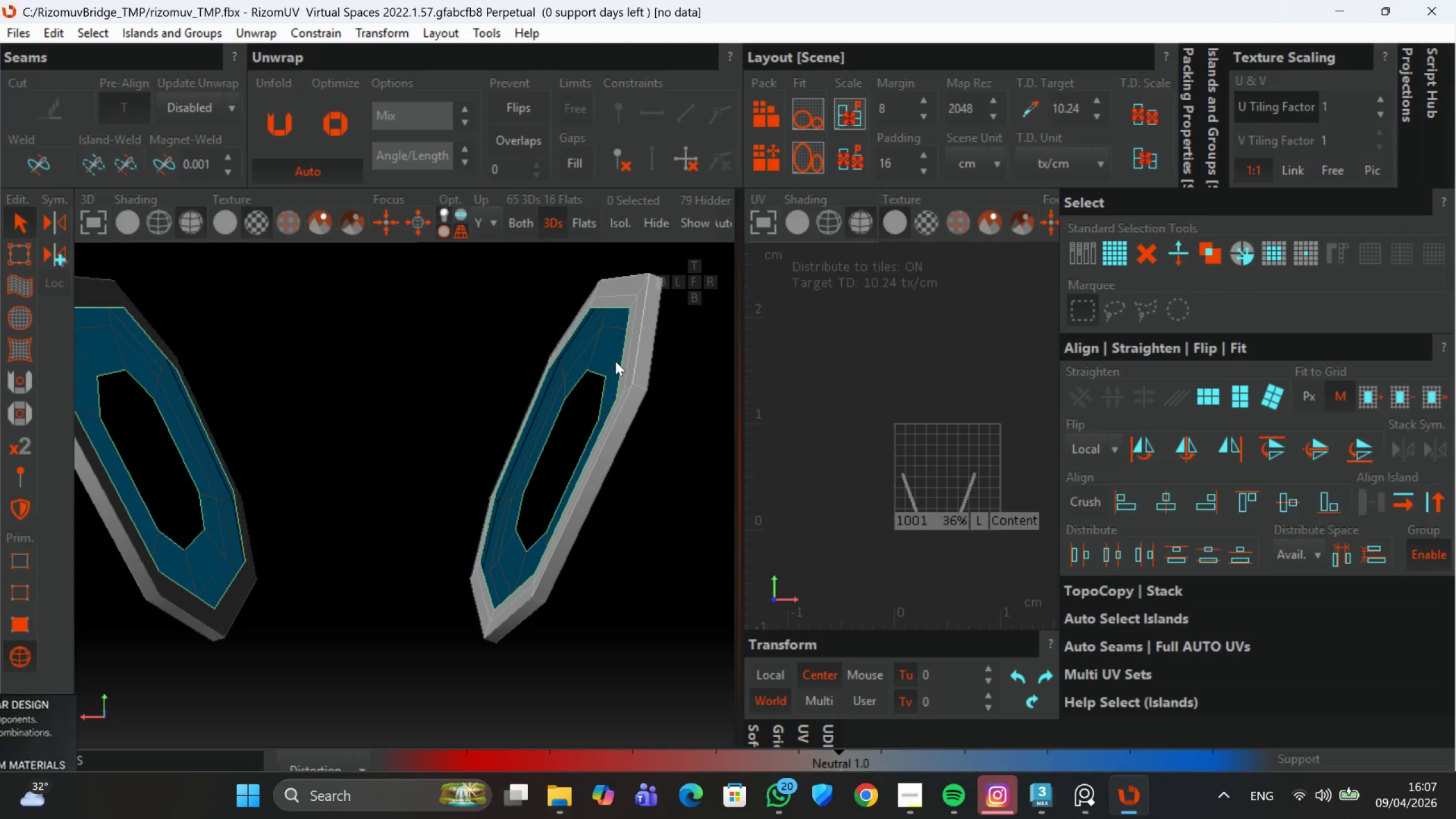 
scroll: coordinate [623, 402], scroll_direction: up, amount: 2.0
 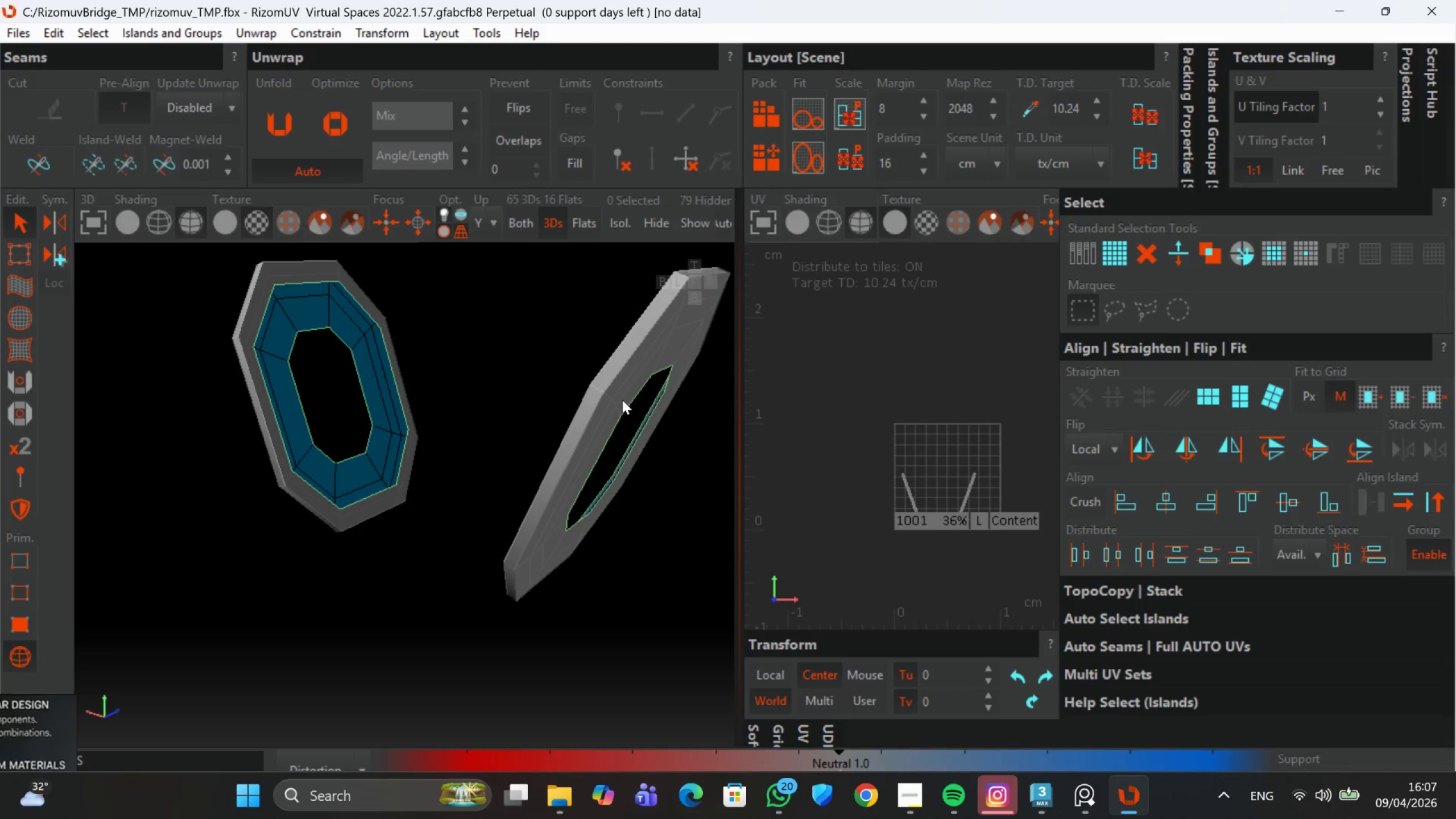 
key(Alt+AltLeft)
 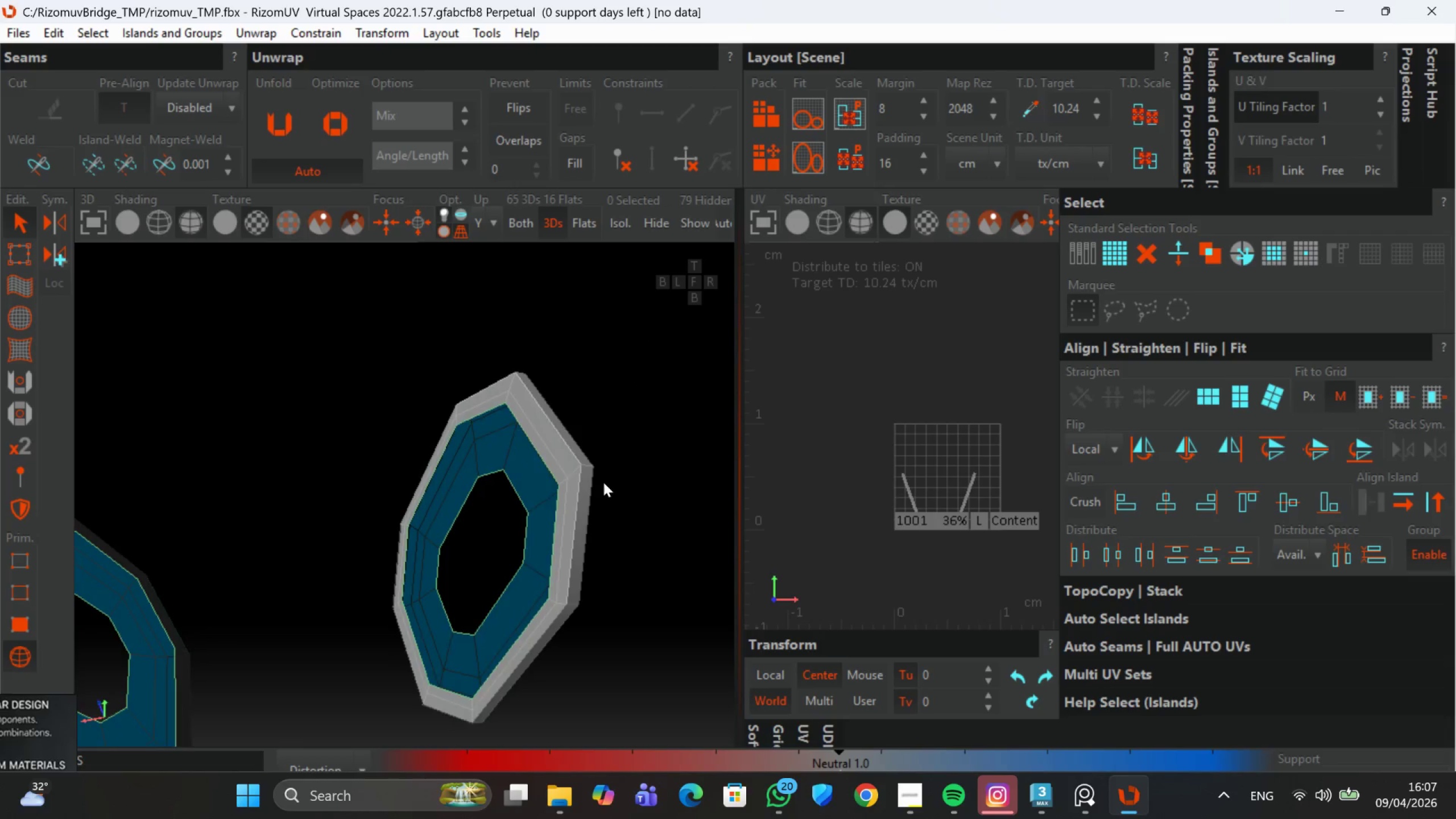 
hold_key(key=AltLeft, duration=0.45)
 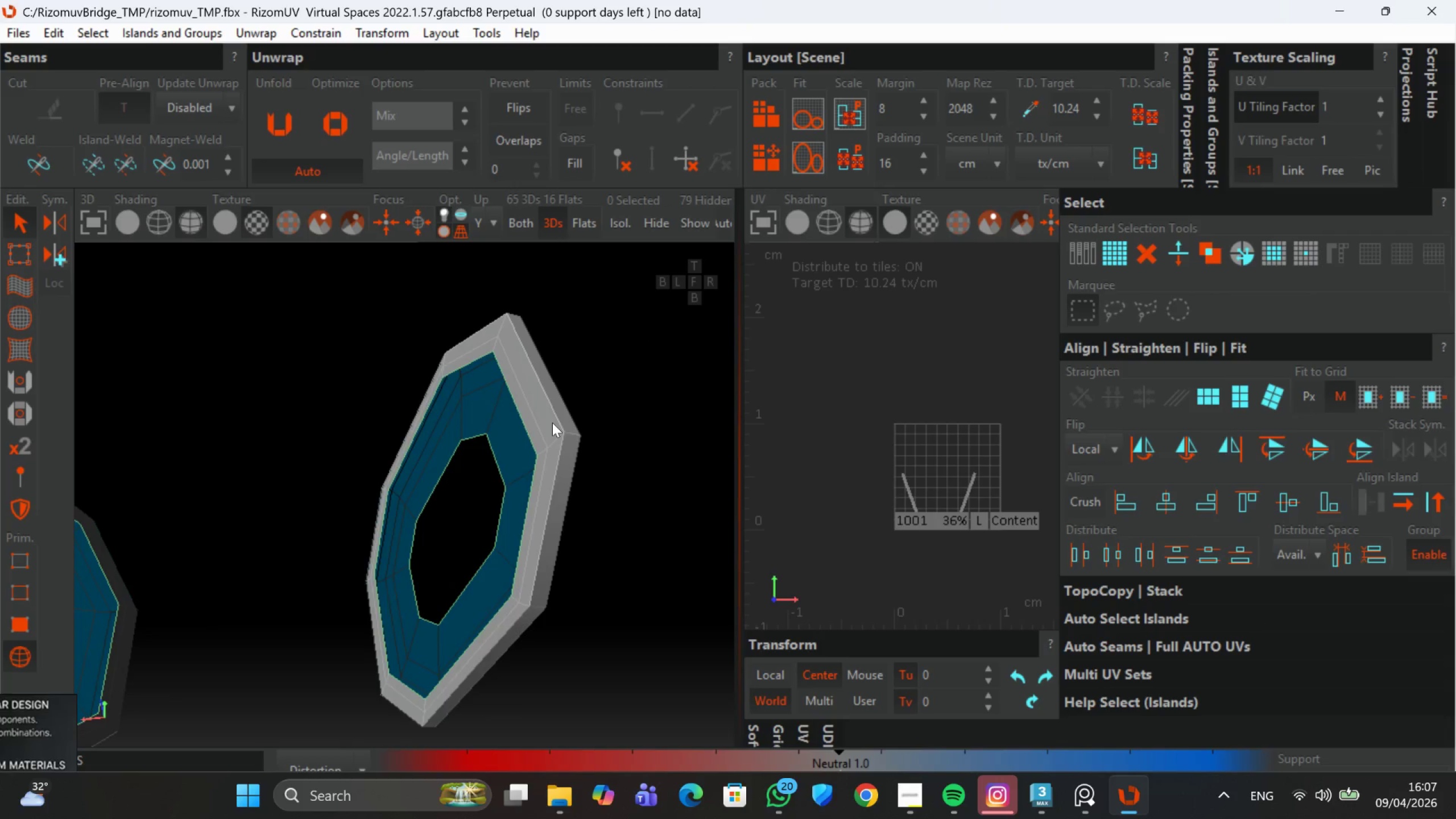 
scroll: coordinate [562, 441], scroll_direction: none, amount: 0.0
 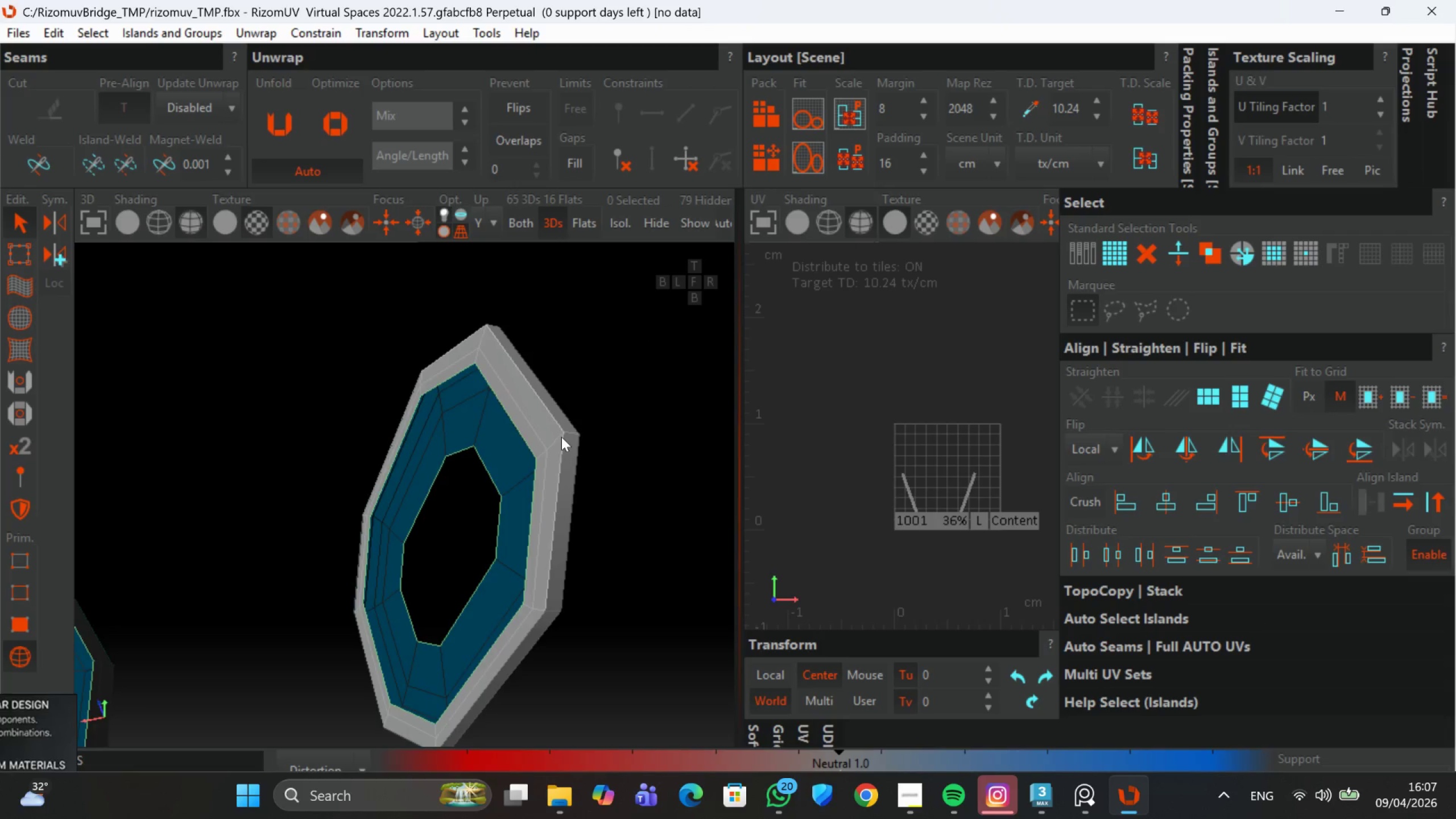 
scroll: coordinate [553, 416], scroll_direction: up, amount: 1.0
 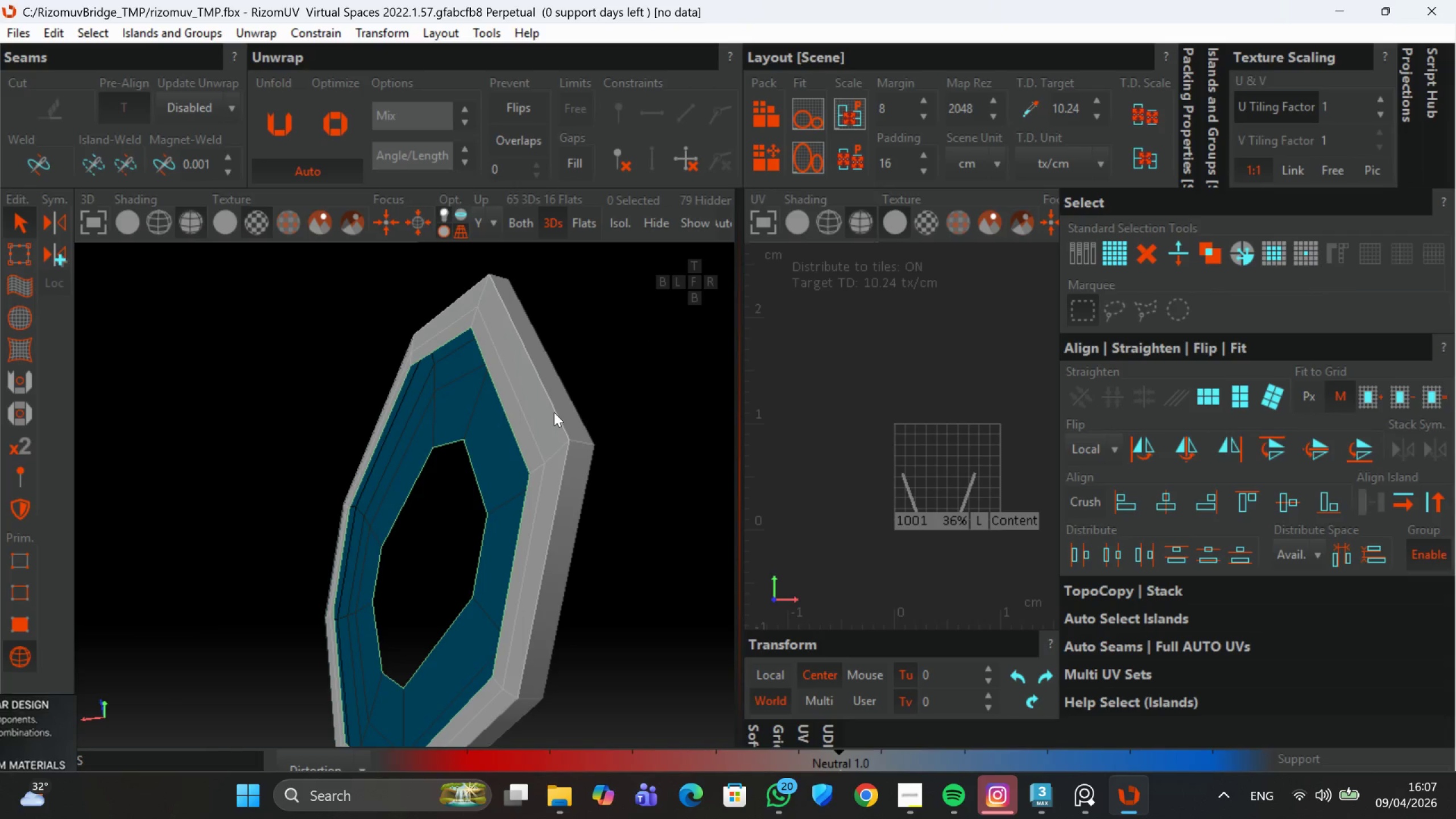 
scroll: coordinate [474, 441], scroll_direction: down, amount: 4.0
 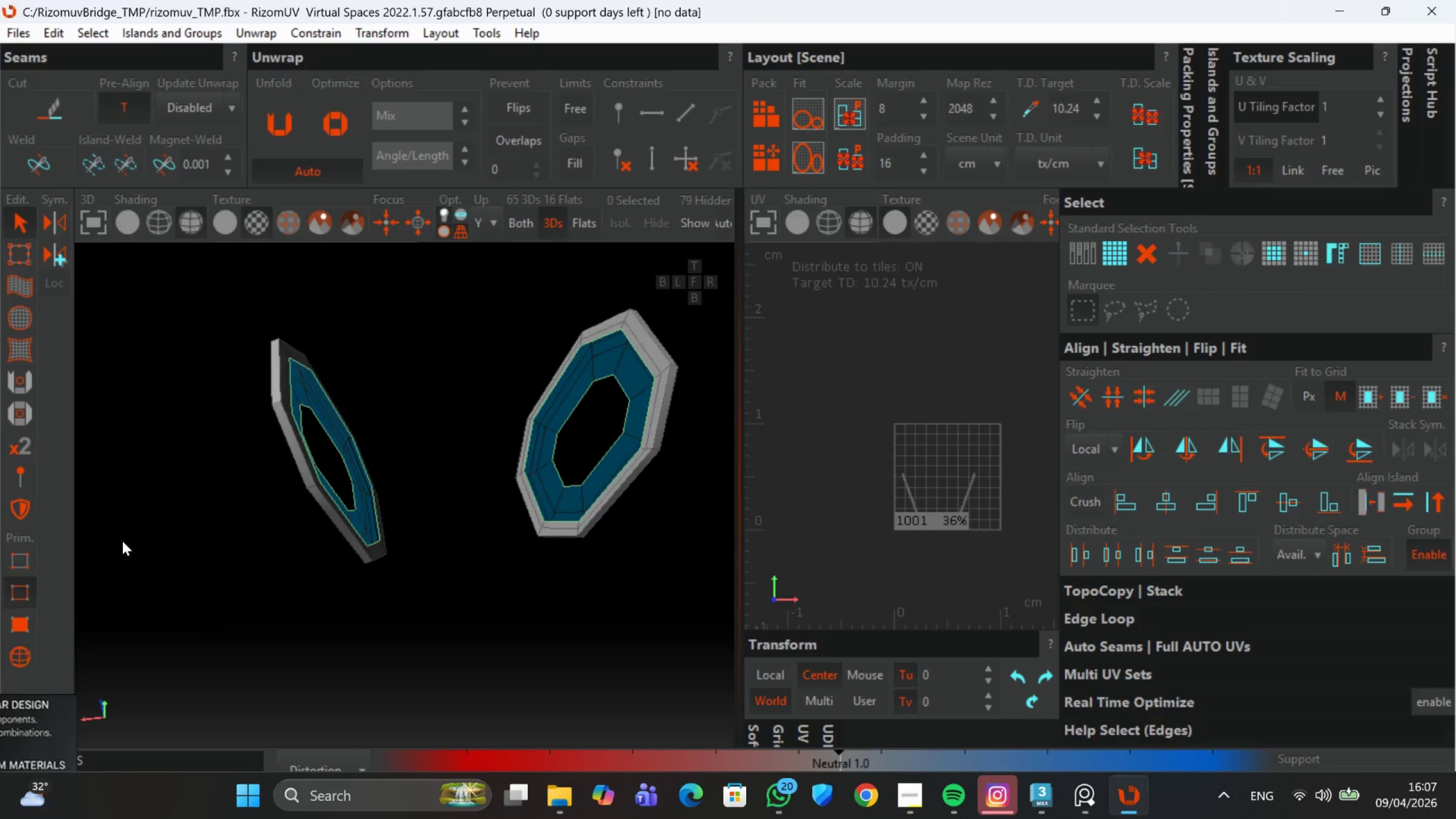 
scroll: coordinate [287, 382], scroll_direction: up, amount: 3.0
 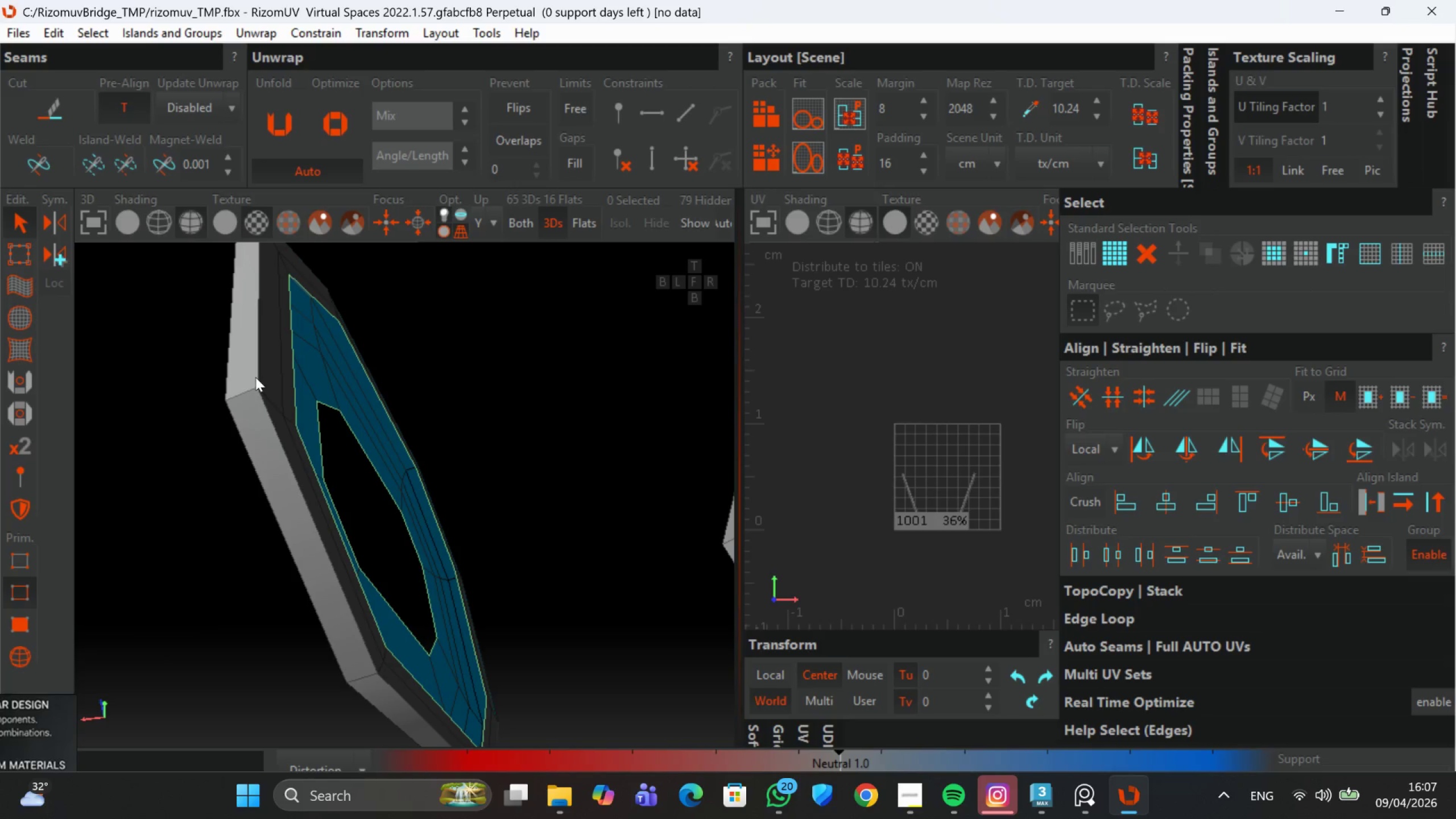 
double_click([255, 377])
 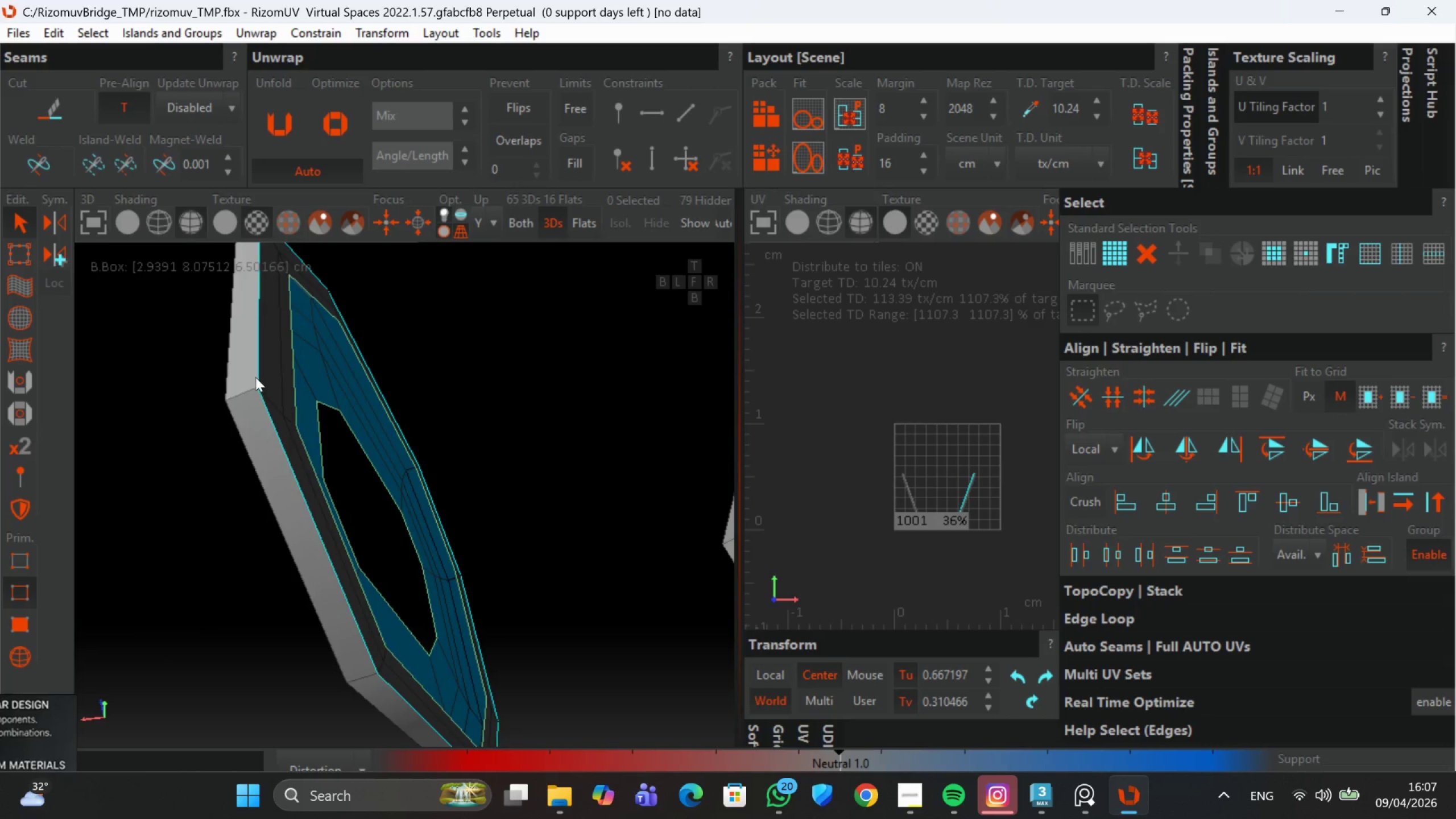 
scroll: coordinate [275, 423], scroll_direction: down, amount: 3.0
 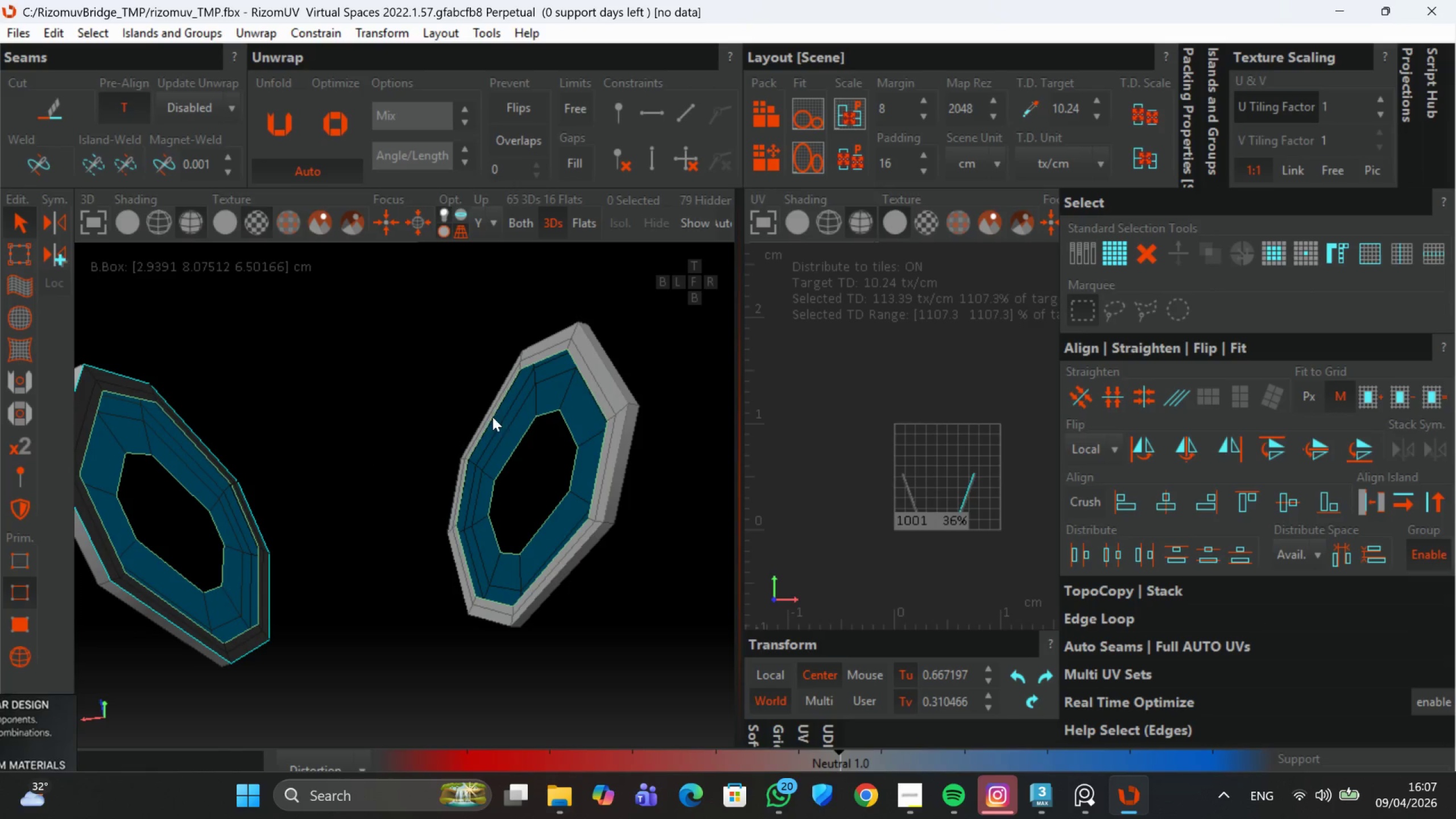 
hold_key(key=AltLeft, duration=1.06)
 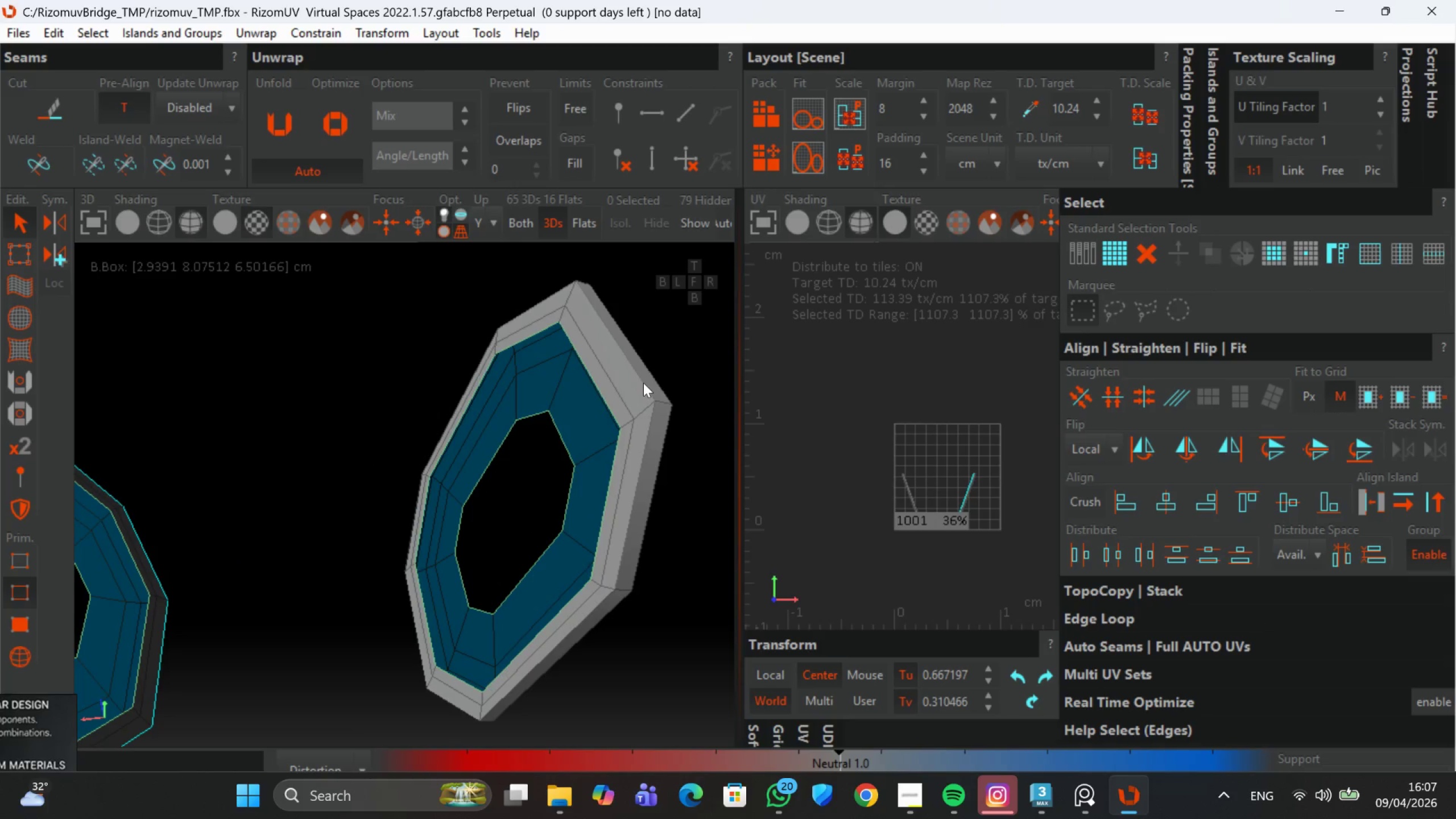 
scroll: coordinate [585, 407], scroll_direction: up, amount: 1.0
 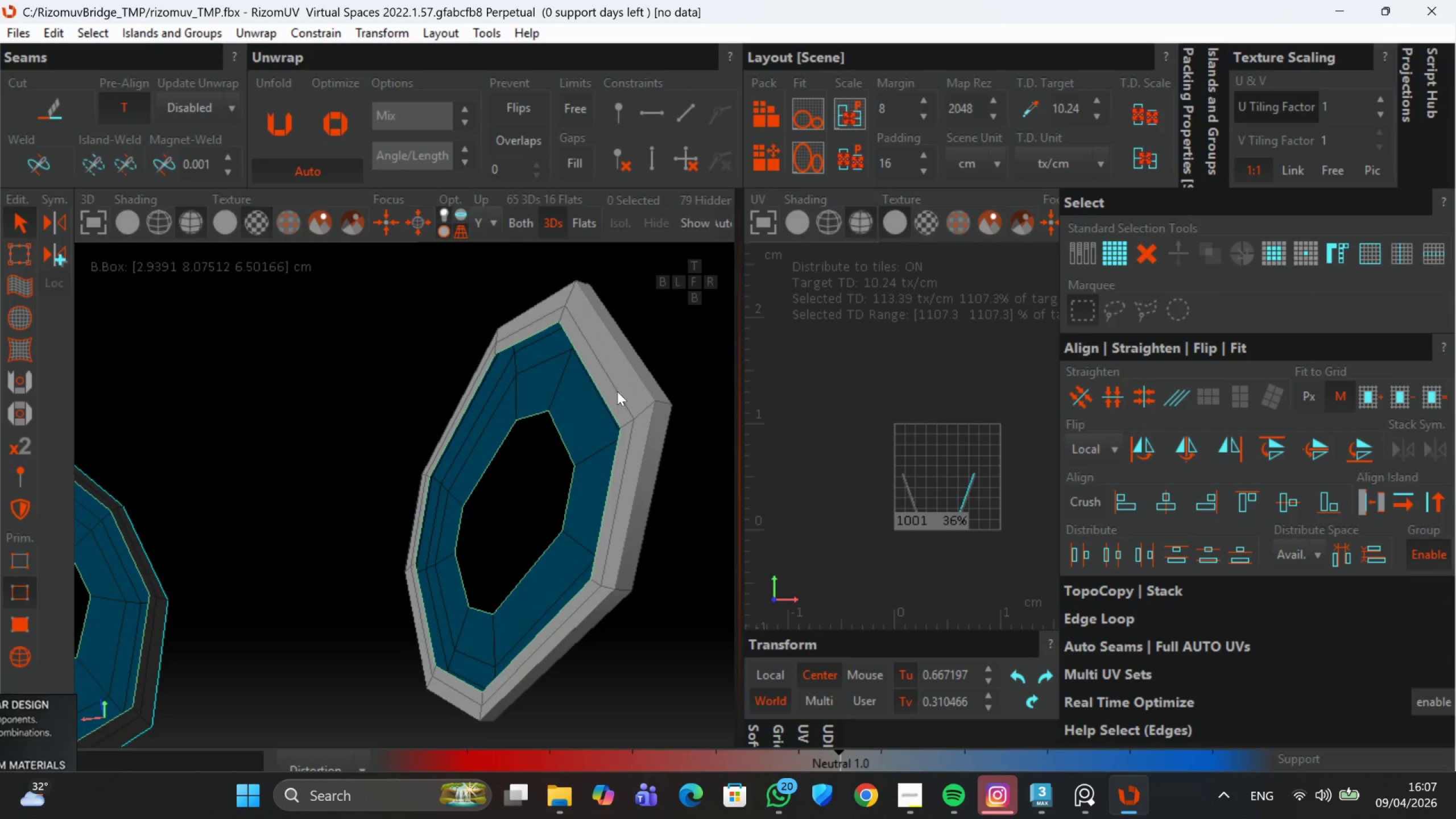 
left_click([639, 377])
 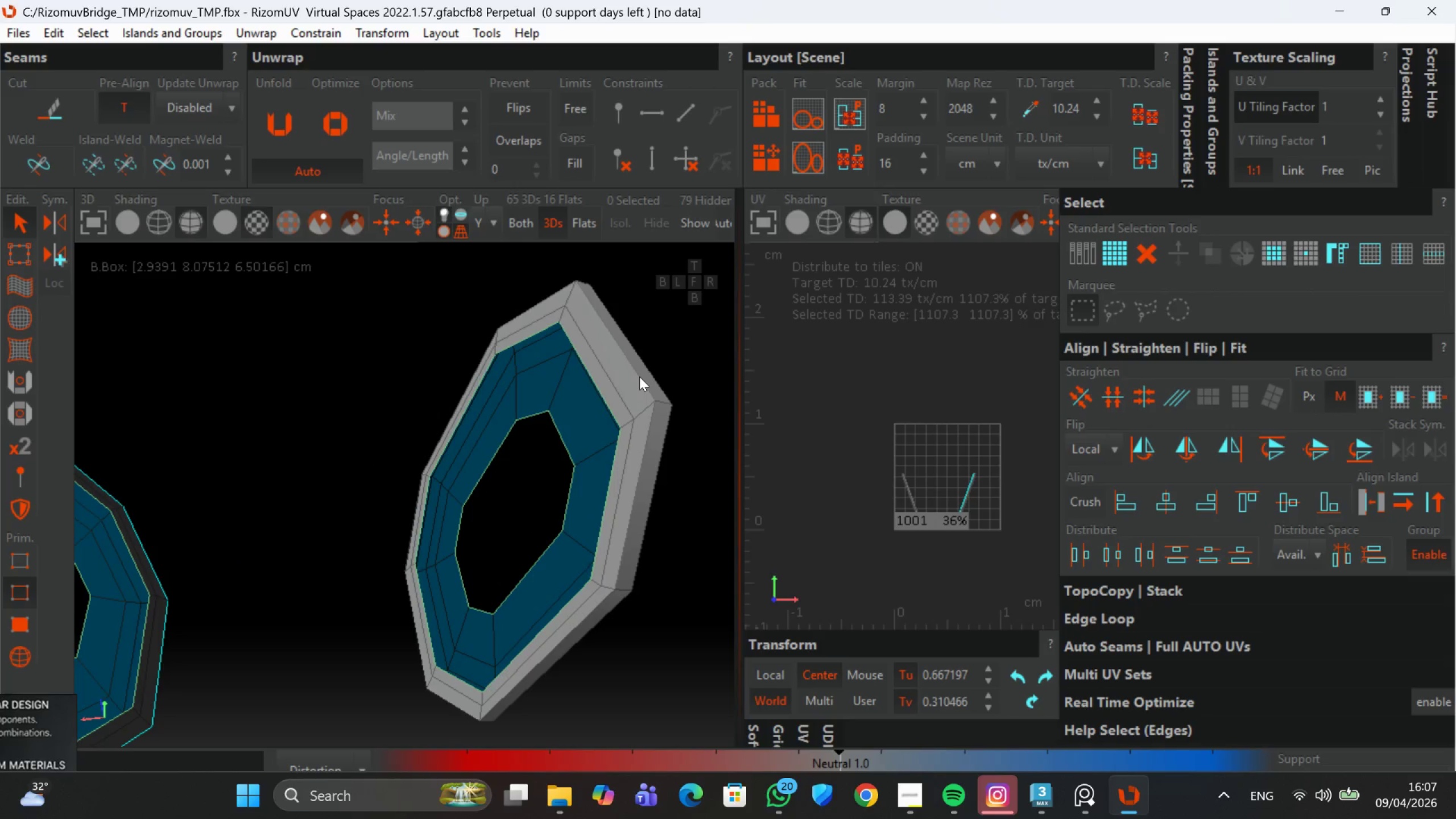 
double_click([639, 377])
 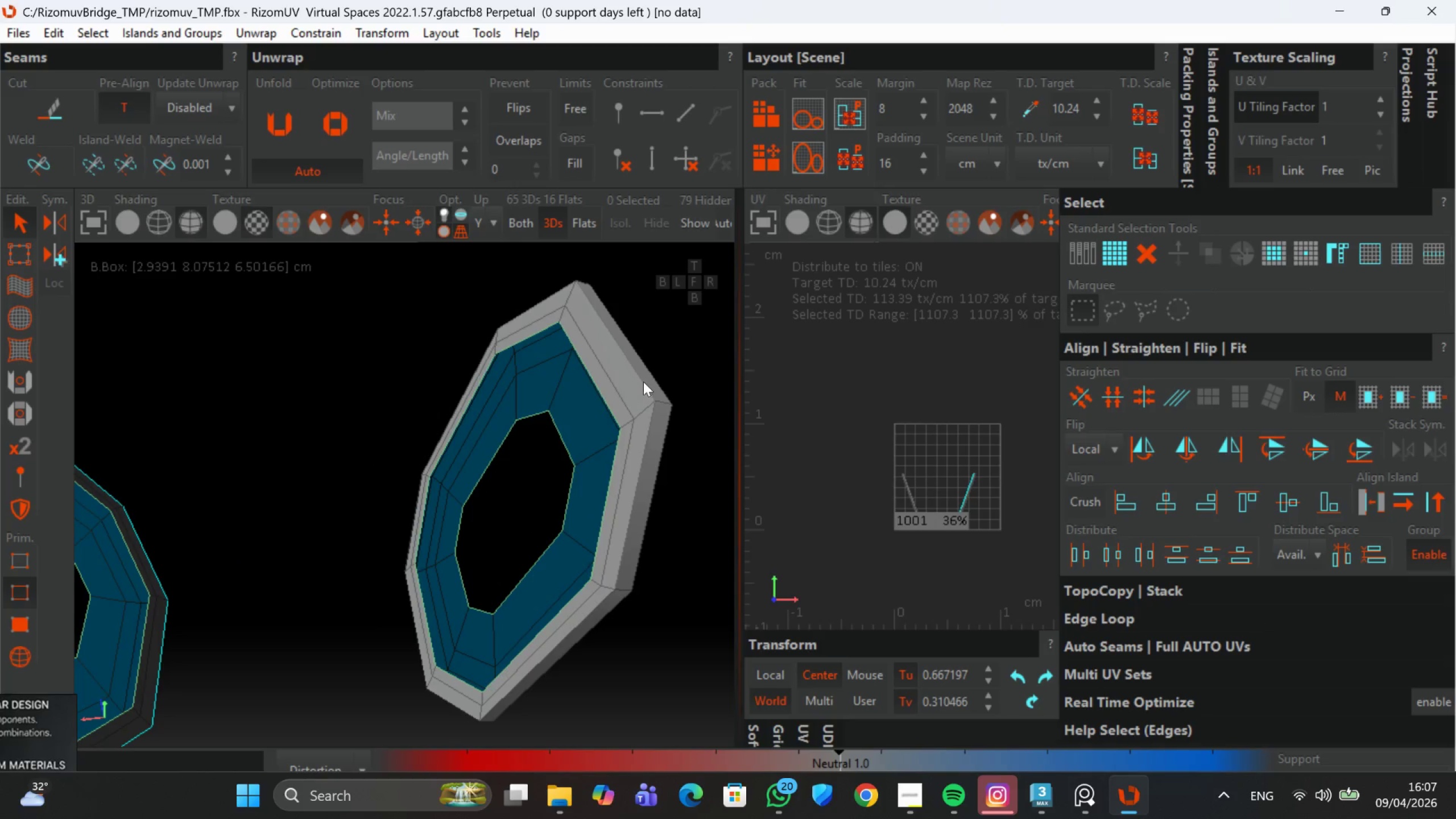 
hold_key(key=ControlLeft, duration=0.79)
double_click([643, 383])
 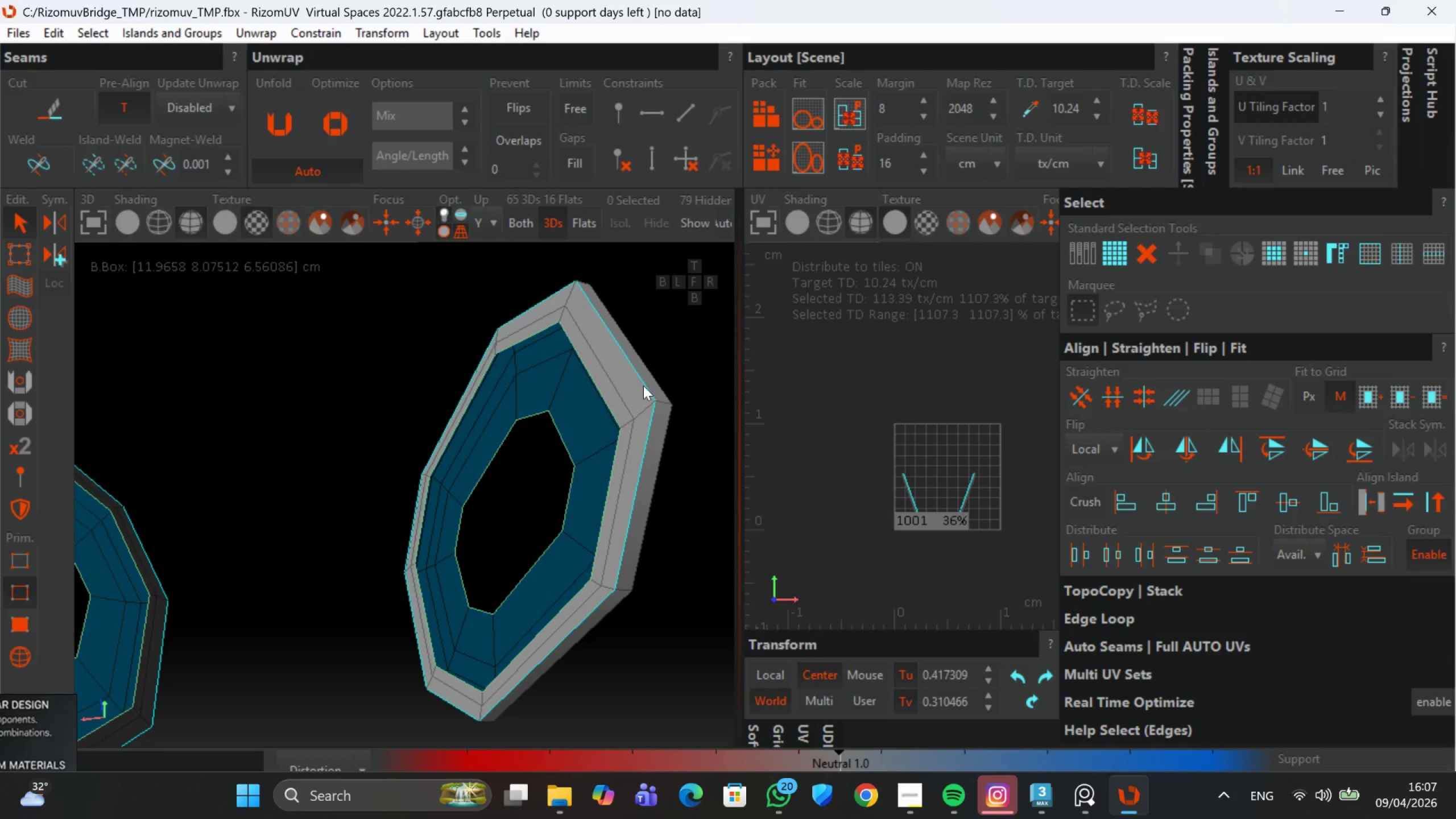 
key(C)
 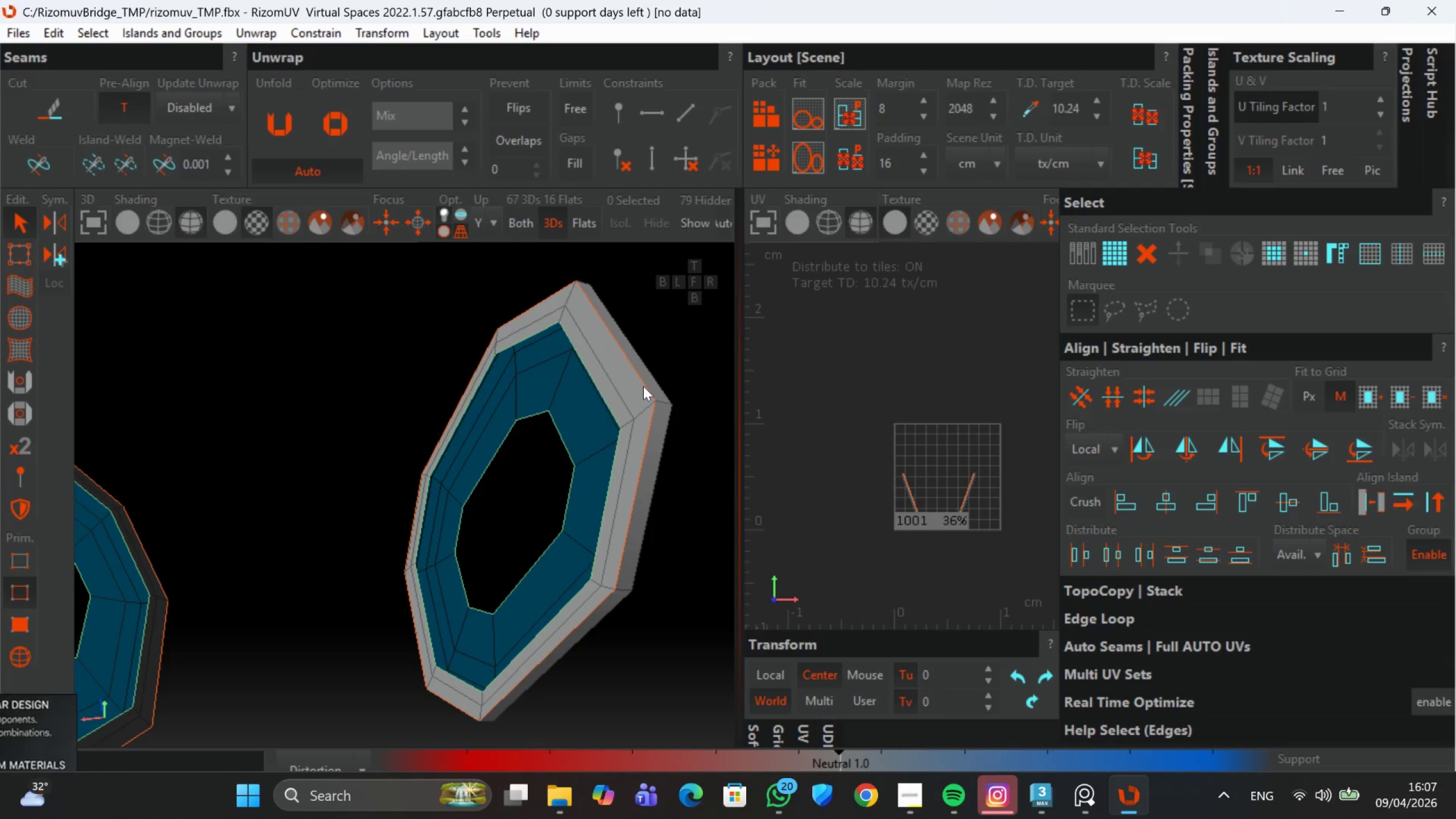 
scroll: coordinate [500, 449], scroll_direction: down, amount: 4.0
 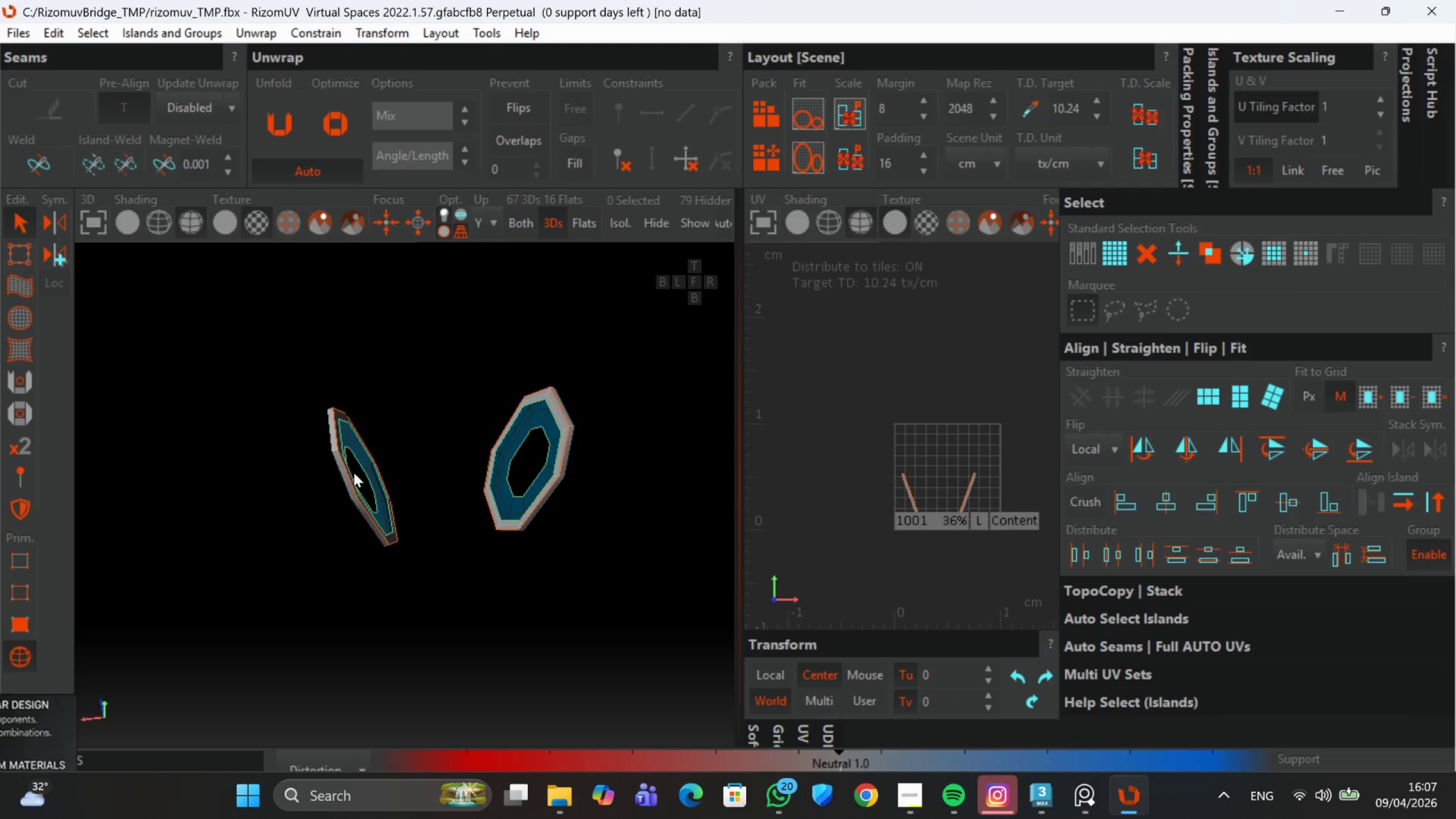 
left_click_drag(start_coordinate=[285, 350], to_coordinate=[623, 577])
 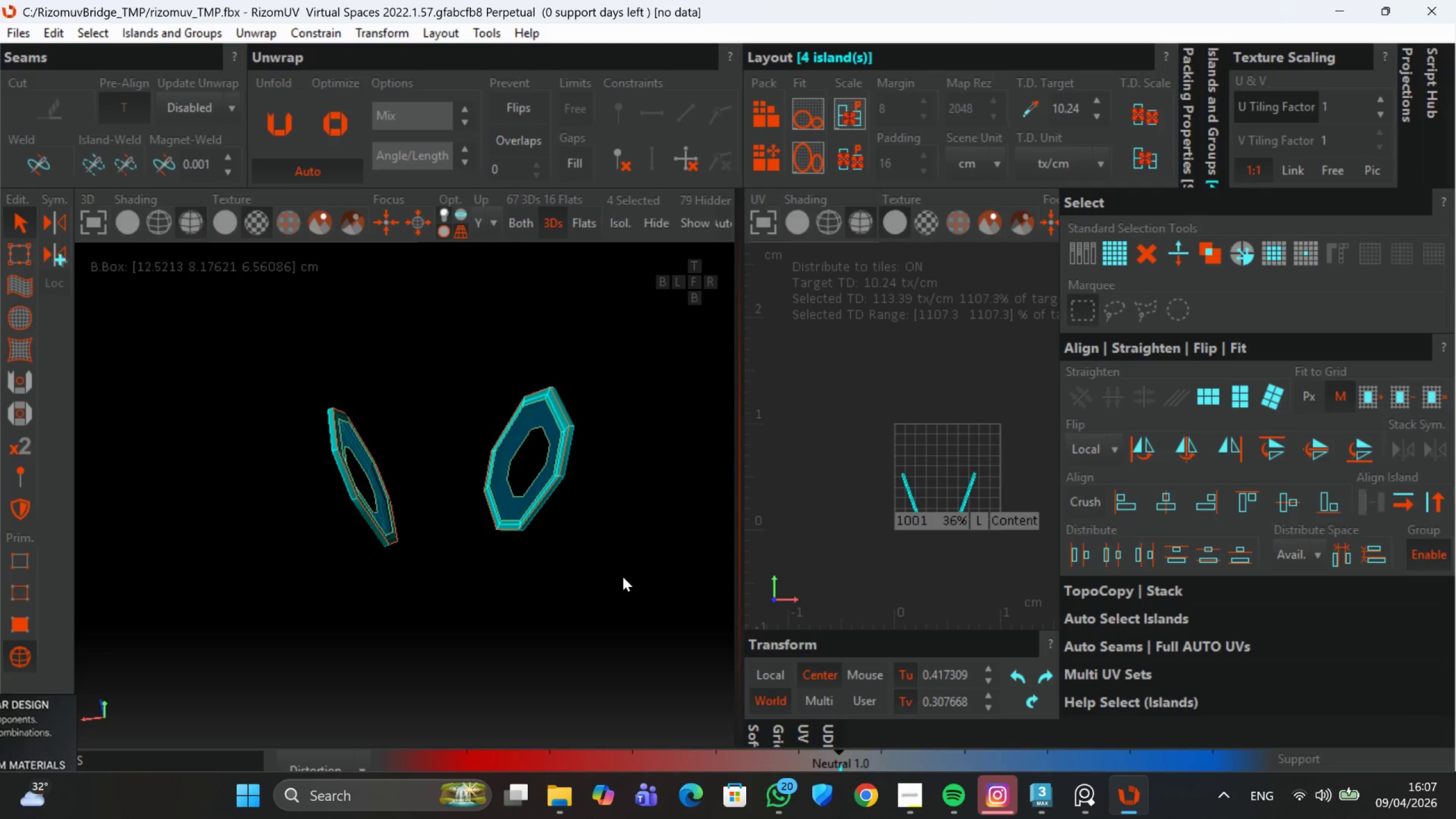 
key(U)
 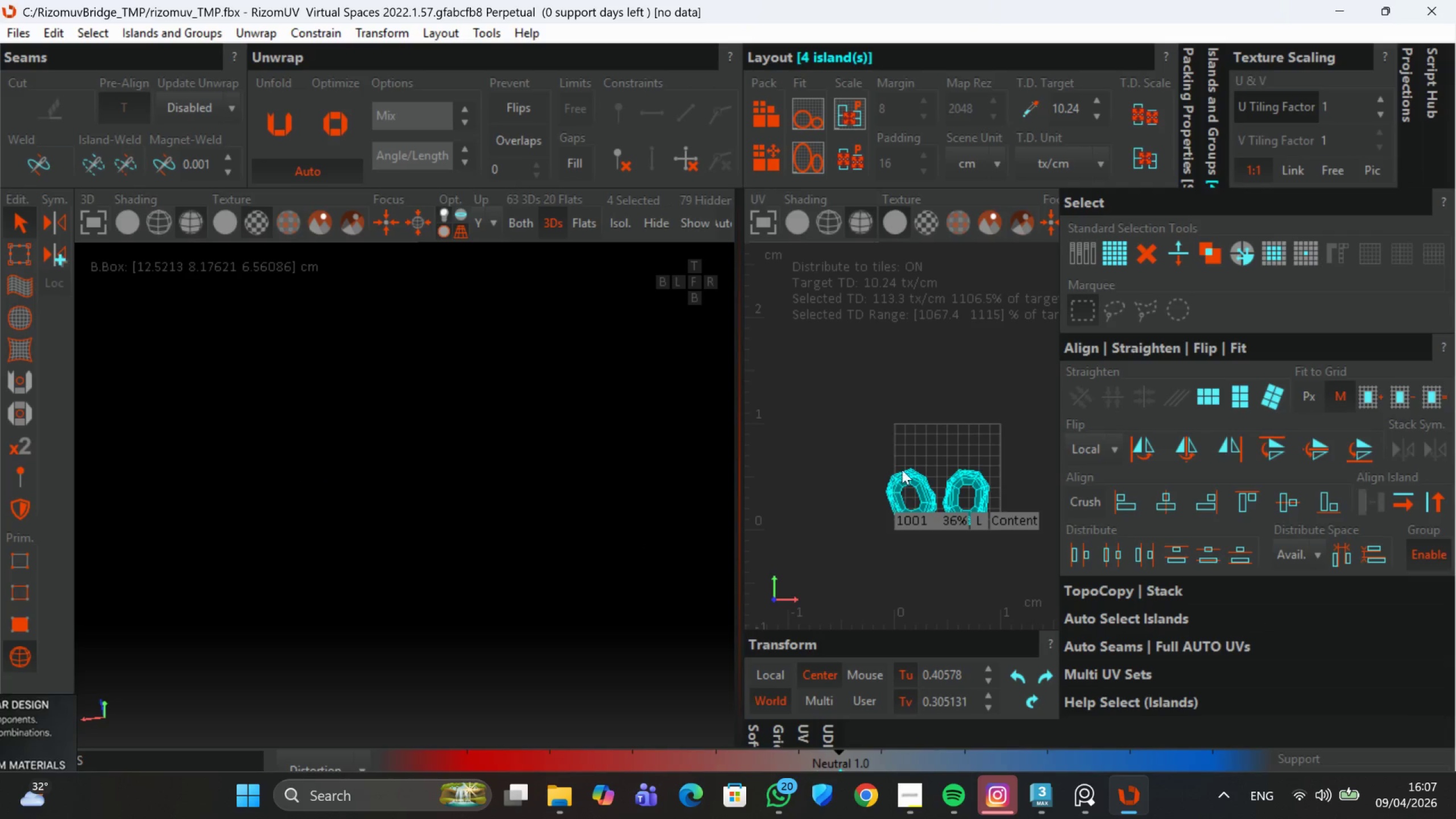 
scroll: coordinate [903, 469], scroll_direction: up, amount: 2.0
 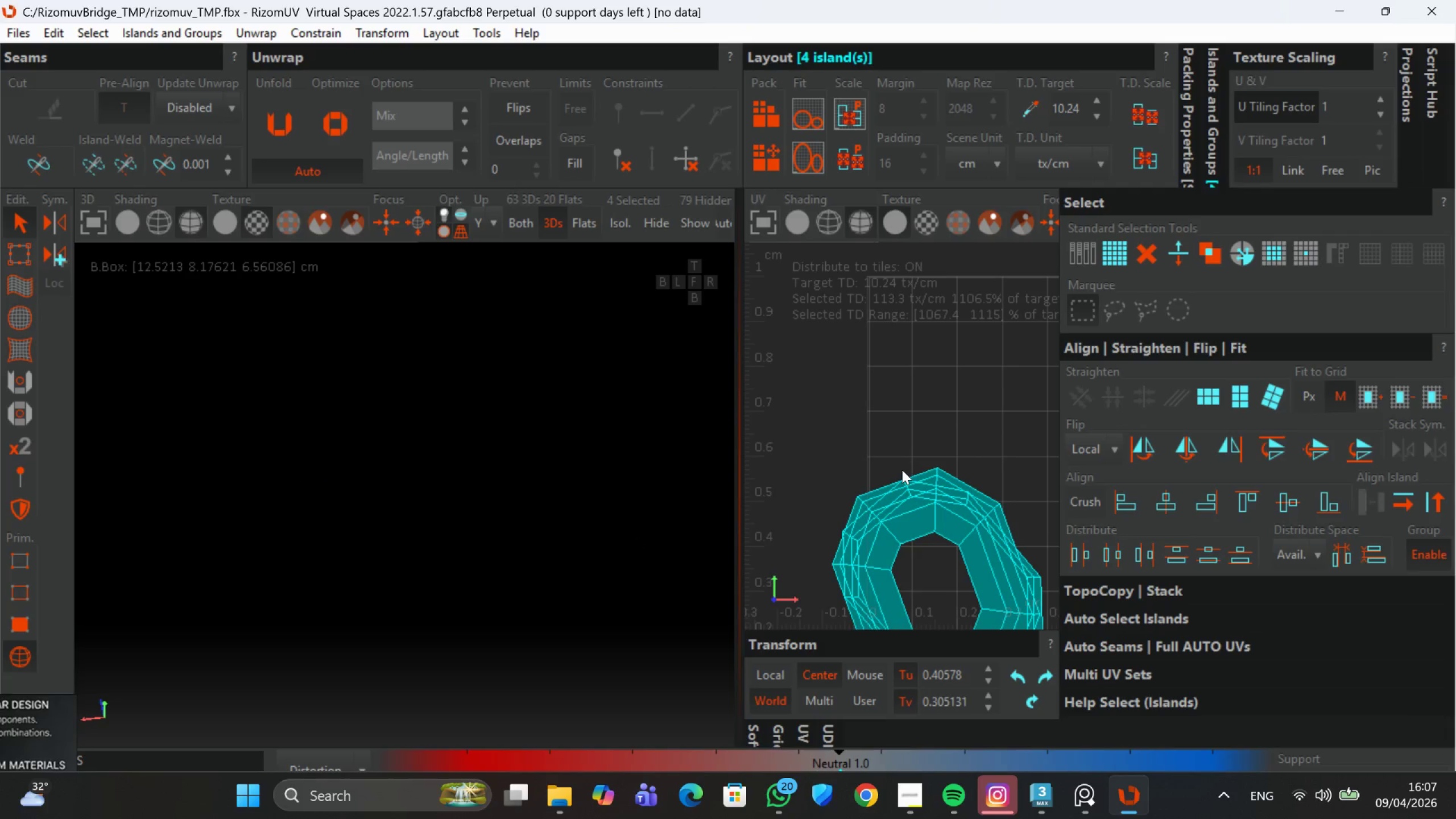 
key(P)
 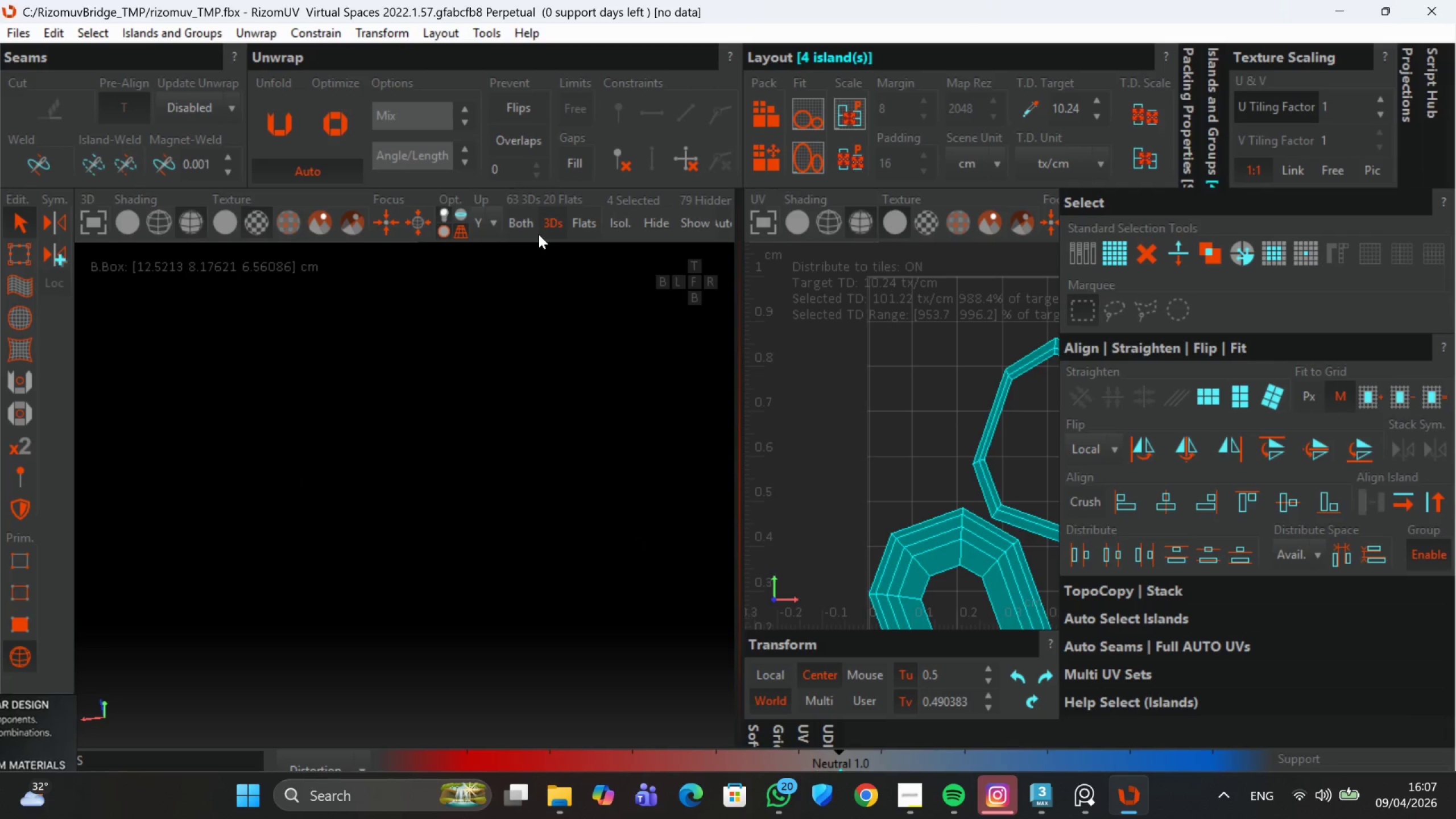 
left_click([516, 231])
 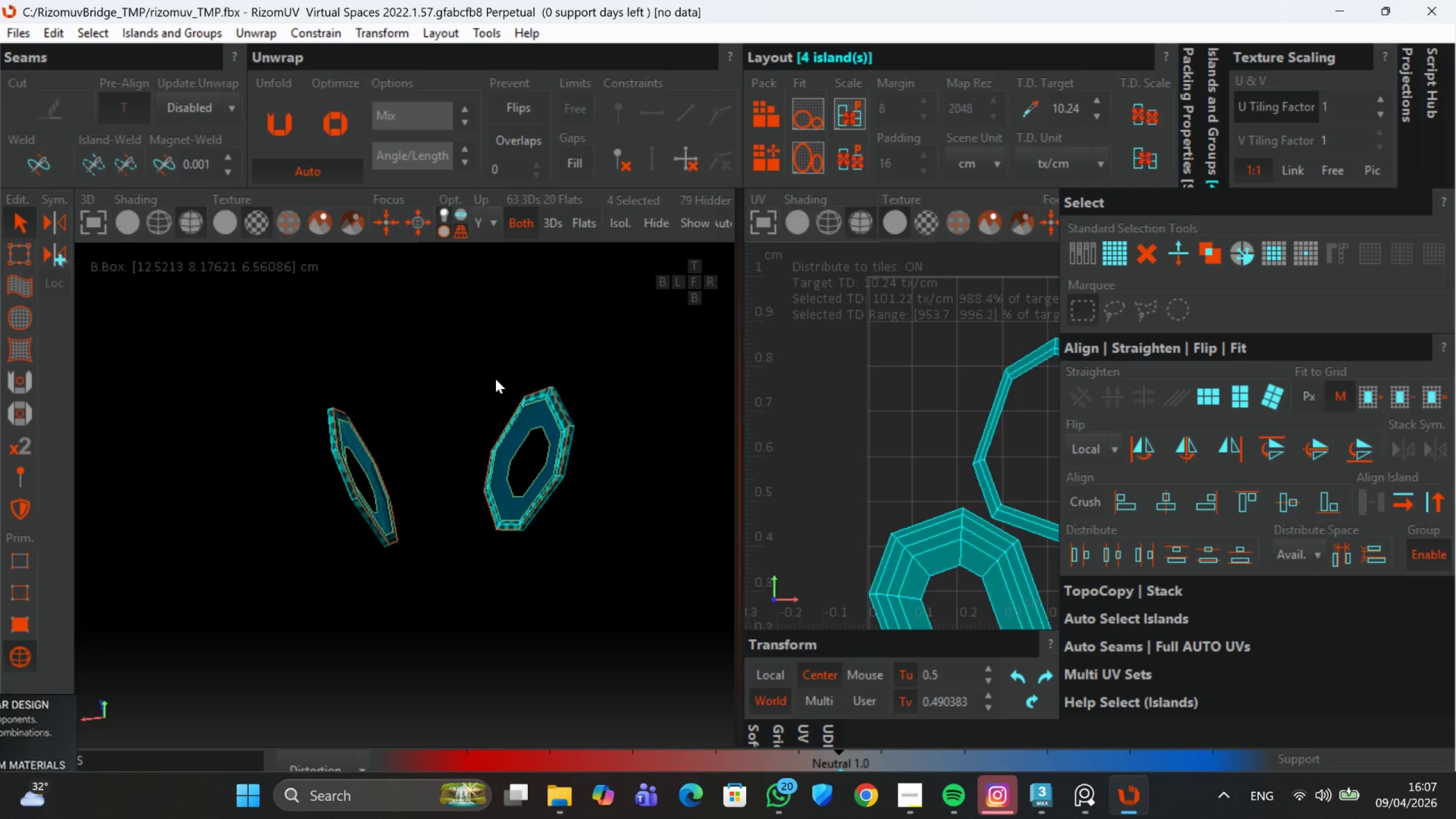 
scroll: coordinate [493, 392], scroll_direction: down, amount: 1.0
 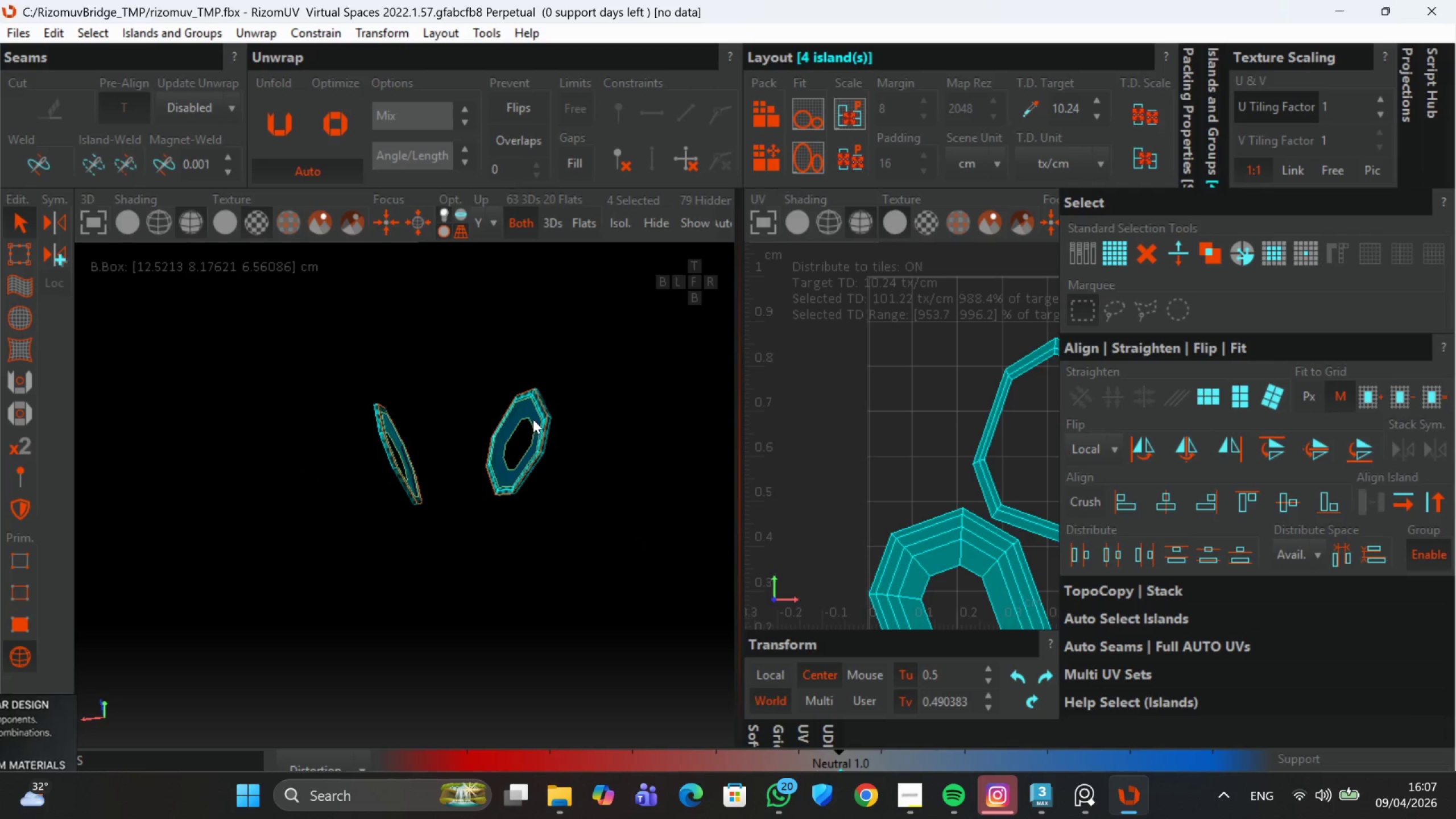 
hold_key(key=AltLeft, duration=0.72)
 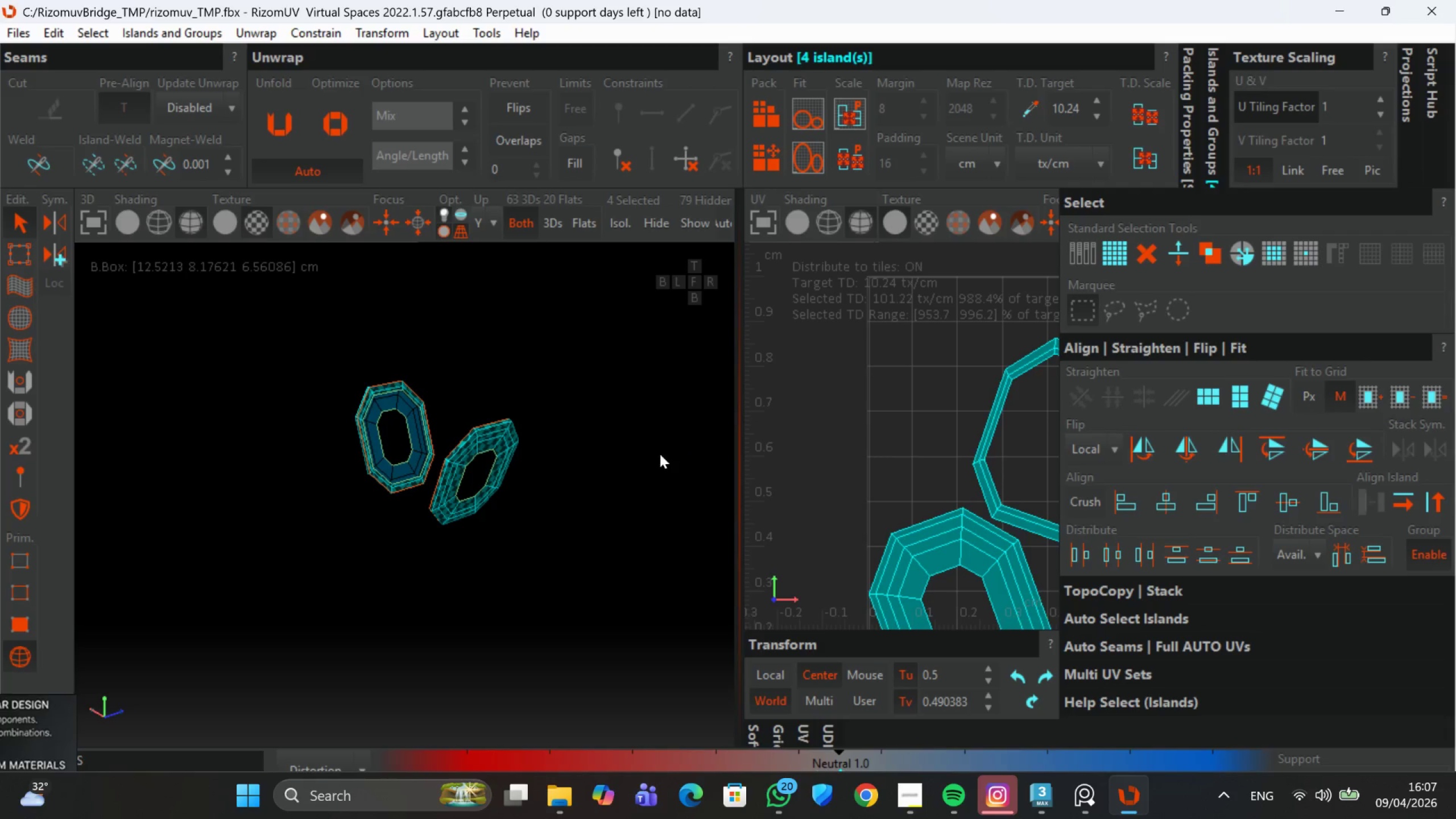 
hold_key(key=AltLeft, duration=0.42)
 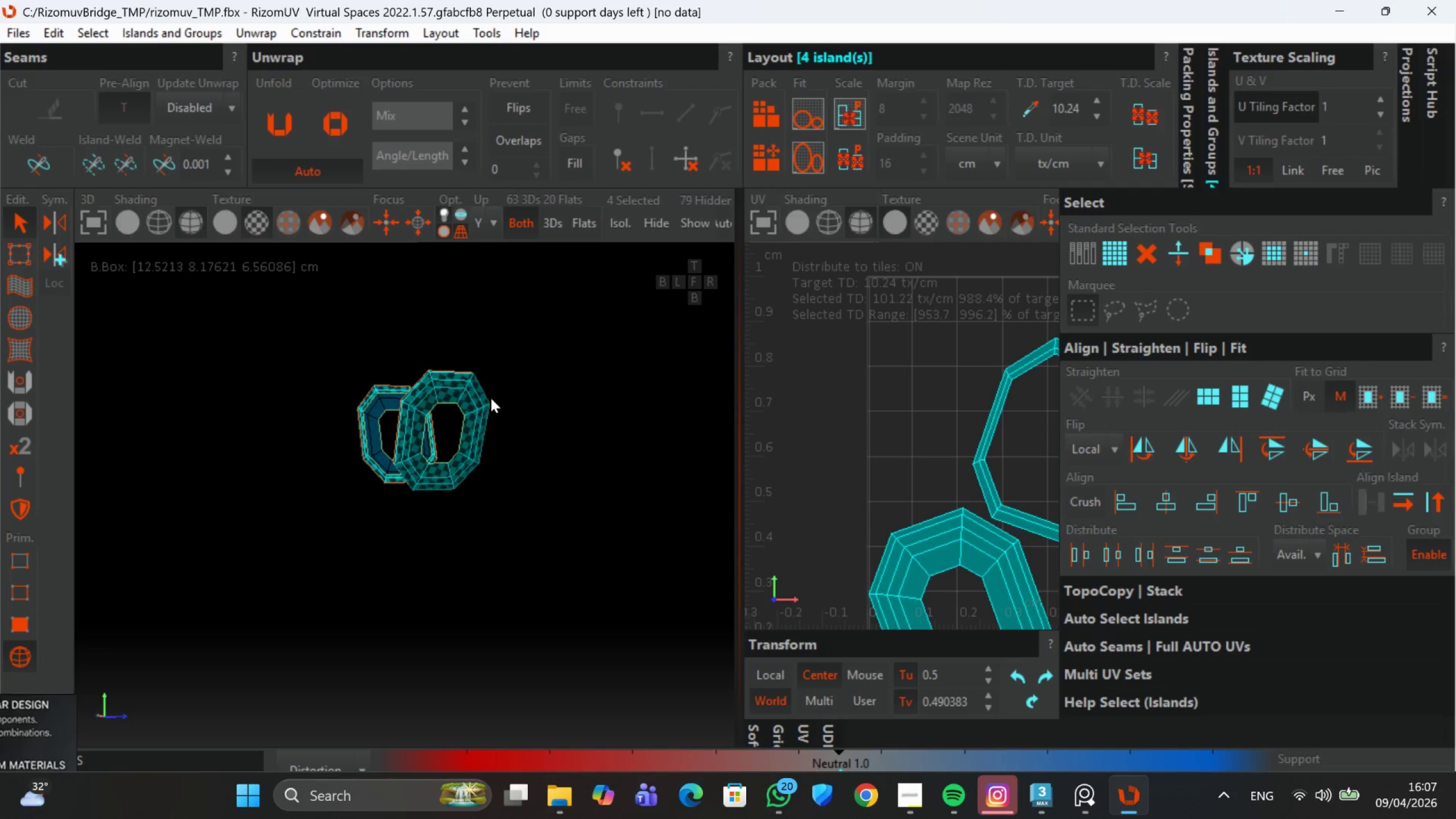 
scroll: coordinate [489, 400], scroll_direction: up, amount: 3.0
 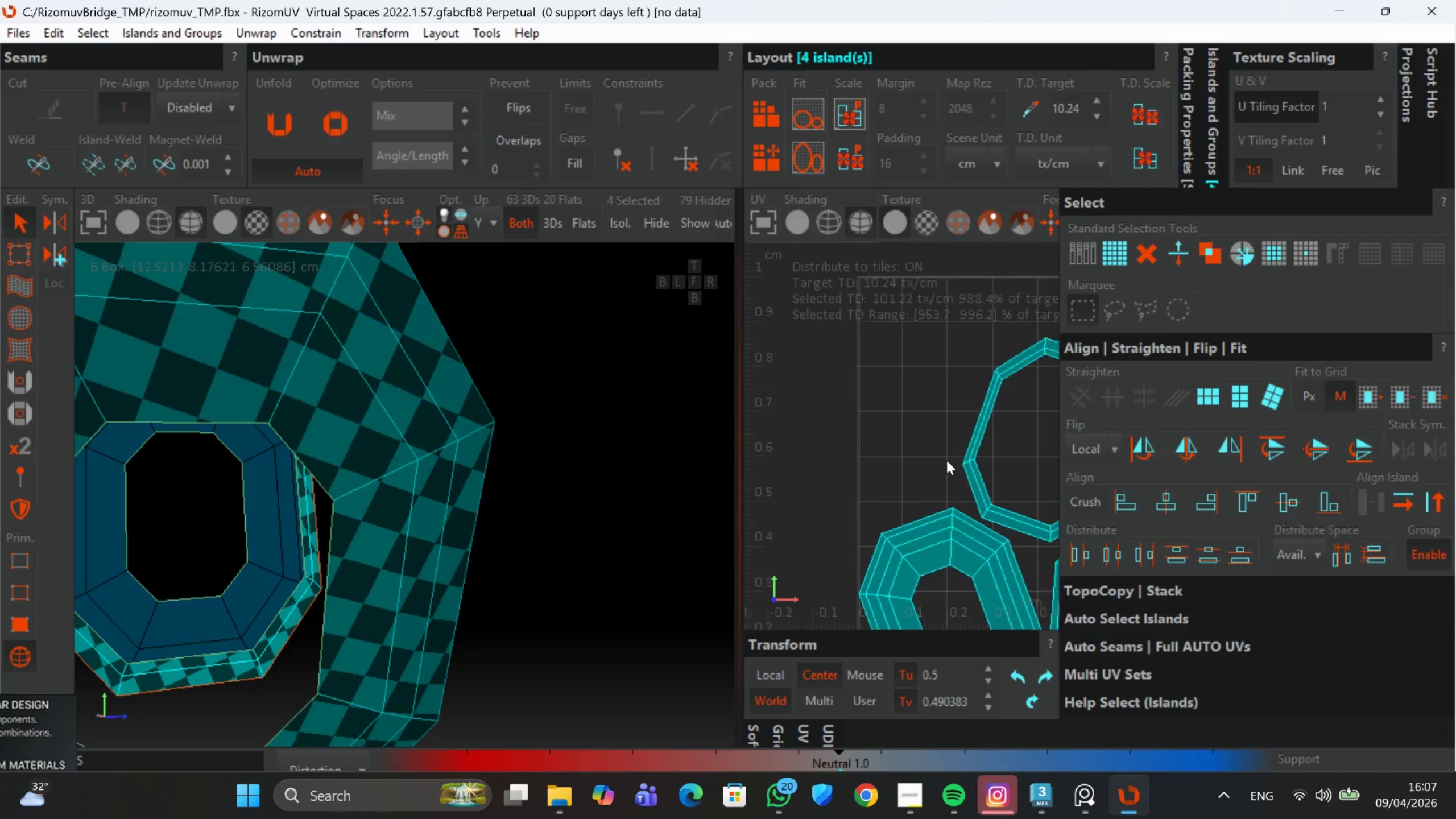 
scroll: coordinate [897, 446], scroll_direction: down, amount: 2.0
 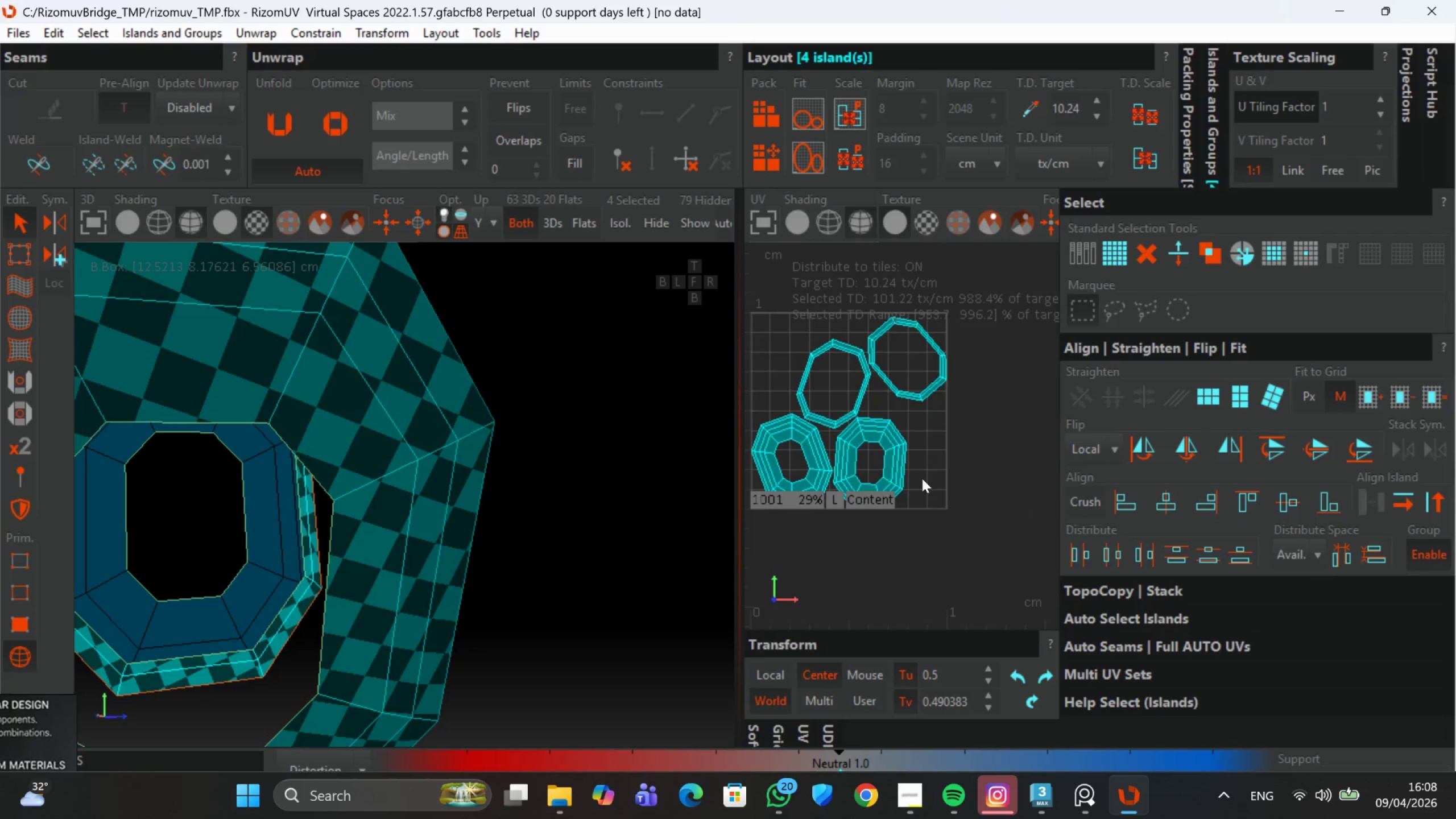 
left_click([905, 469])
 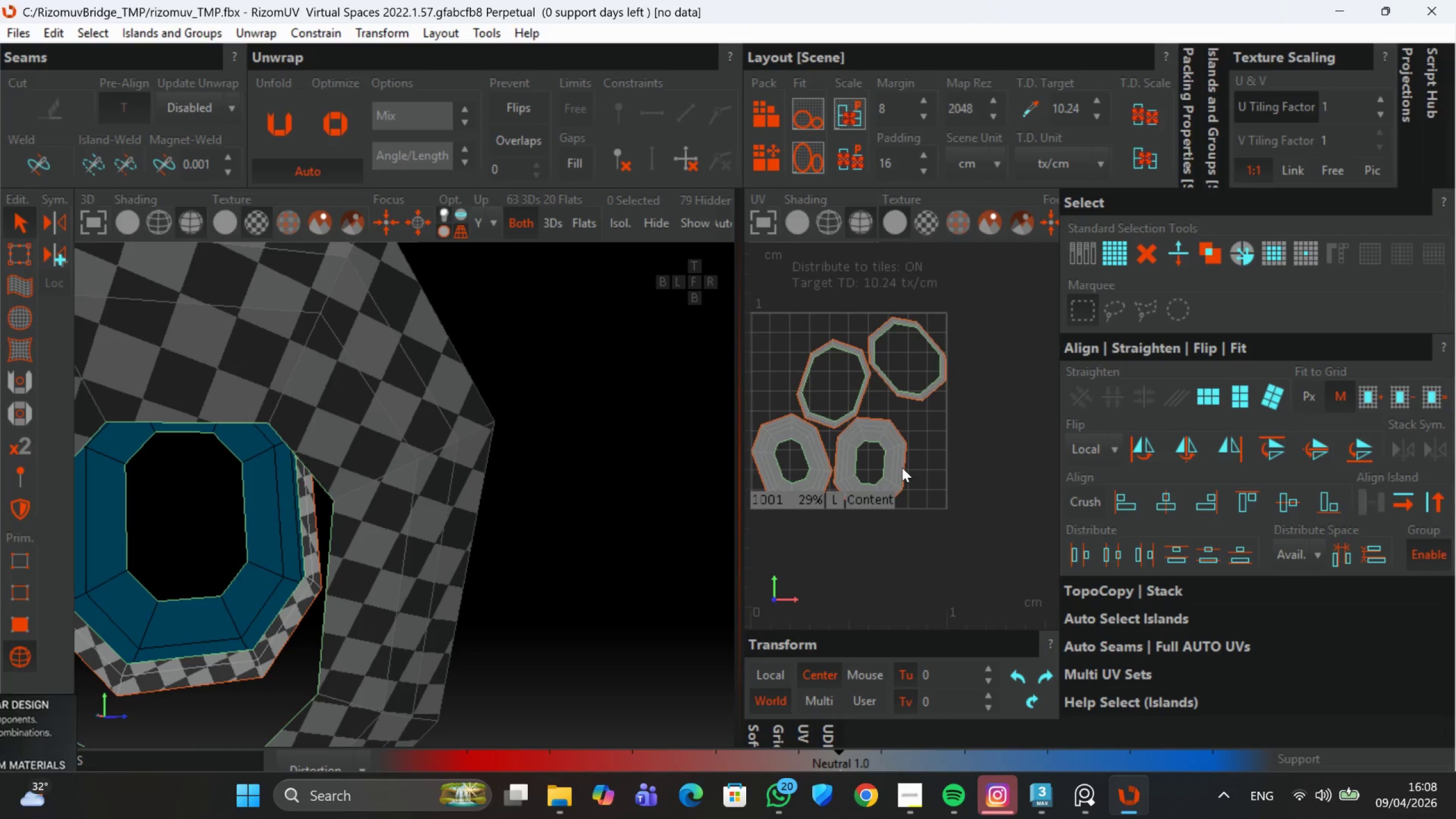 
left_click([897, 465])
 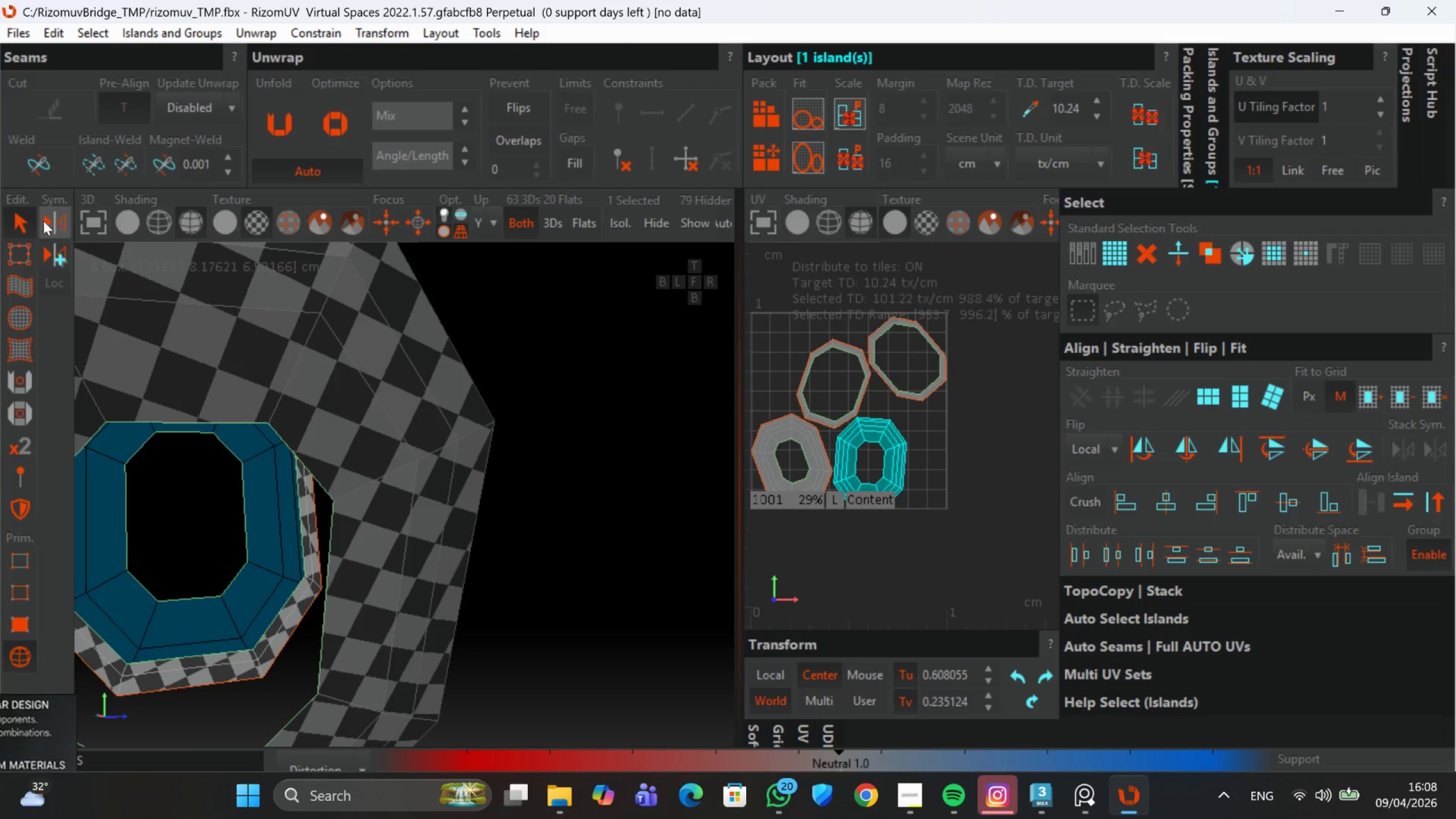 
left_click([27, 250])
 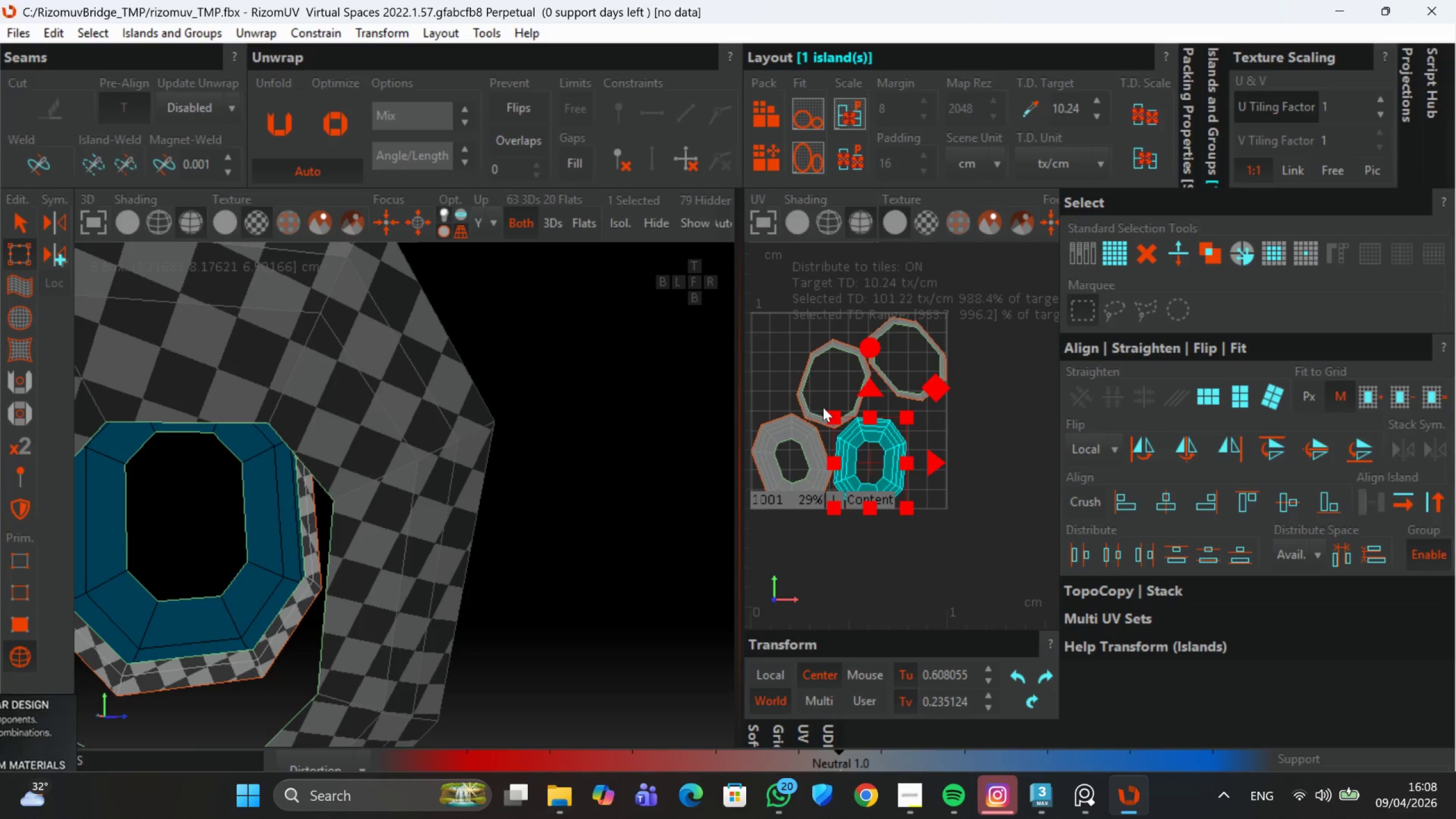 
left_click([814, 449])
 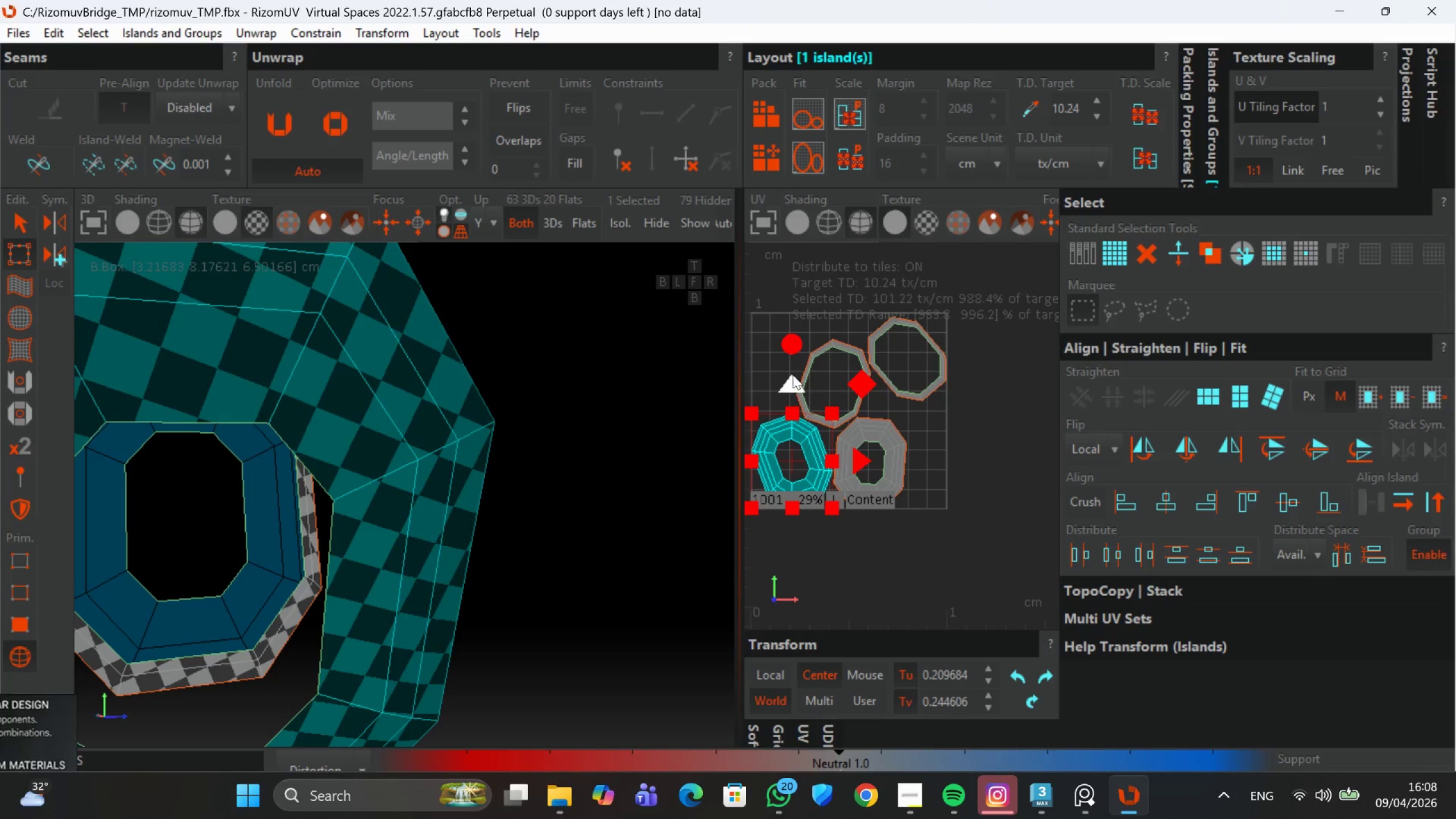 
left_click_drag(start_coordinate=[792, 350], to_coordinate=[818, 388])
 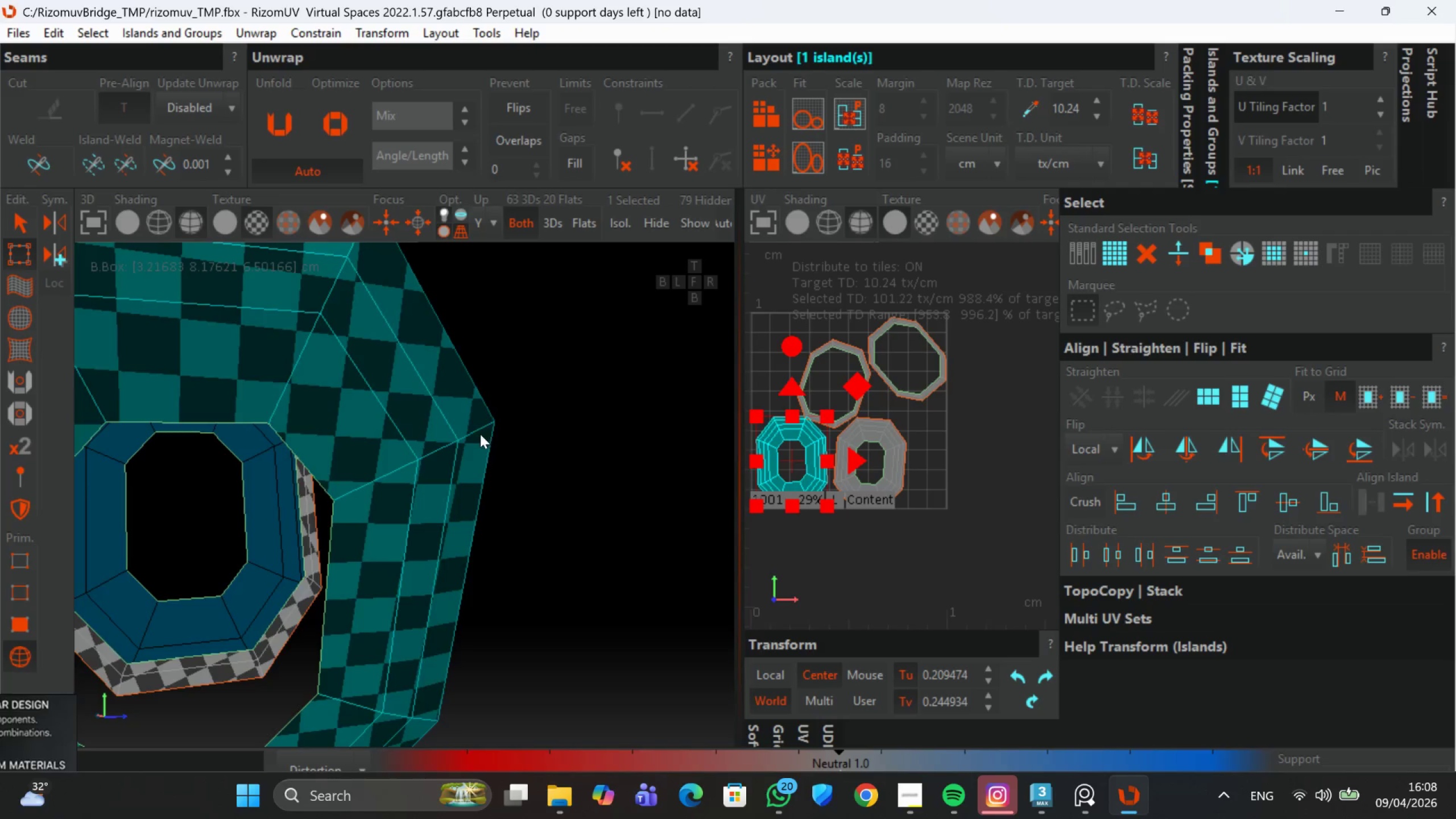 
scroll: coordinate [480, 435], scroll_direction: down, amount: 3.0
 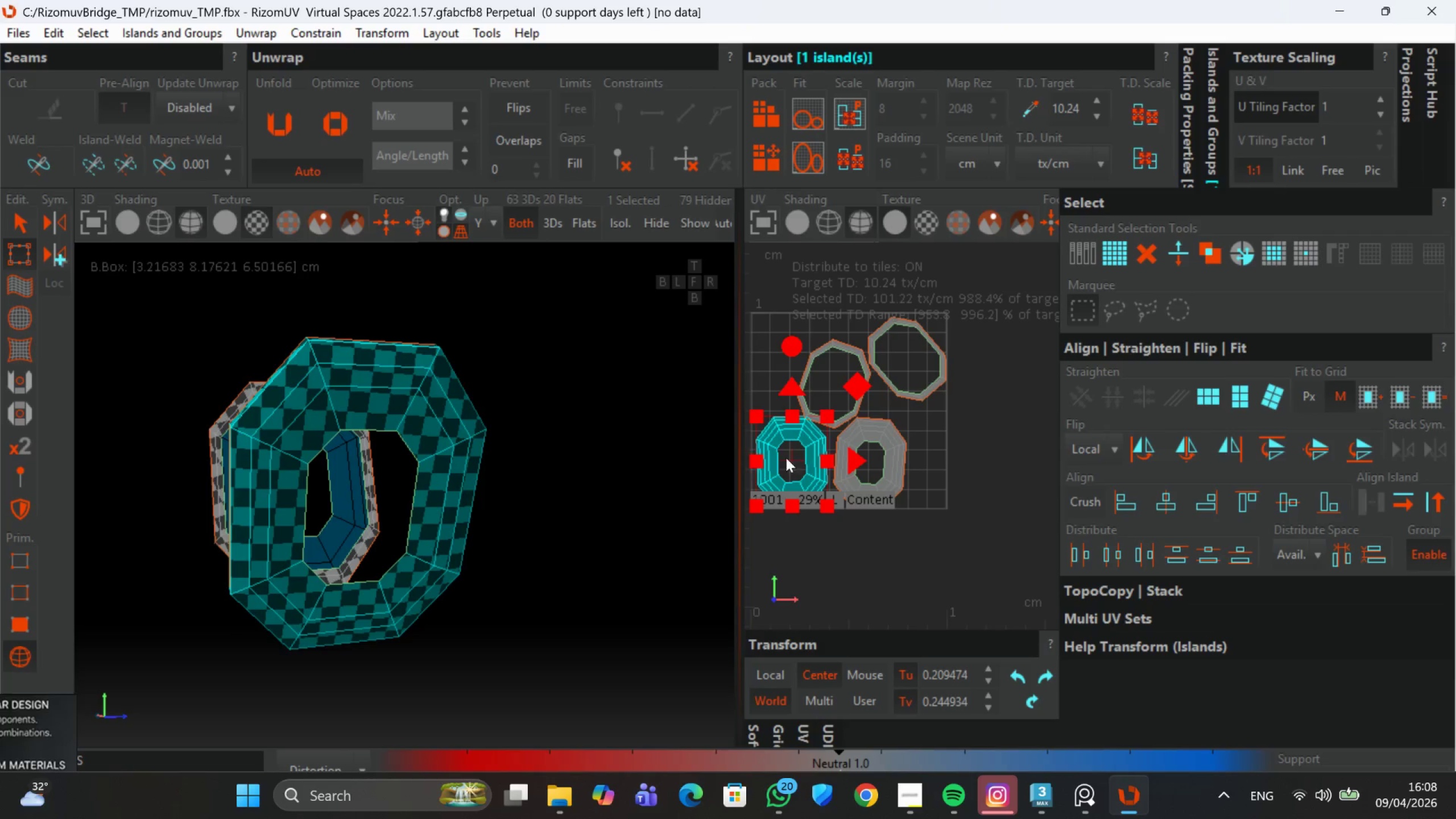 
left_click([863, 431])
 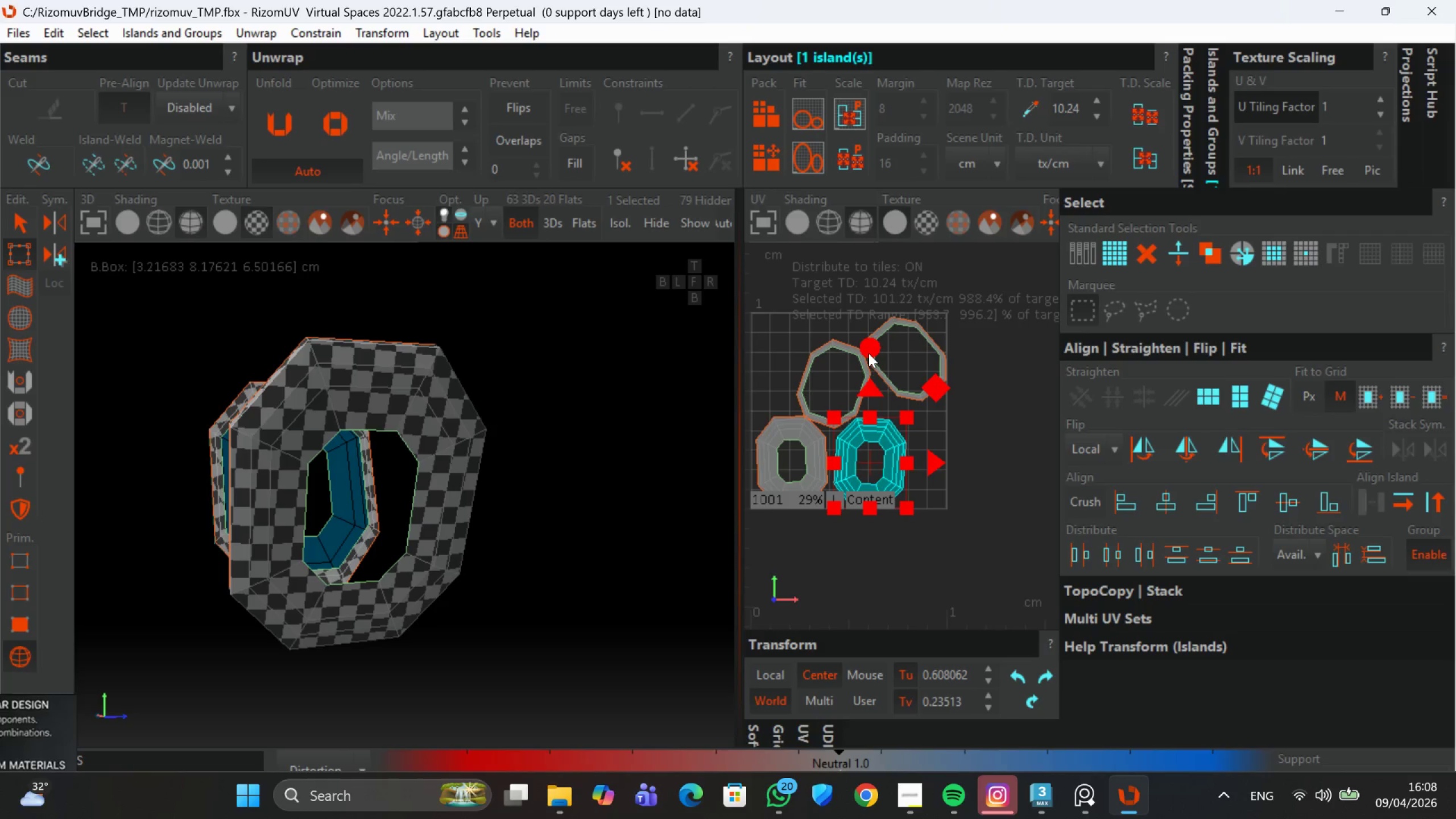 
left_click([892, 382])
 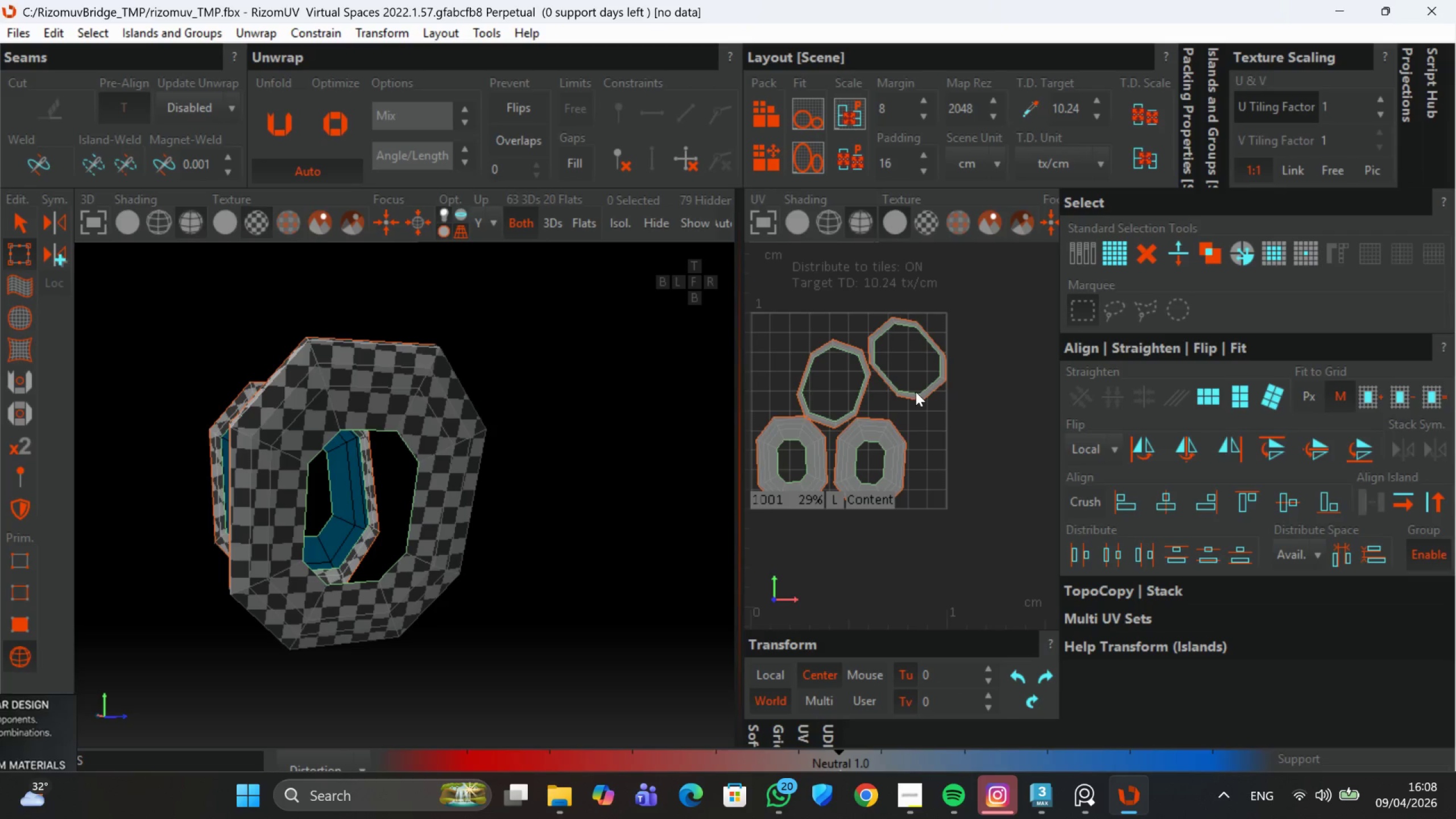 
left_click([919, 401])
 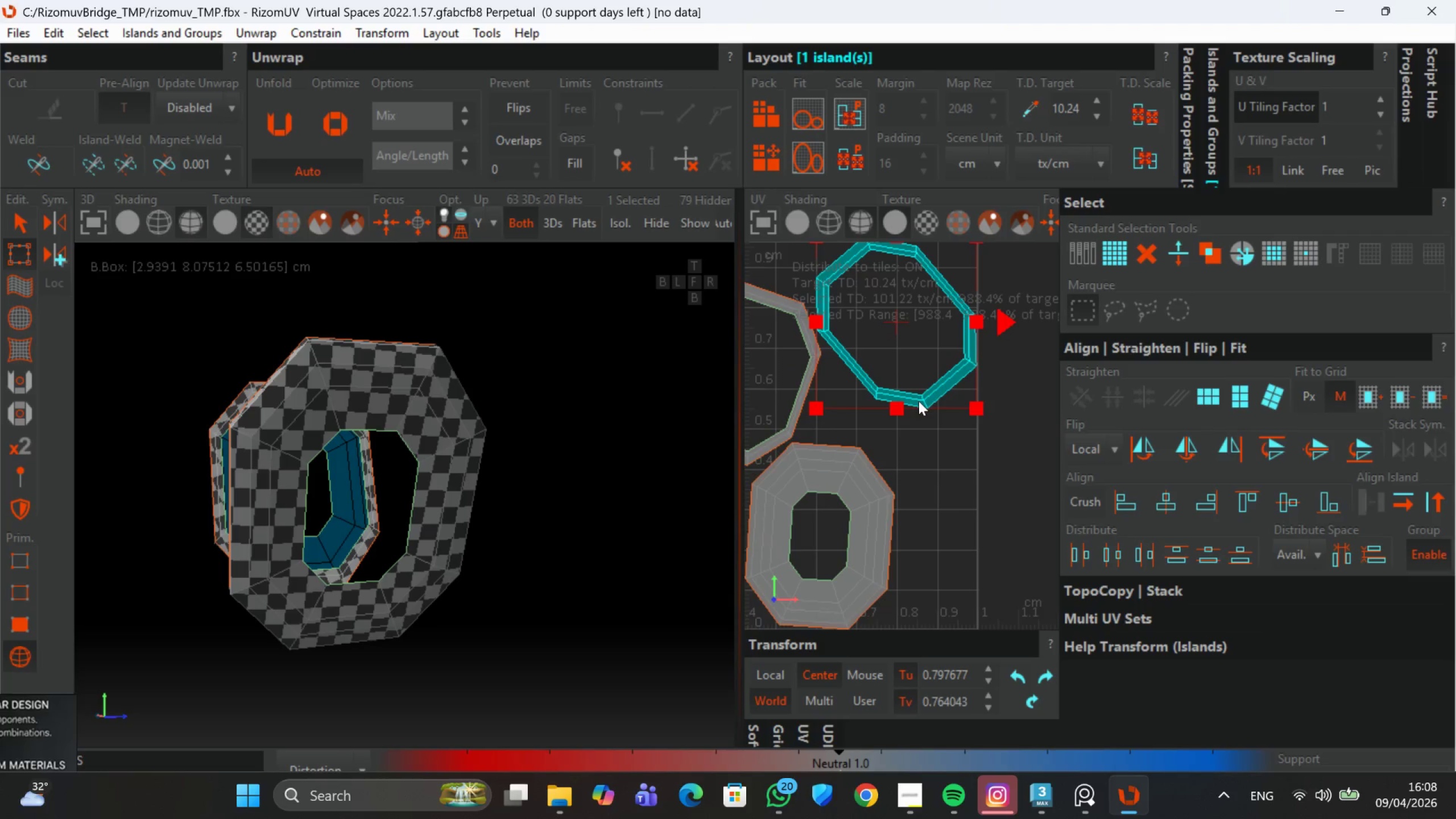 
scroll: coordinate [917, 393], scroll_direction: up, amount: 1.0
 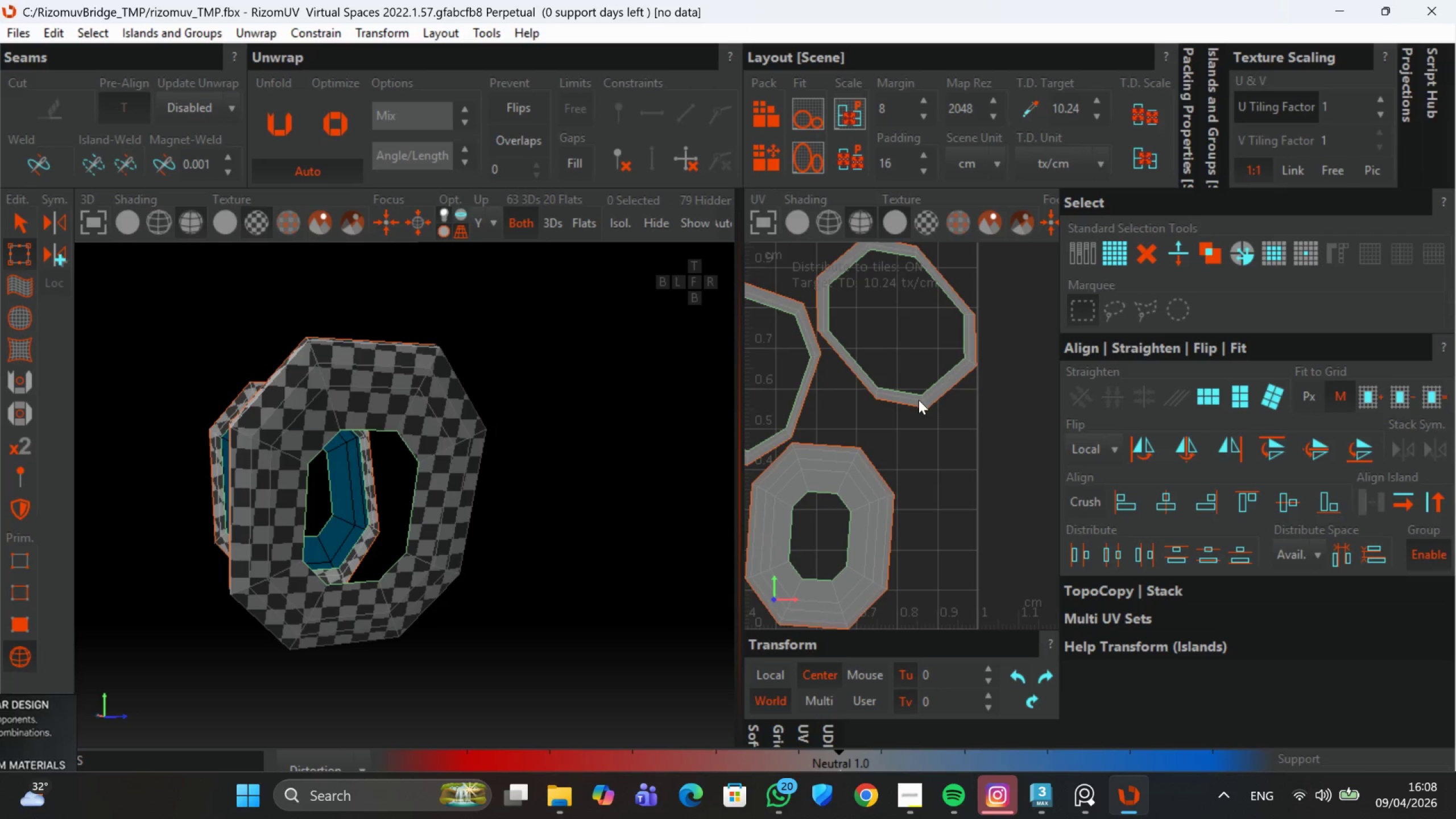 
scroll: coordinate [919, 400], scroll_direction: down, amount: 1.0
 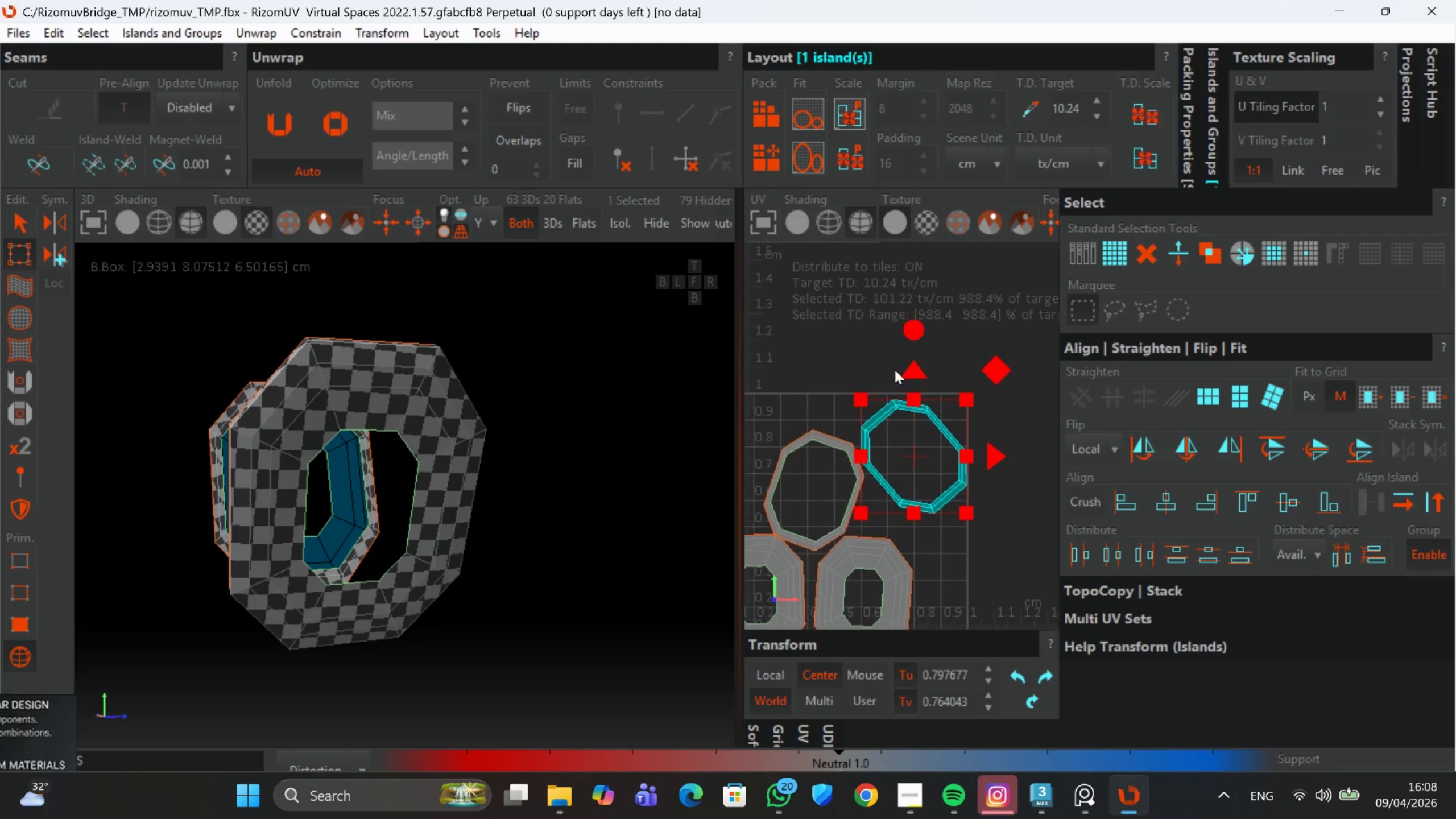 
left_click_drag(start_coordinate=[908, 329], to_coordinate=[941, 417])
 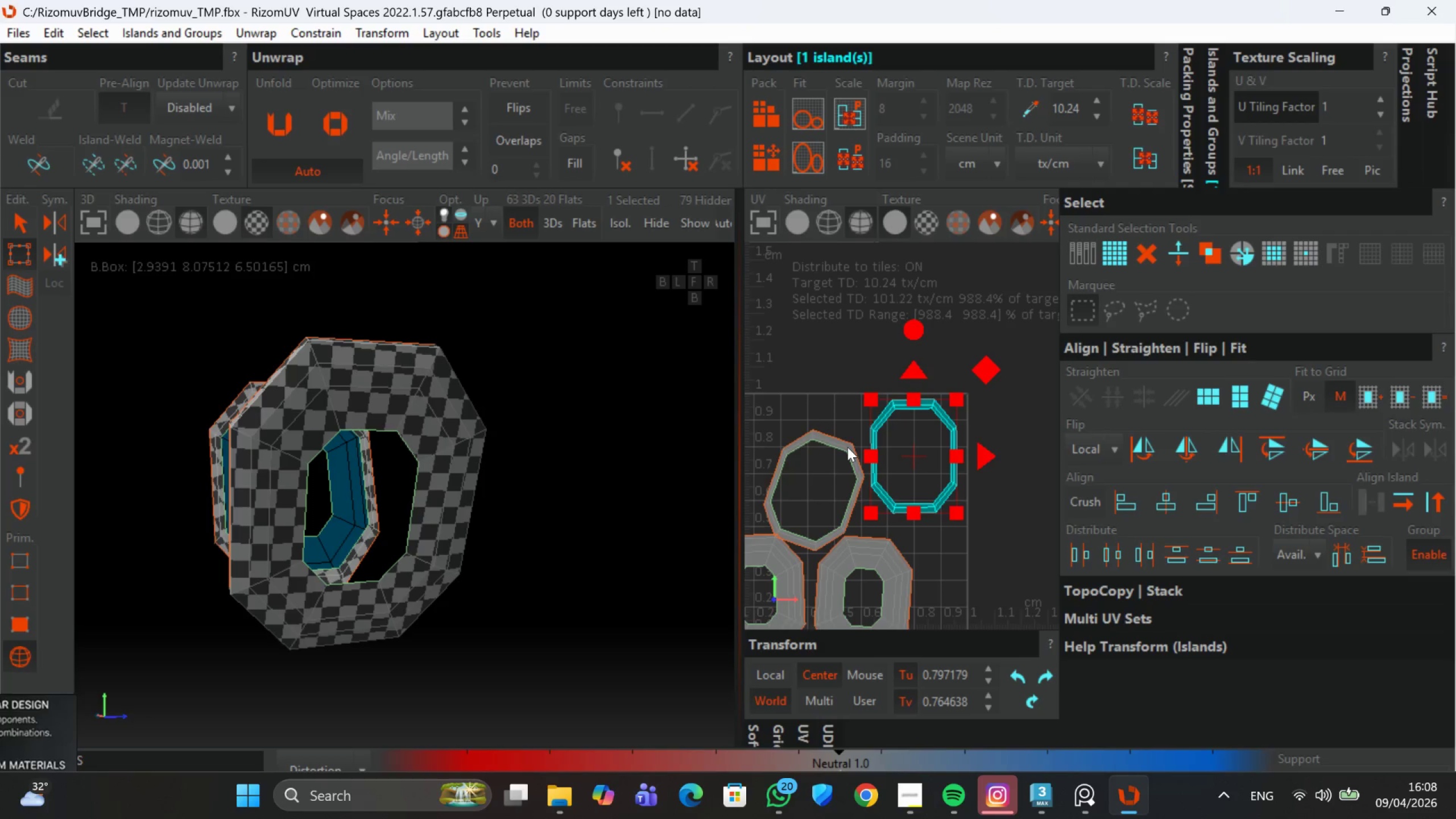 
left_click([847, 447])
 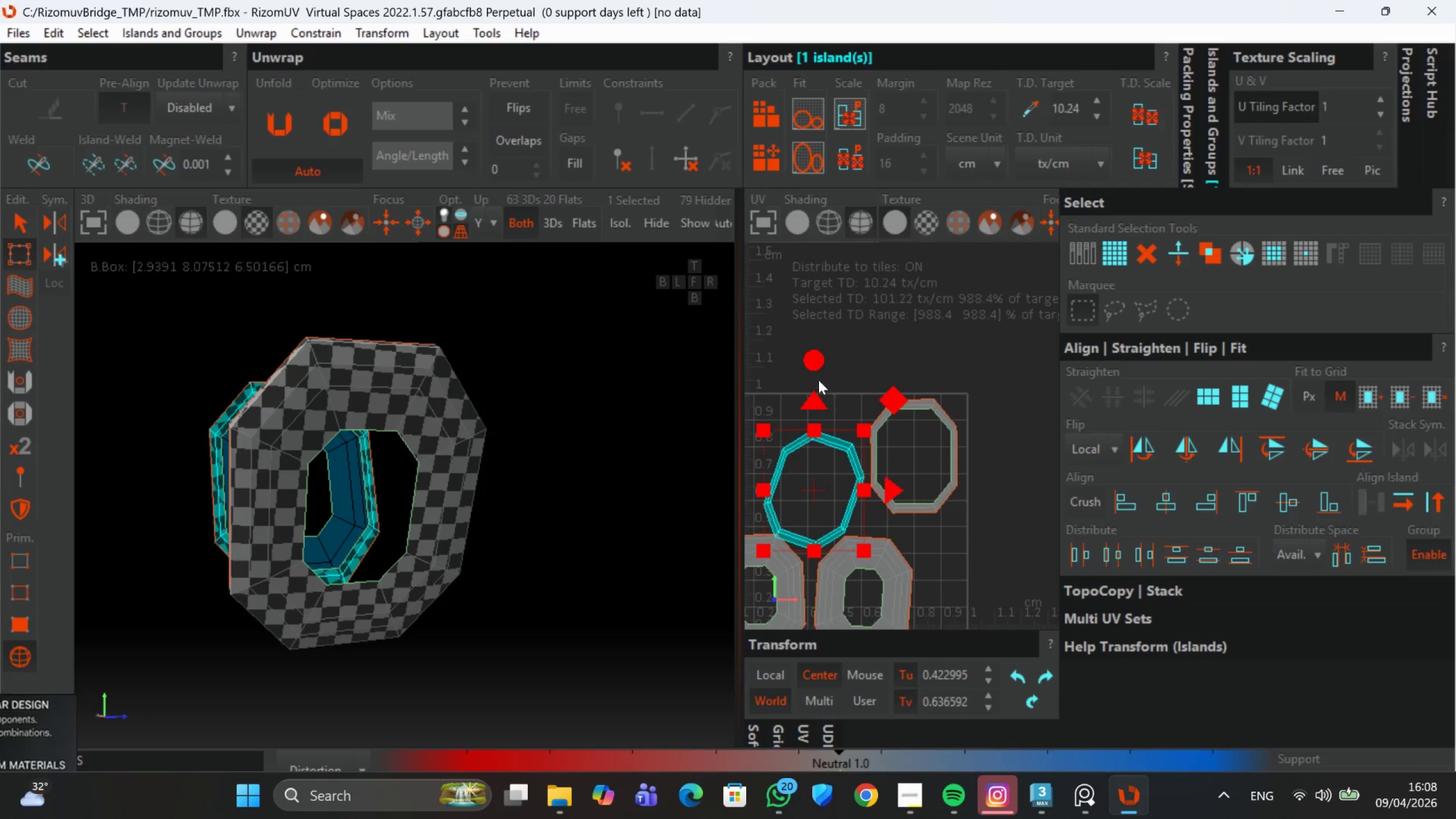 
left_click_drag(start_coordinate=[813, 358], to_coordinate=[822, 318])
 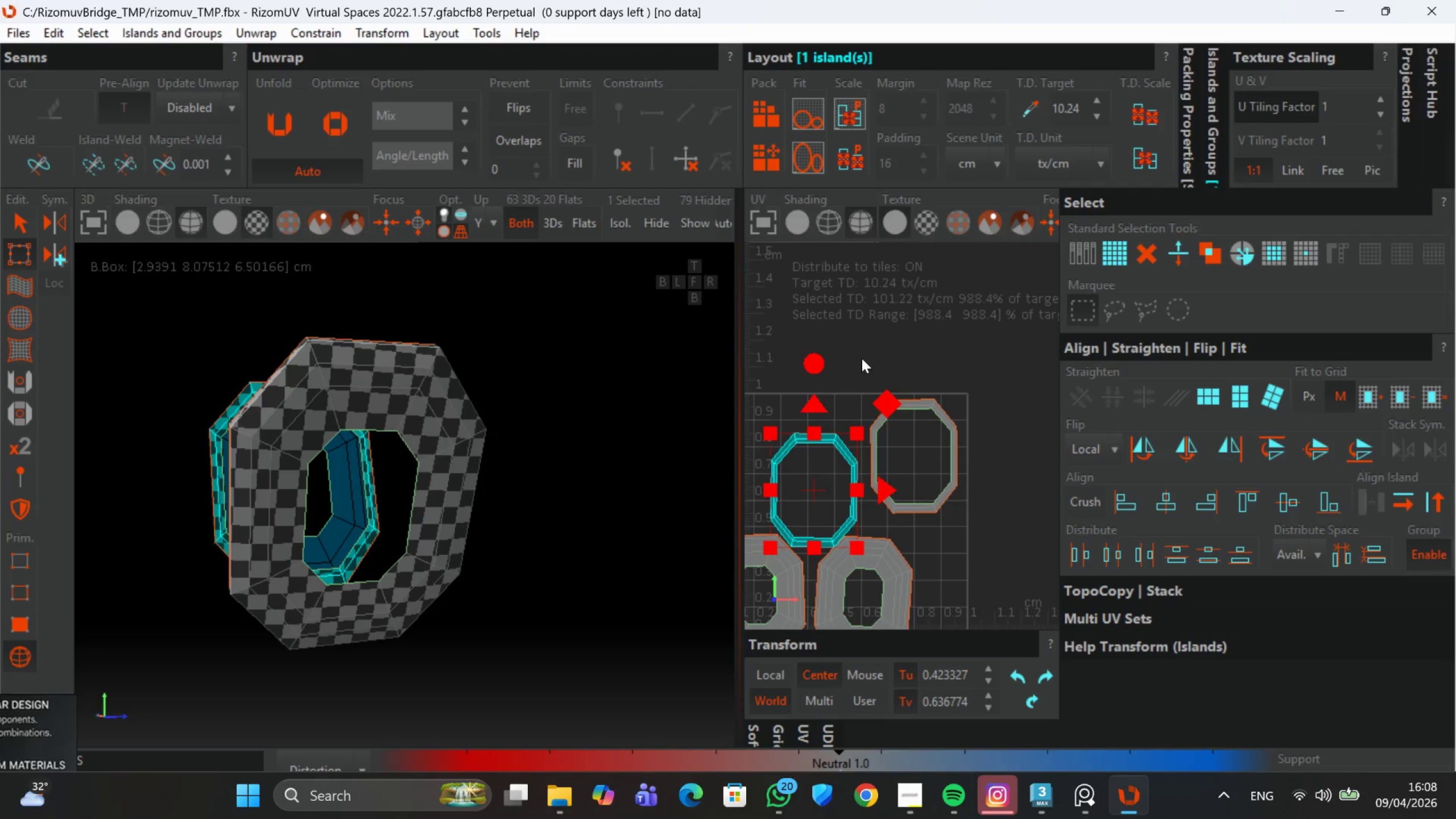 
scroll: coordinate [870, 375], scroll_direction: down, amount: 2.0
 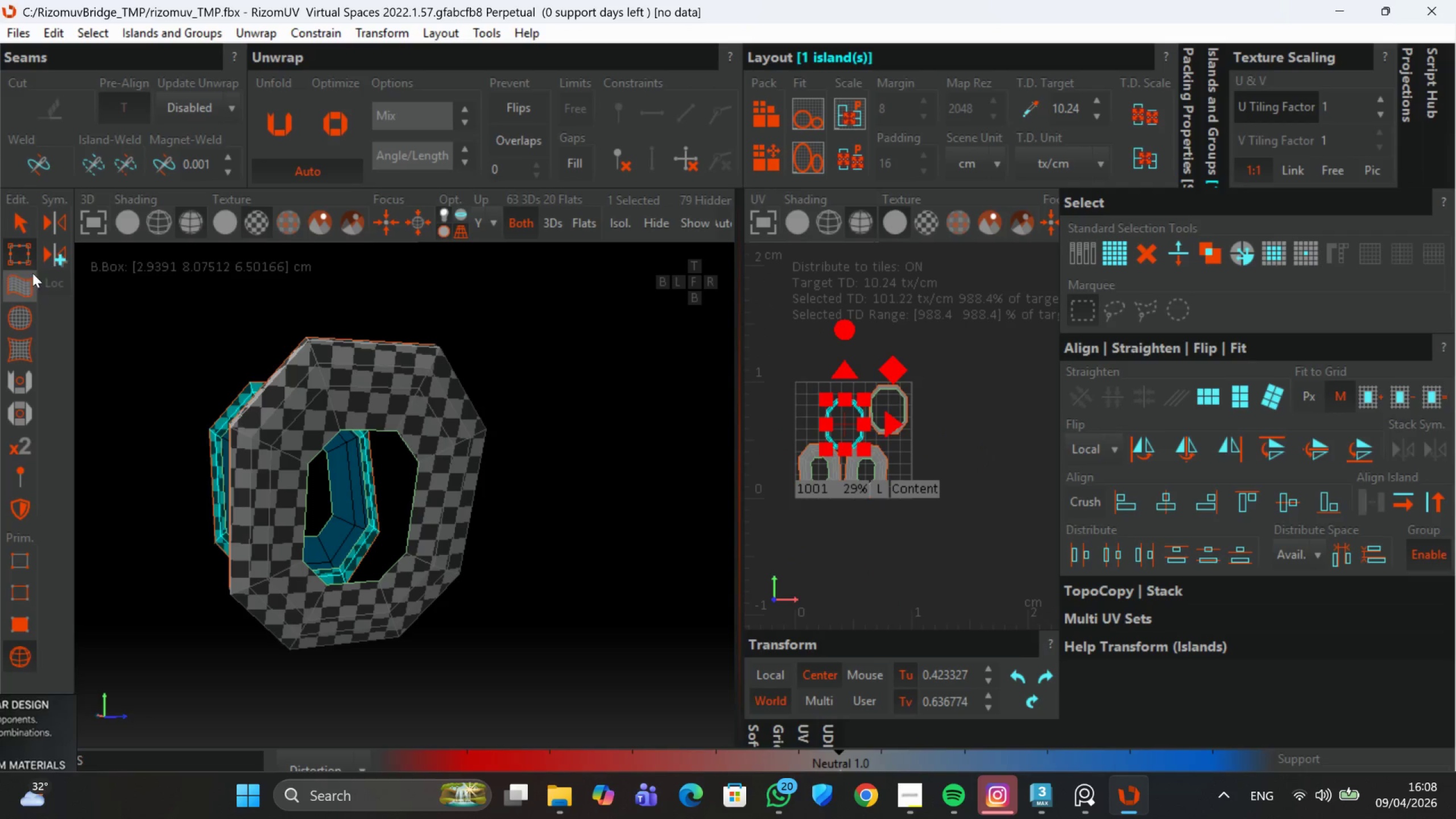 
left_click([21, 226])
 